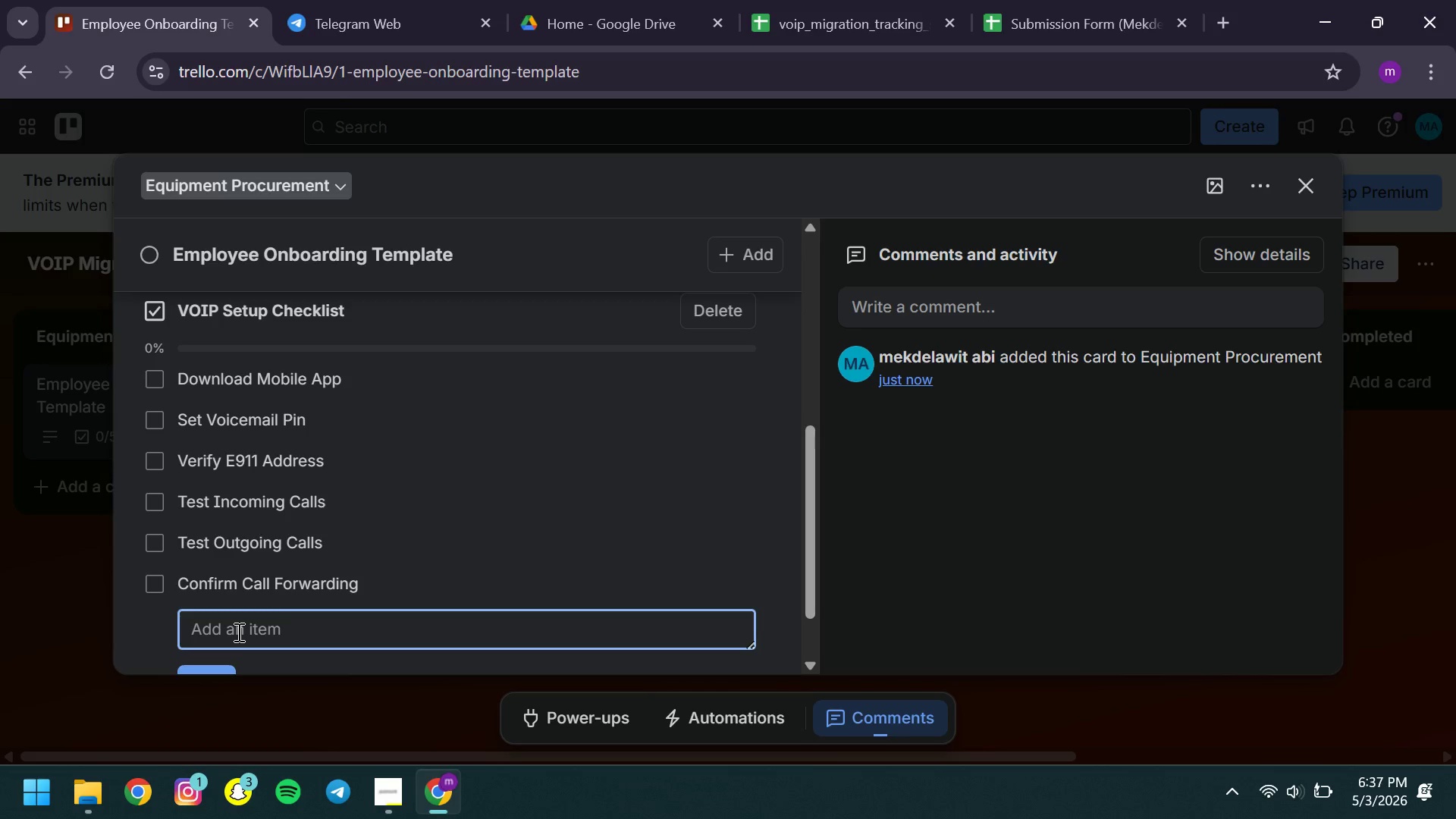 
type(Sign off with Employee )
 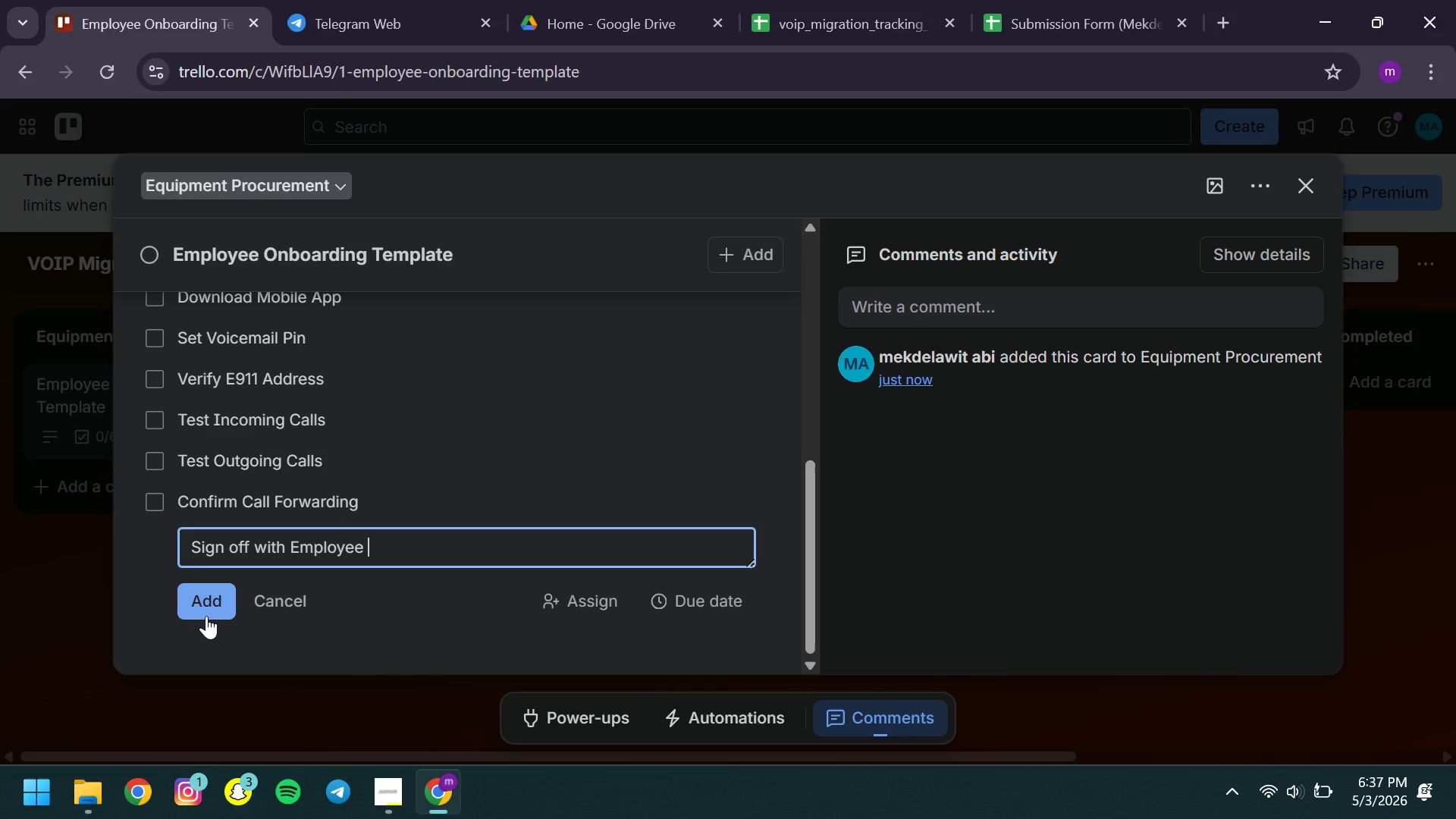 
left_click([207, 614])
 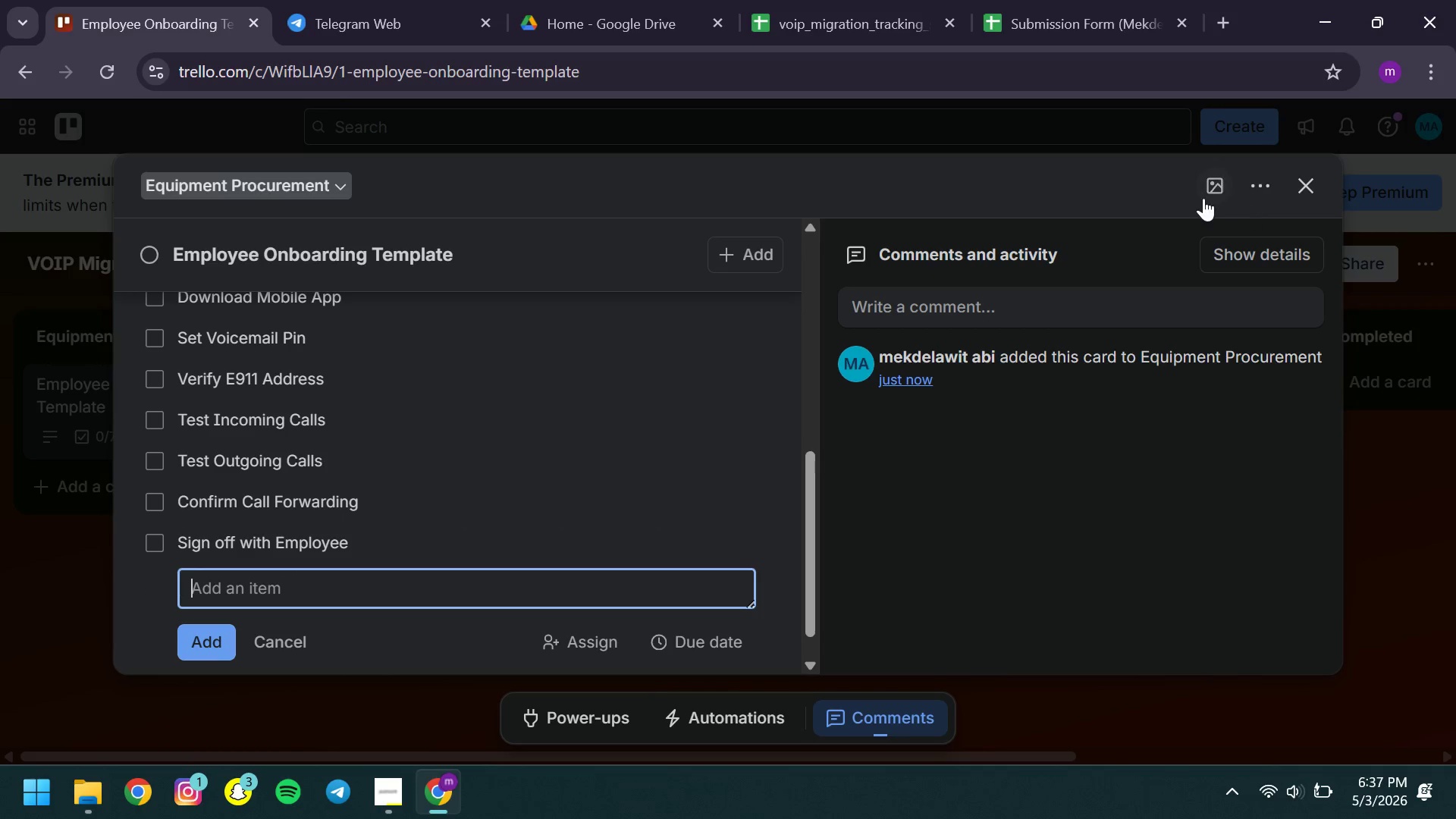 
wait(5.09)
 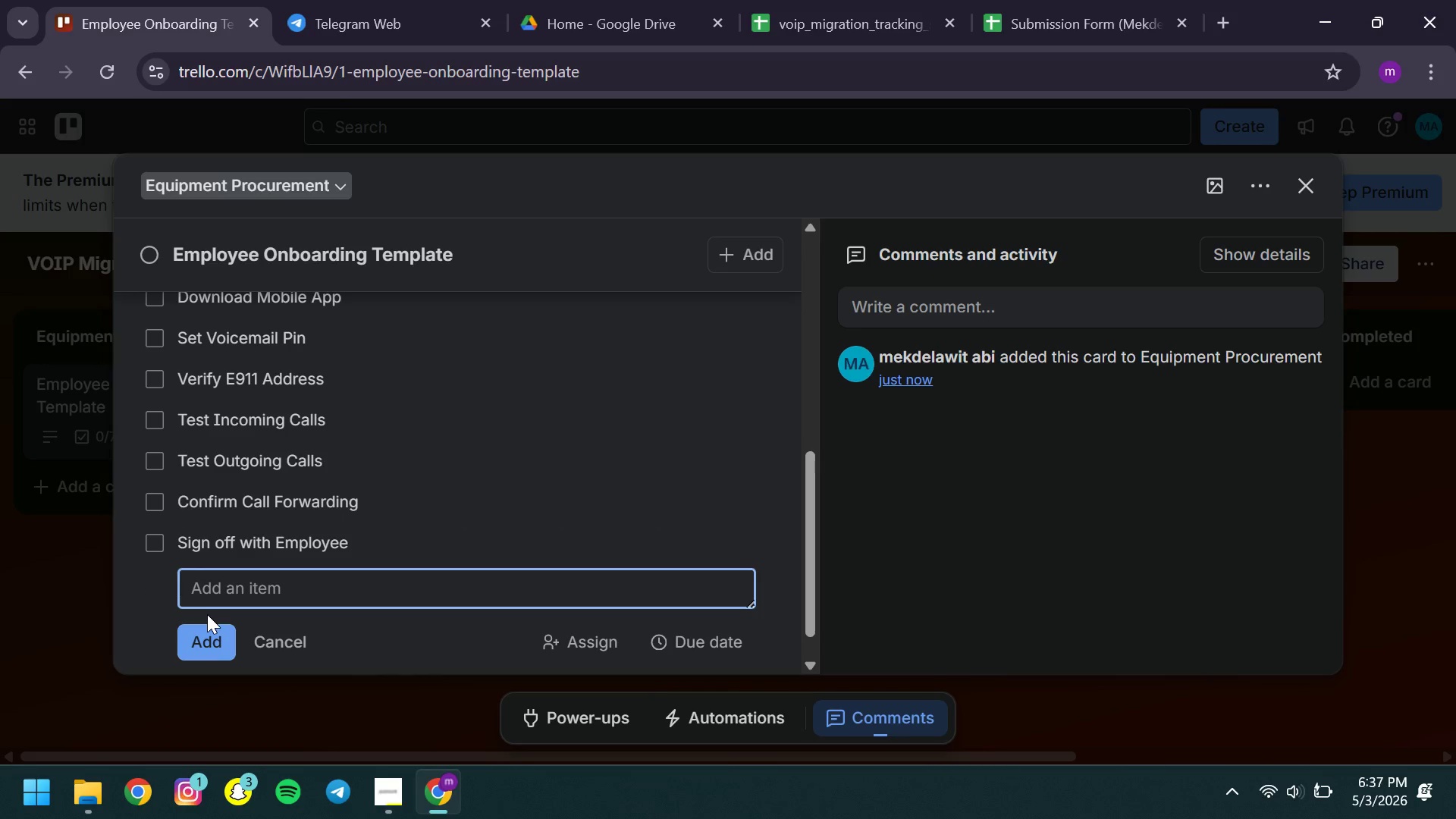 
left_click([1275, 183])
 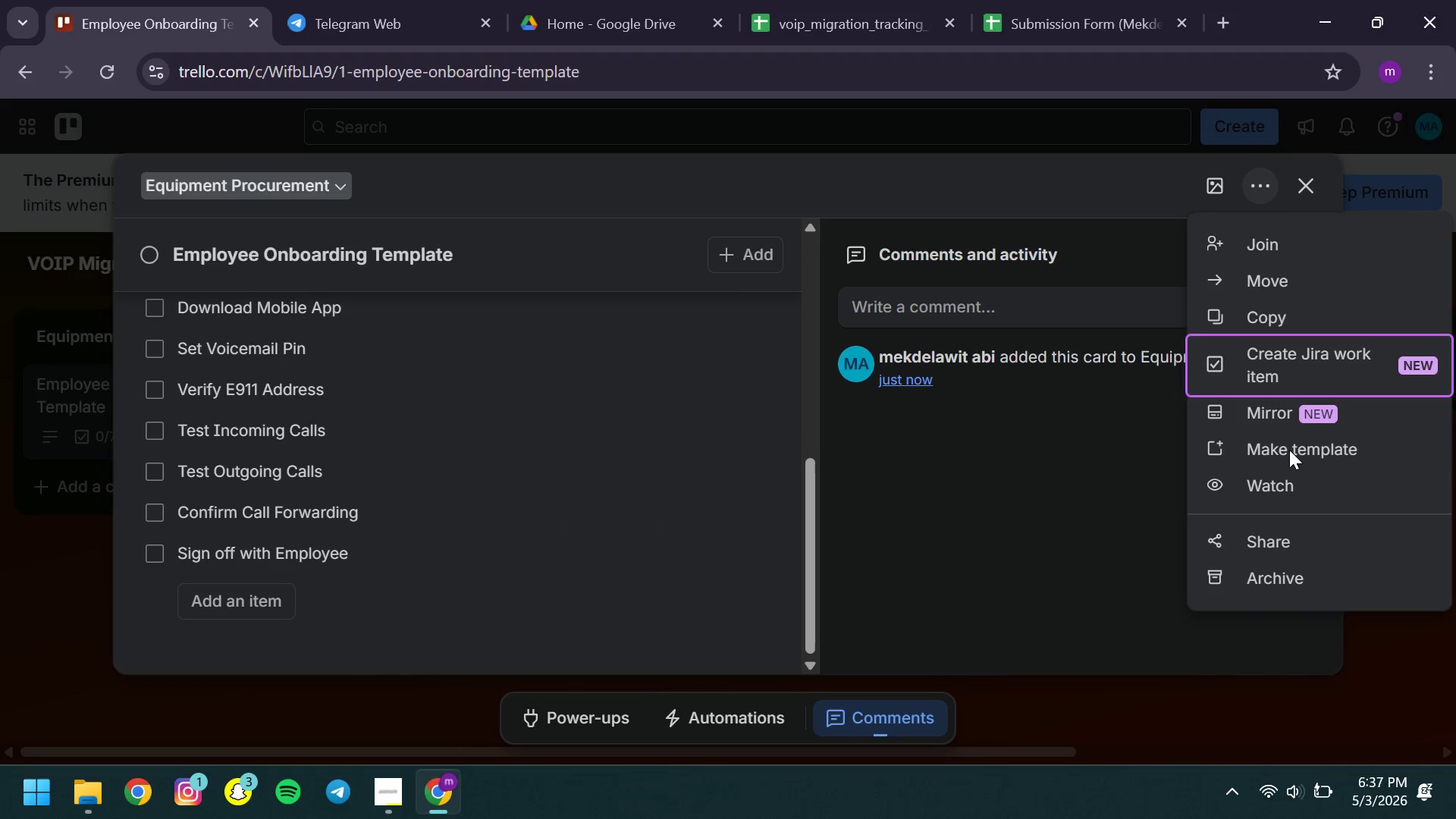 
left_click([1289, 450])
 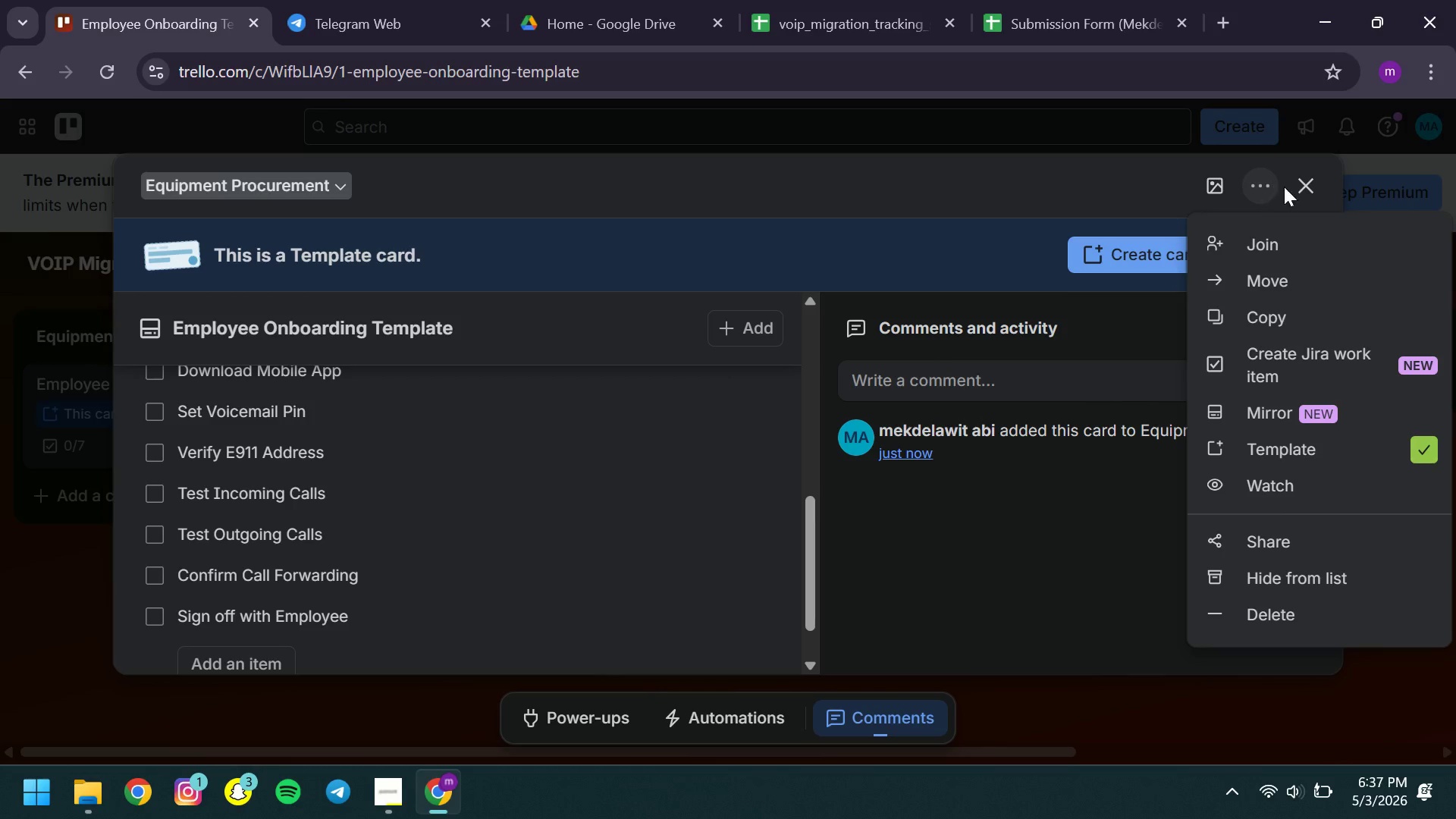 
left_click([1305, 189])
 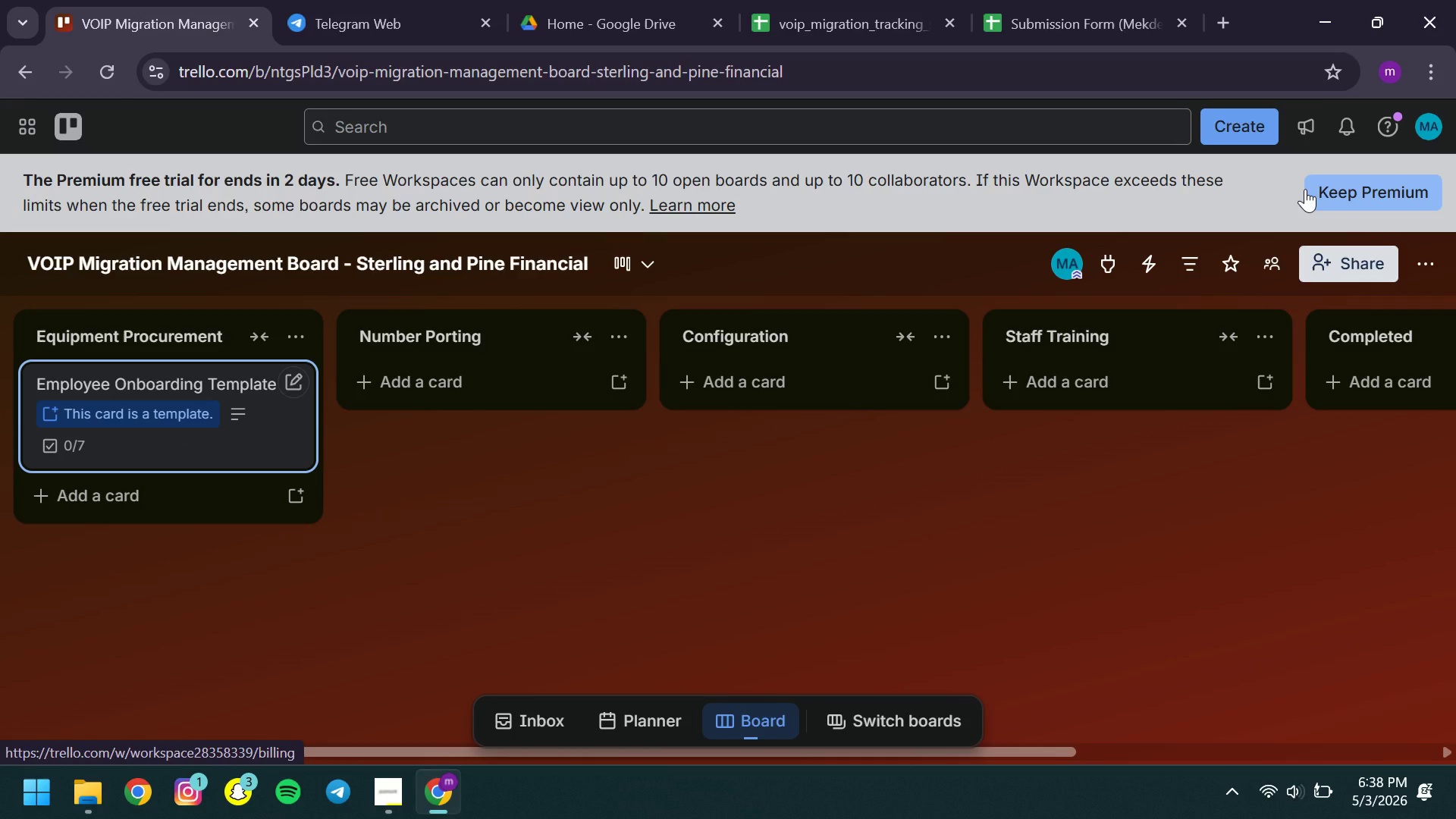 
wait(9.69)
 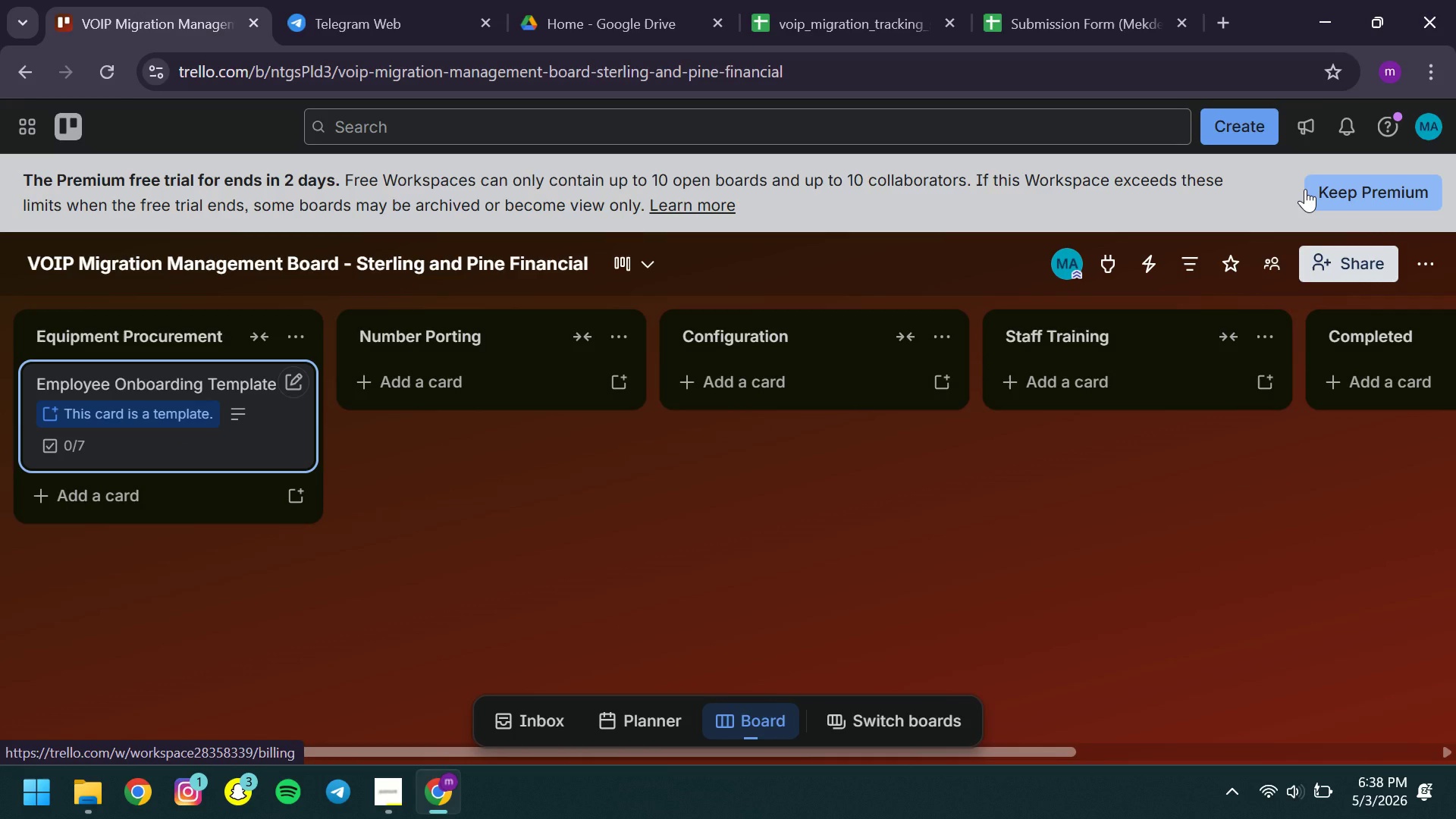 
left_click_drag(start_coordinate=[857, 11], to_coordinate=[876, 339])
 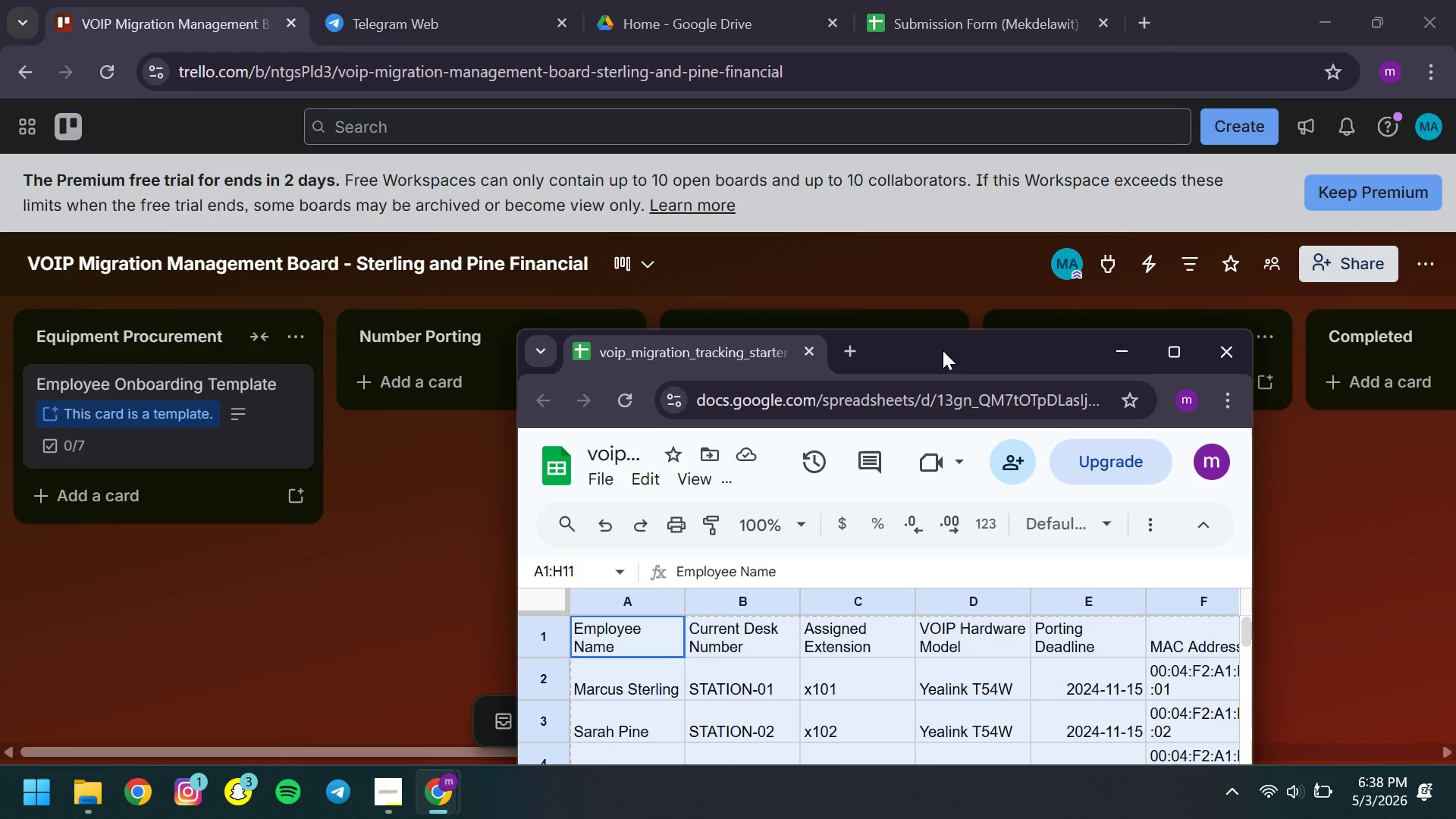 
left_click_drag(start_coordinate=[943, 350], to_coordinate=[1455, 145])
 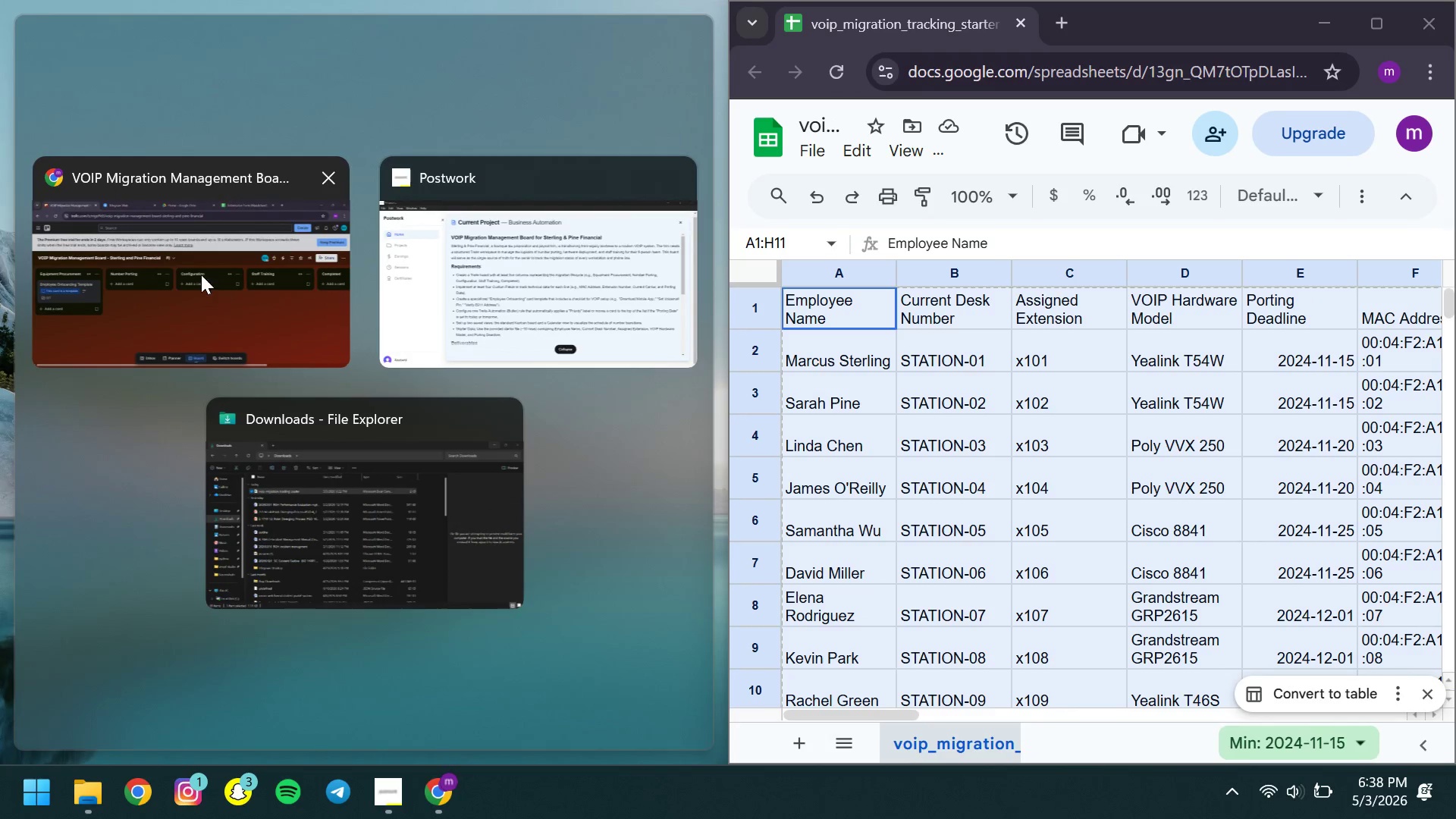 
left_click([199, 275])
 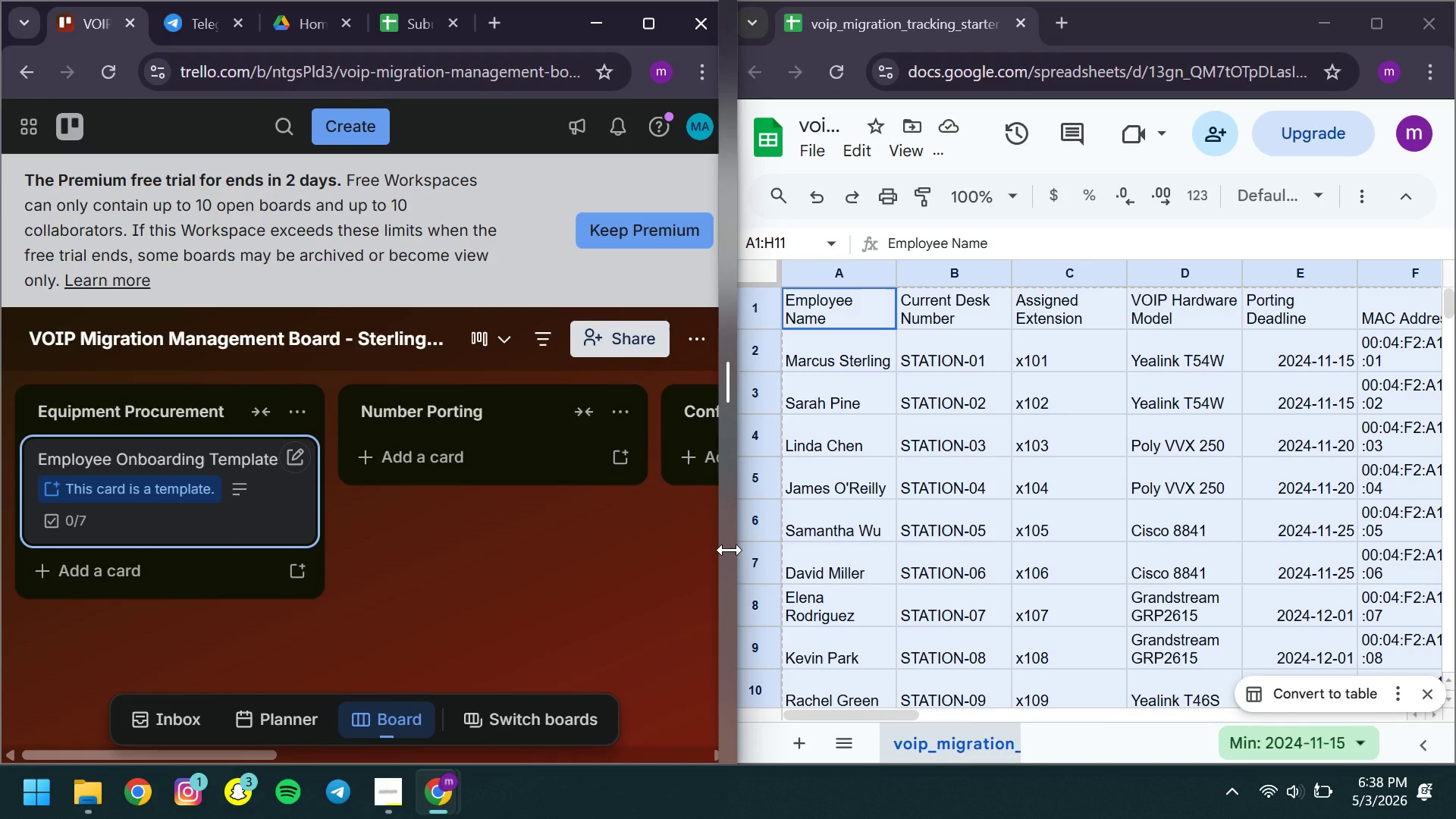 
left_click_drag(start_coordinate=[730, 550], to_coordinate=[965, 548])
 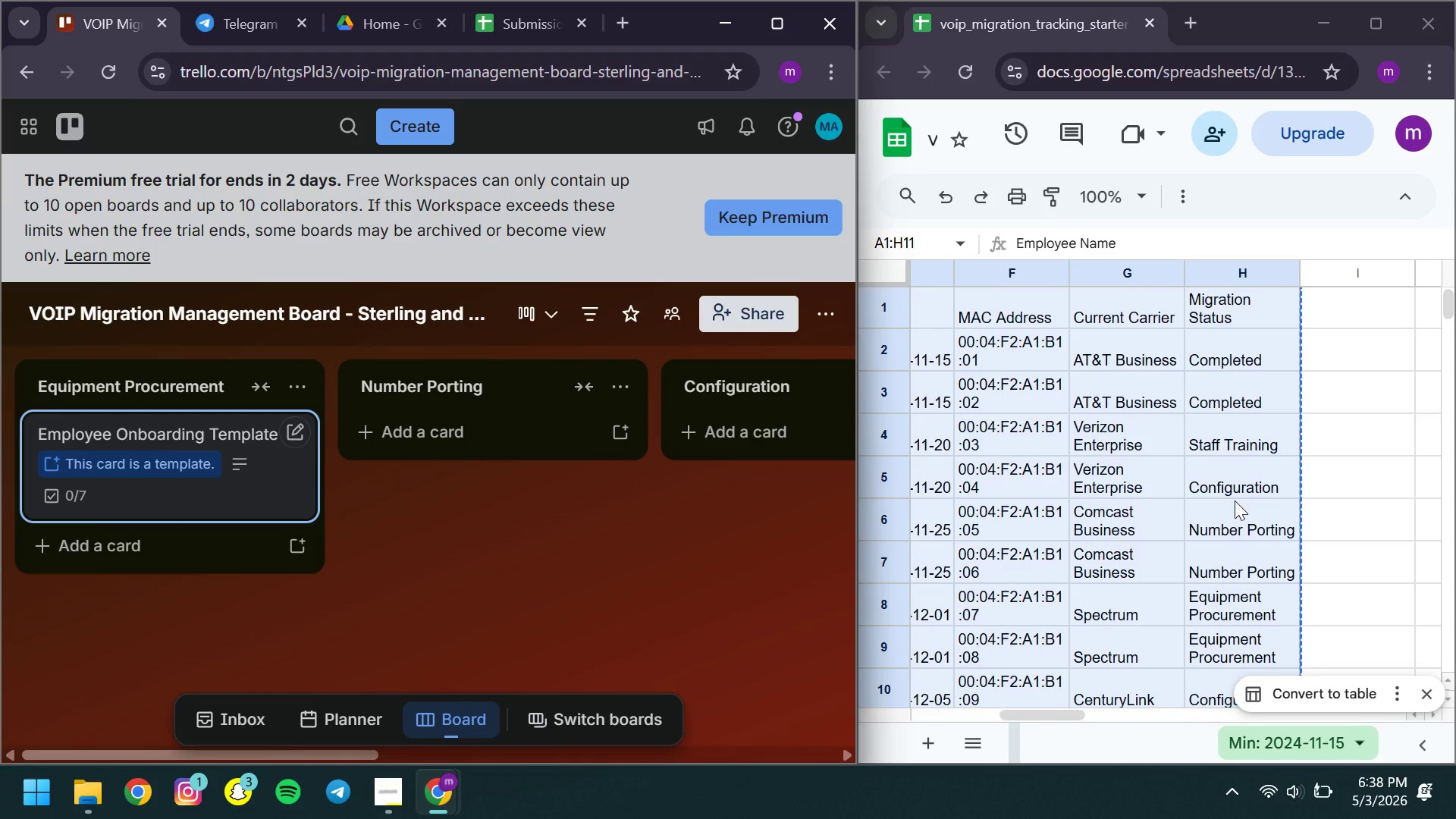 
wait(12.89)
 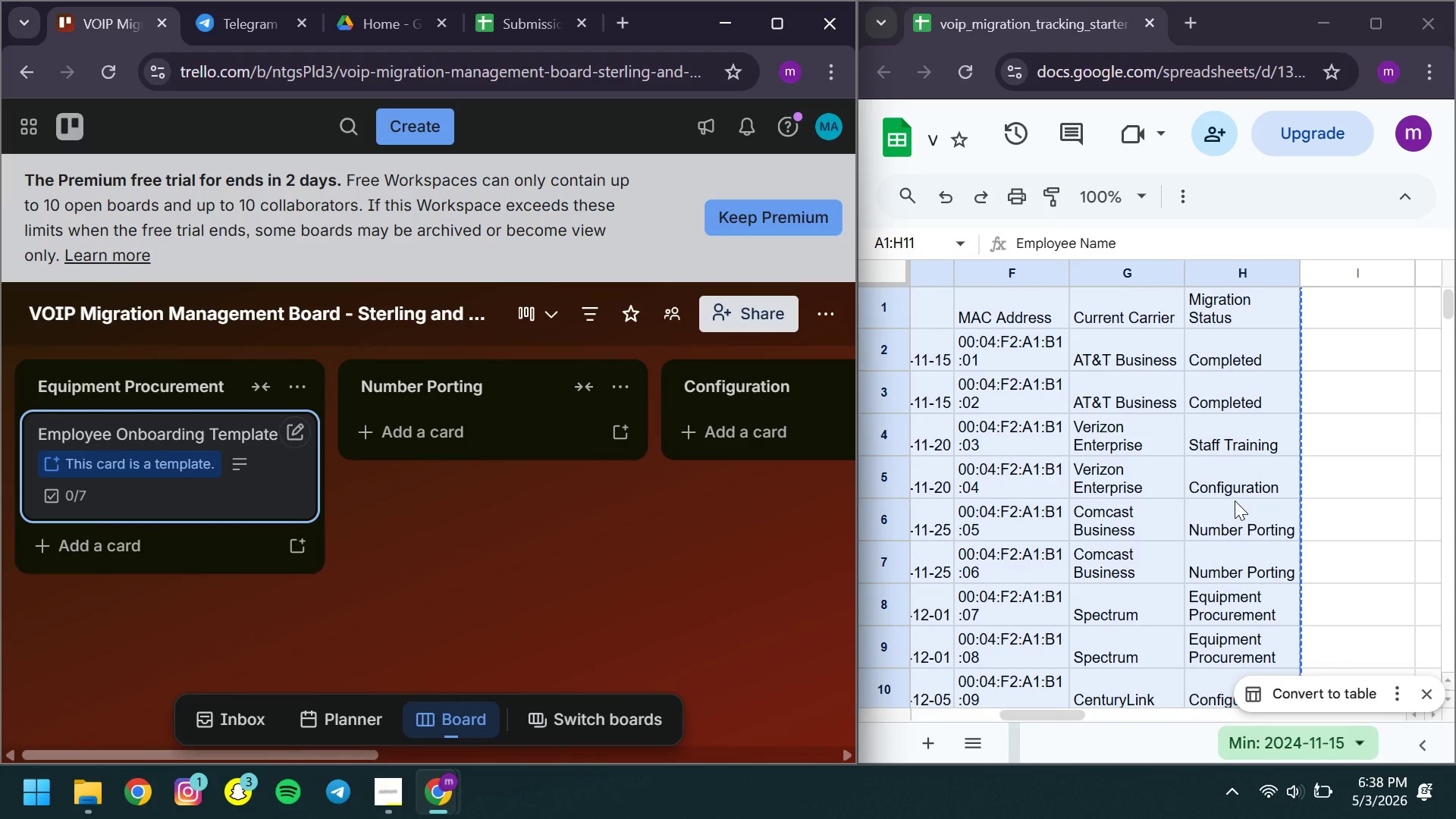 
left_click([877, 347])
 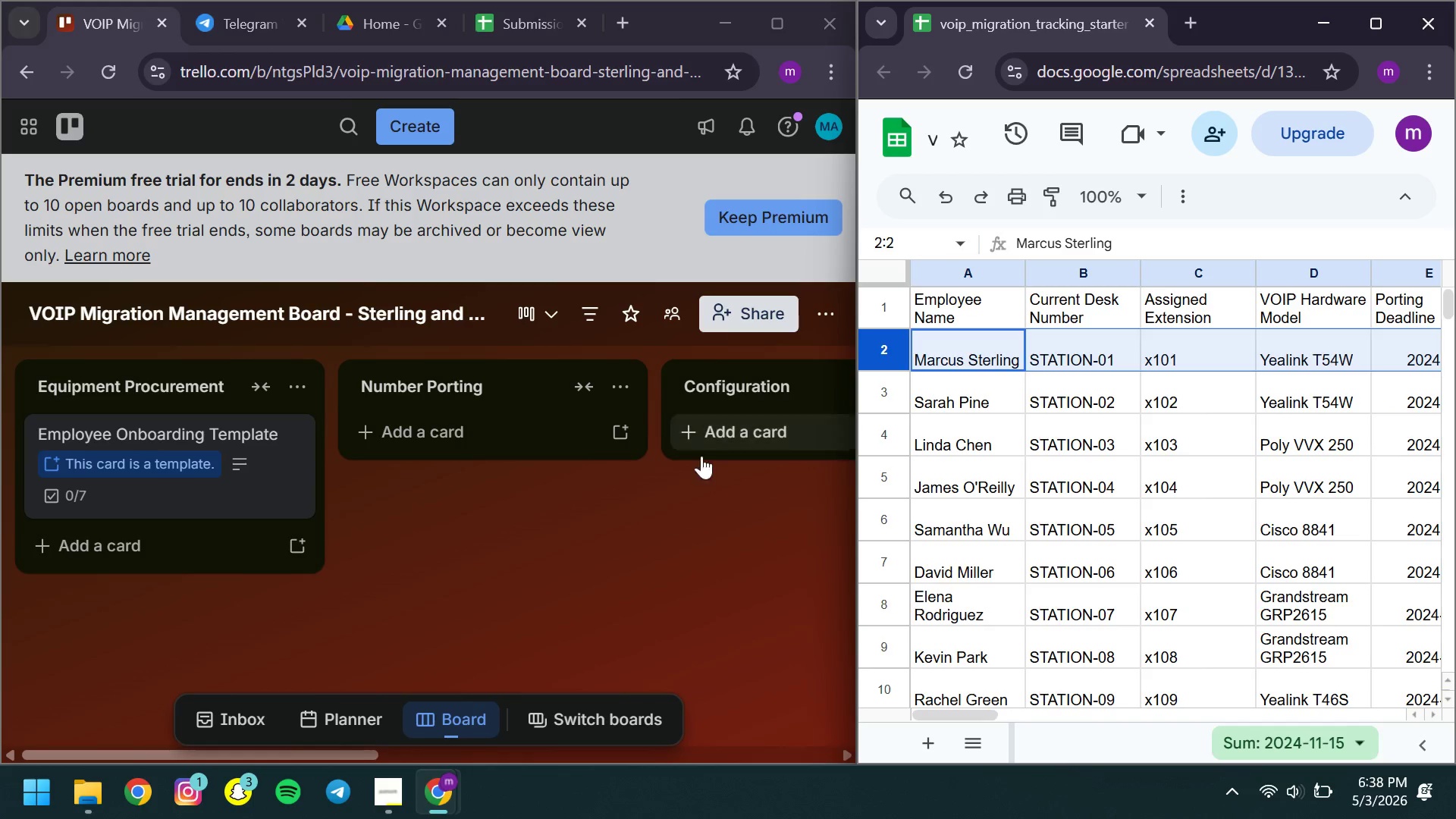 
wait(10.11)
 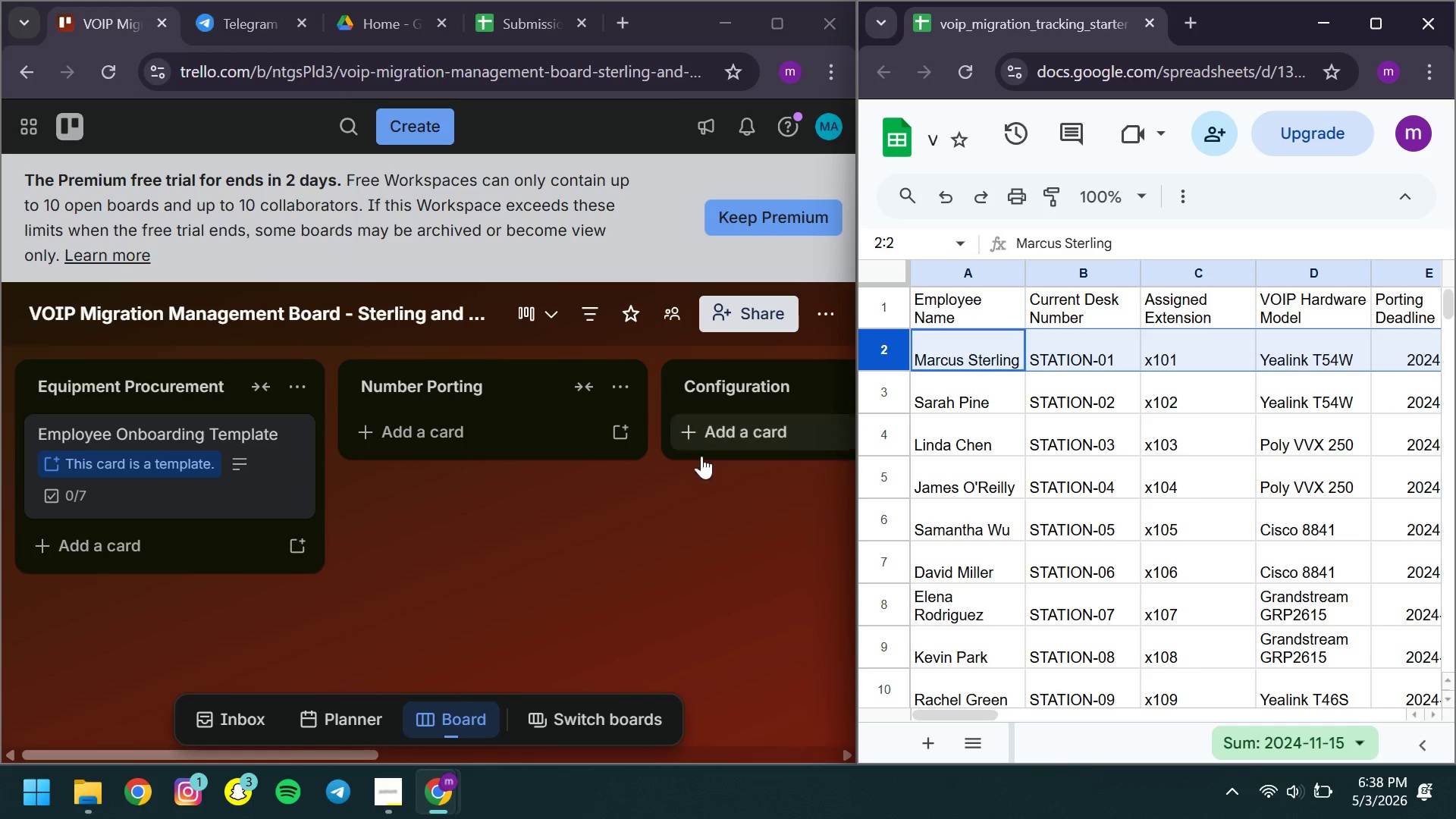 
left_click([1051, 306])
 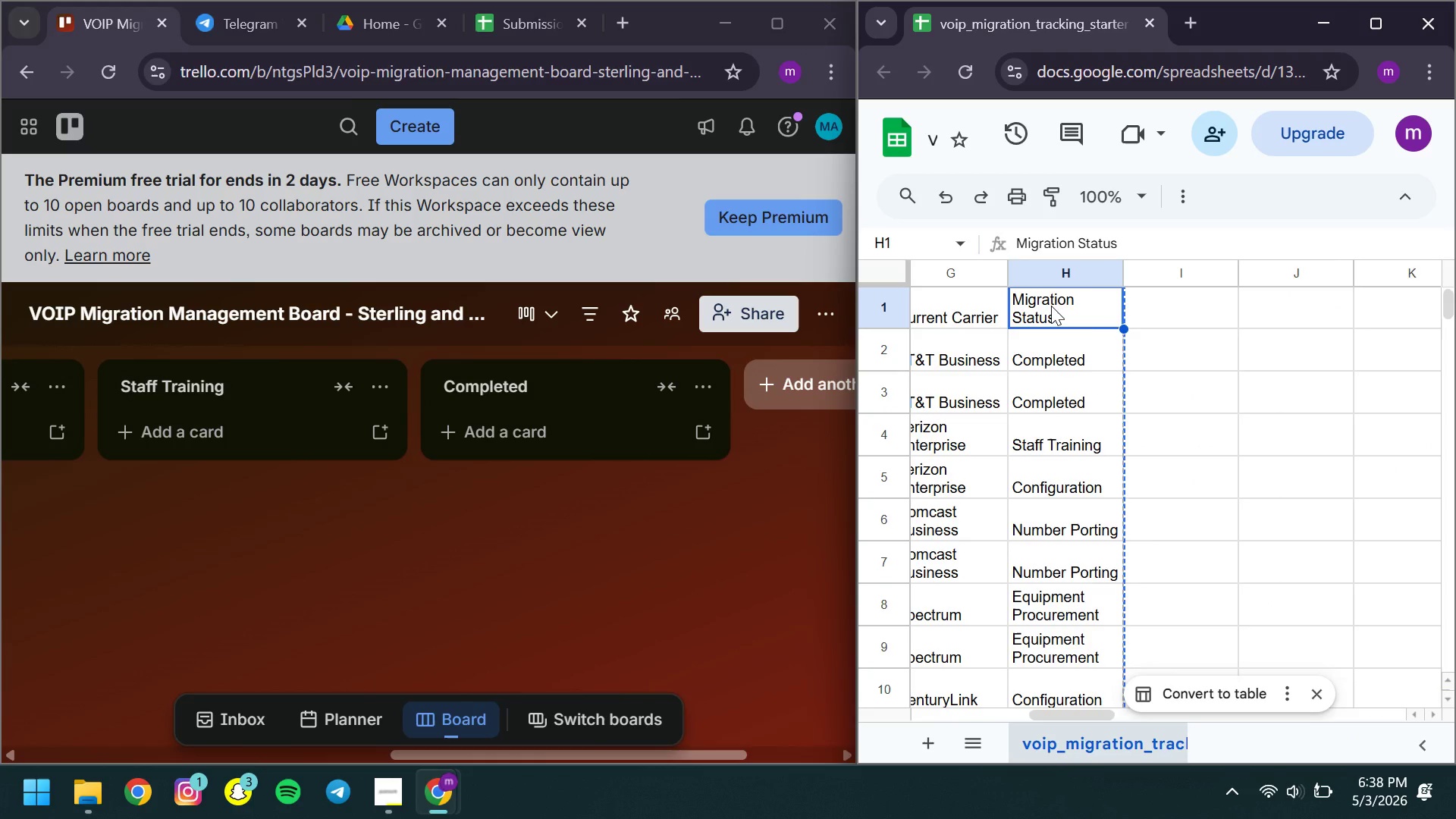 
right_click([1051, 306])
 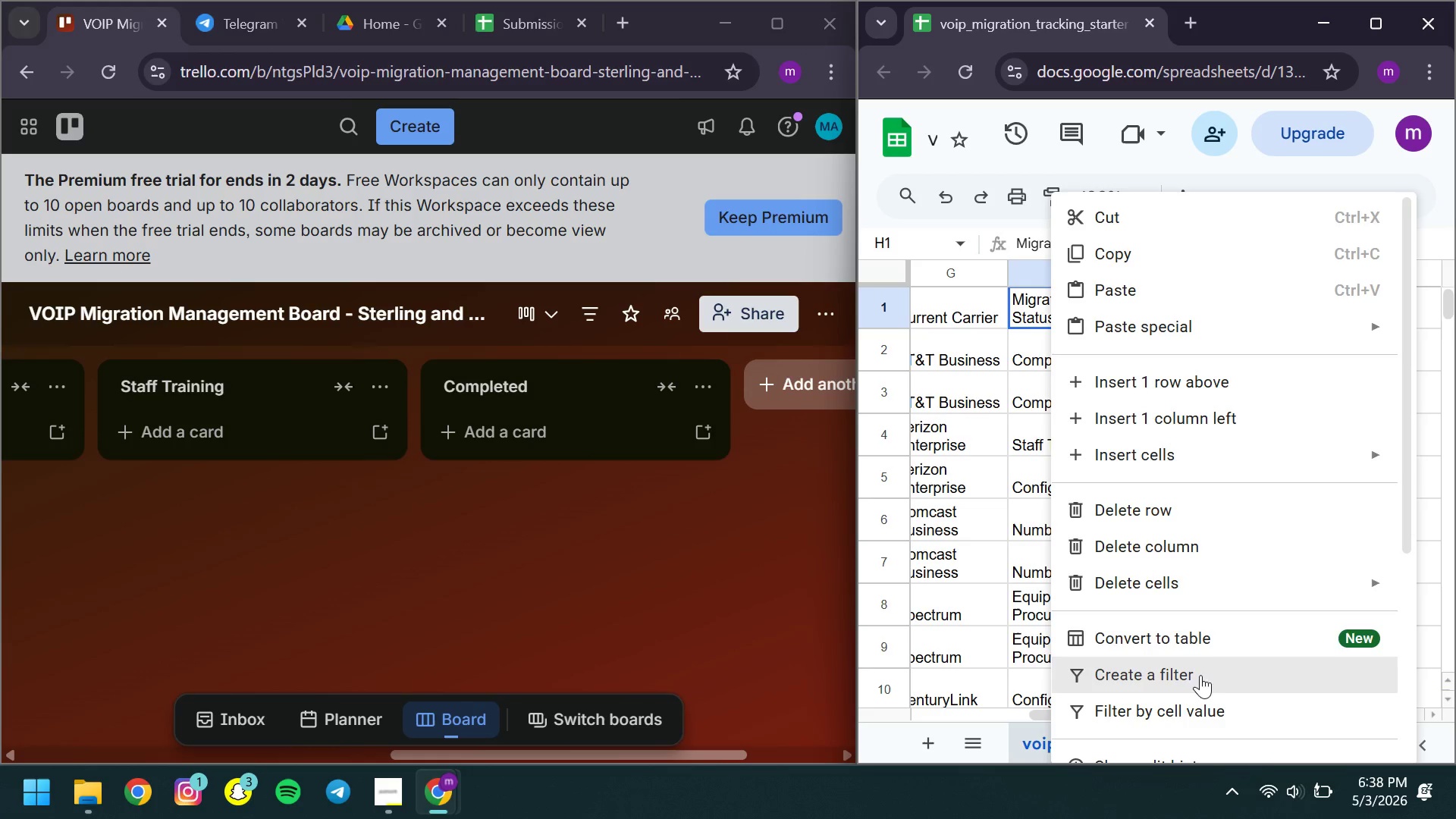 
left_click([1185, 679])
 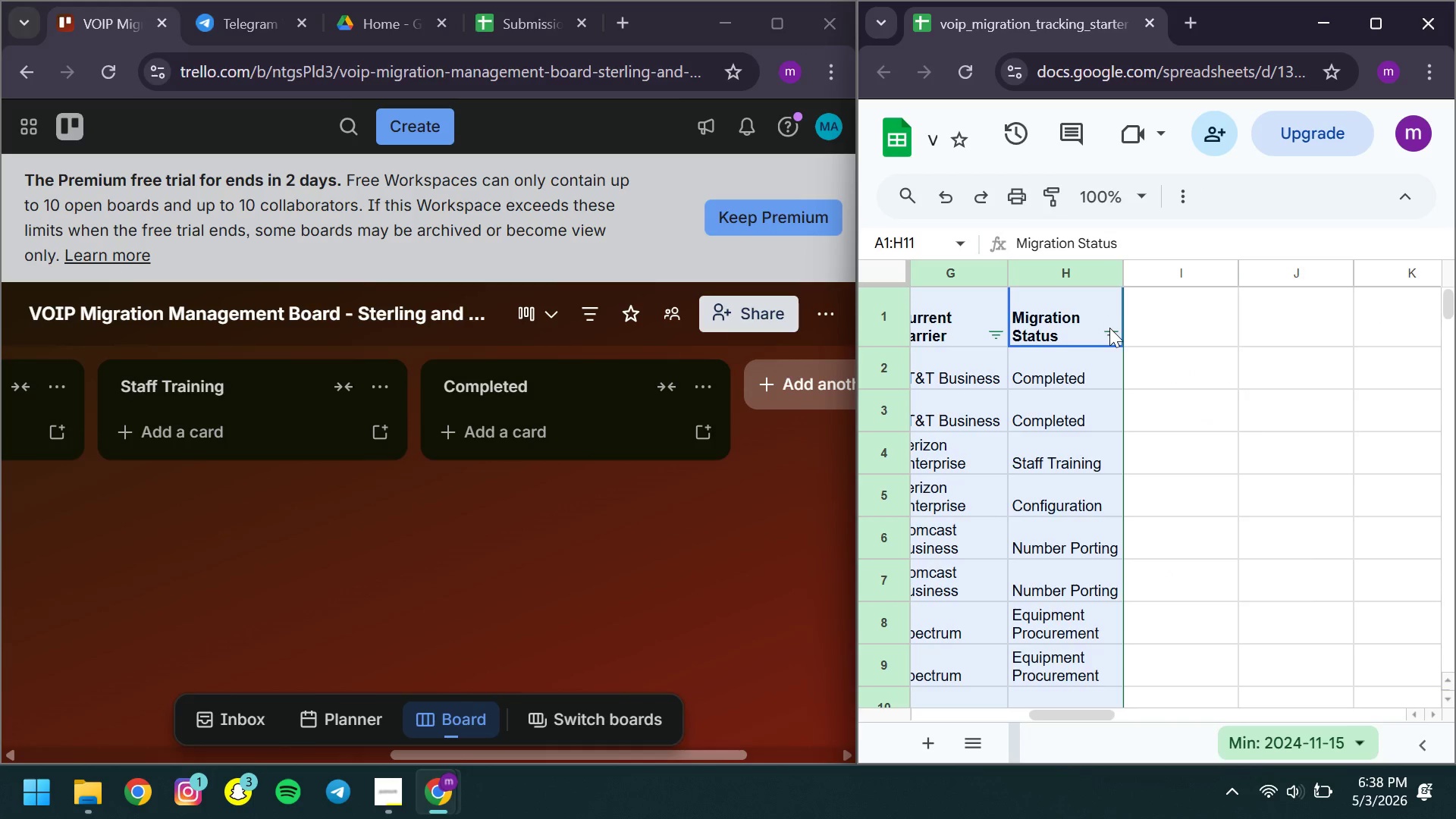 
left_click([1118, 337])
 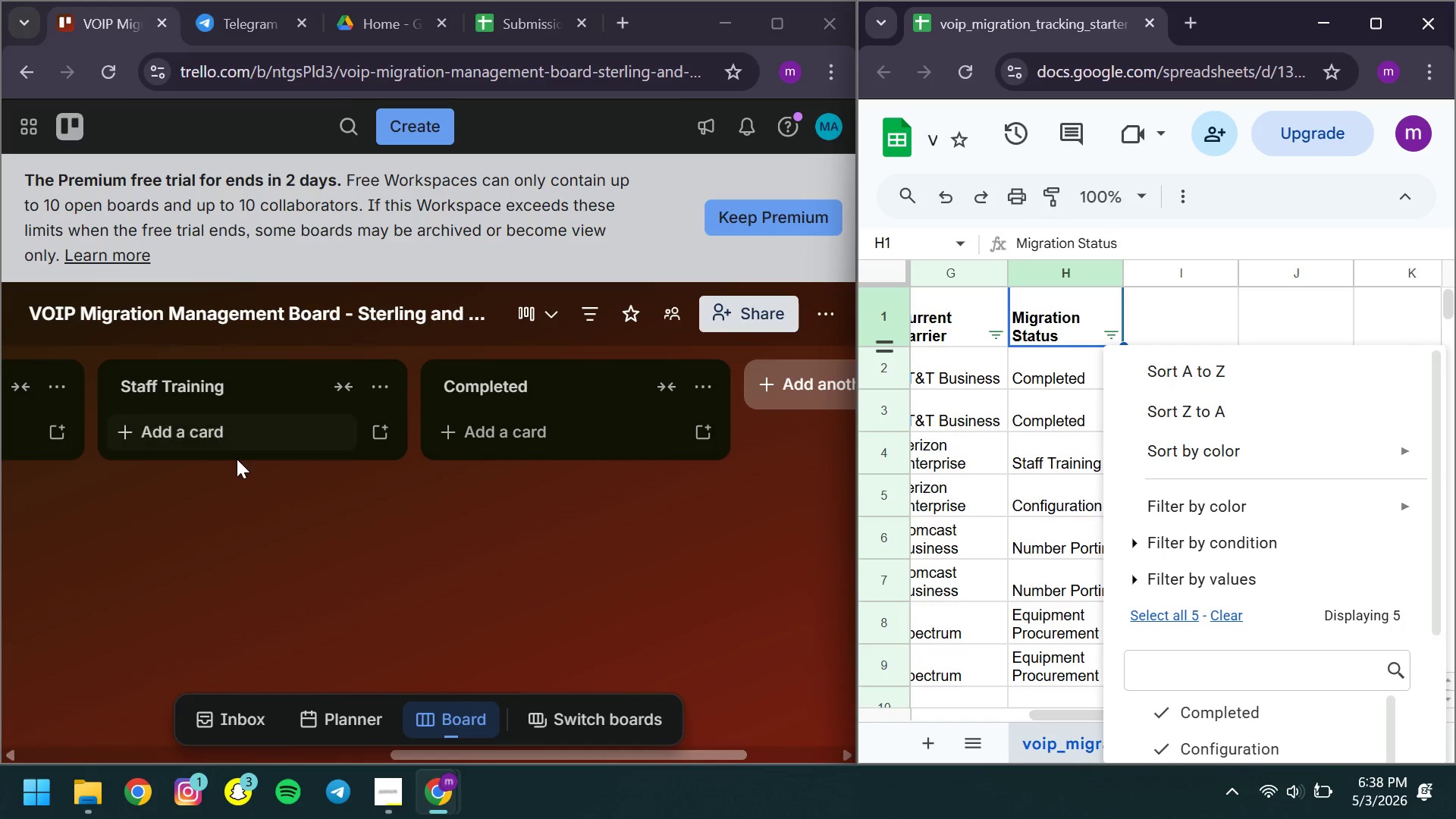 
mouse_move([345, 451])
 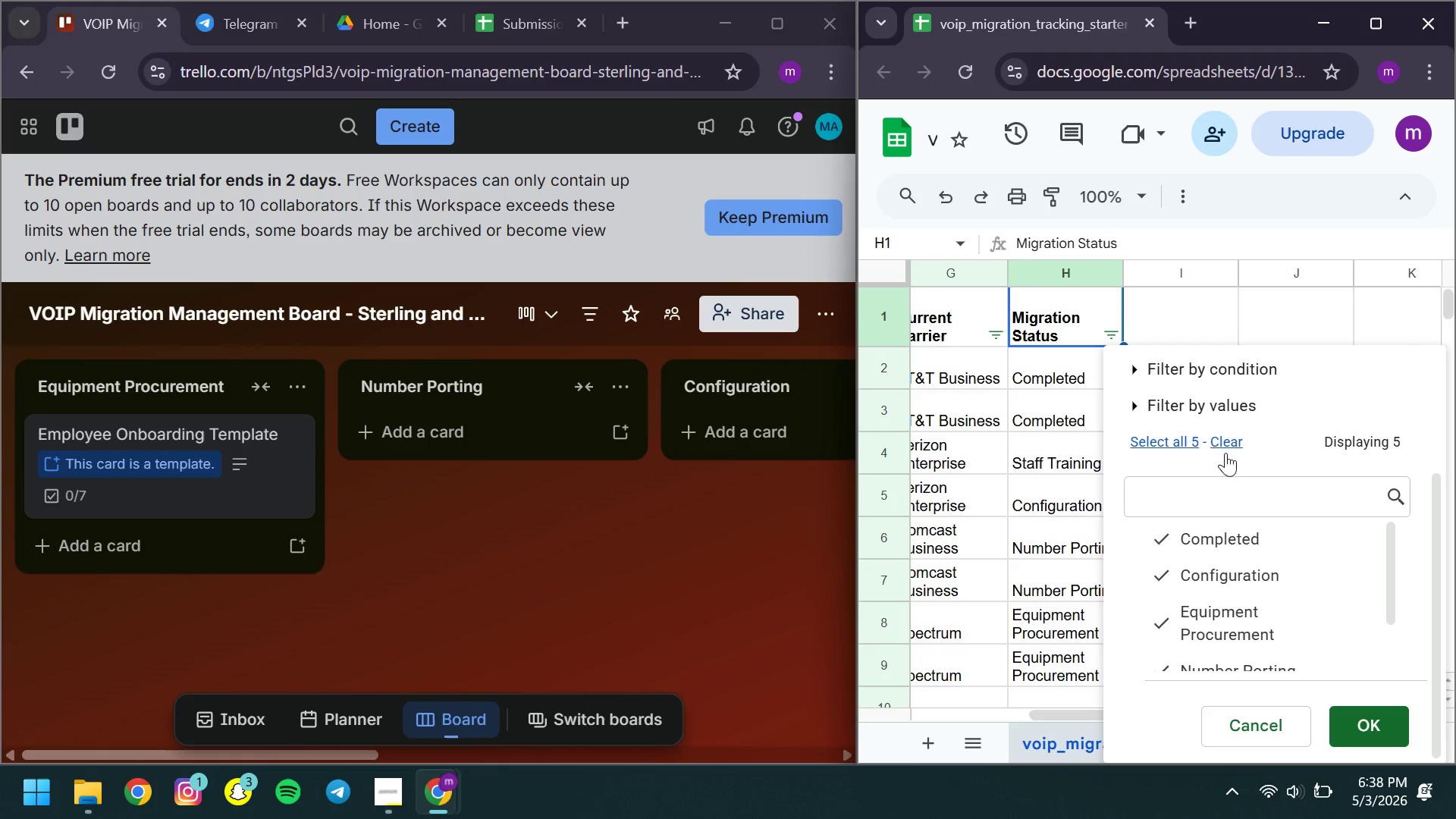 
left_click([1219, 442])
 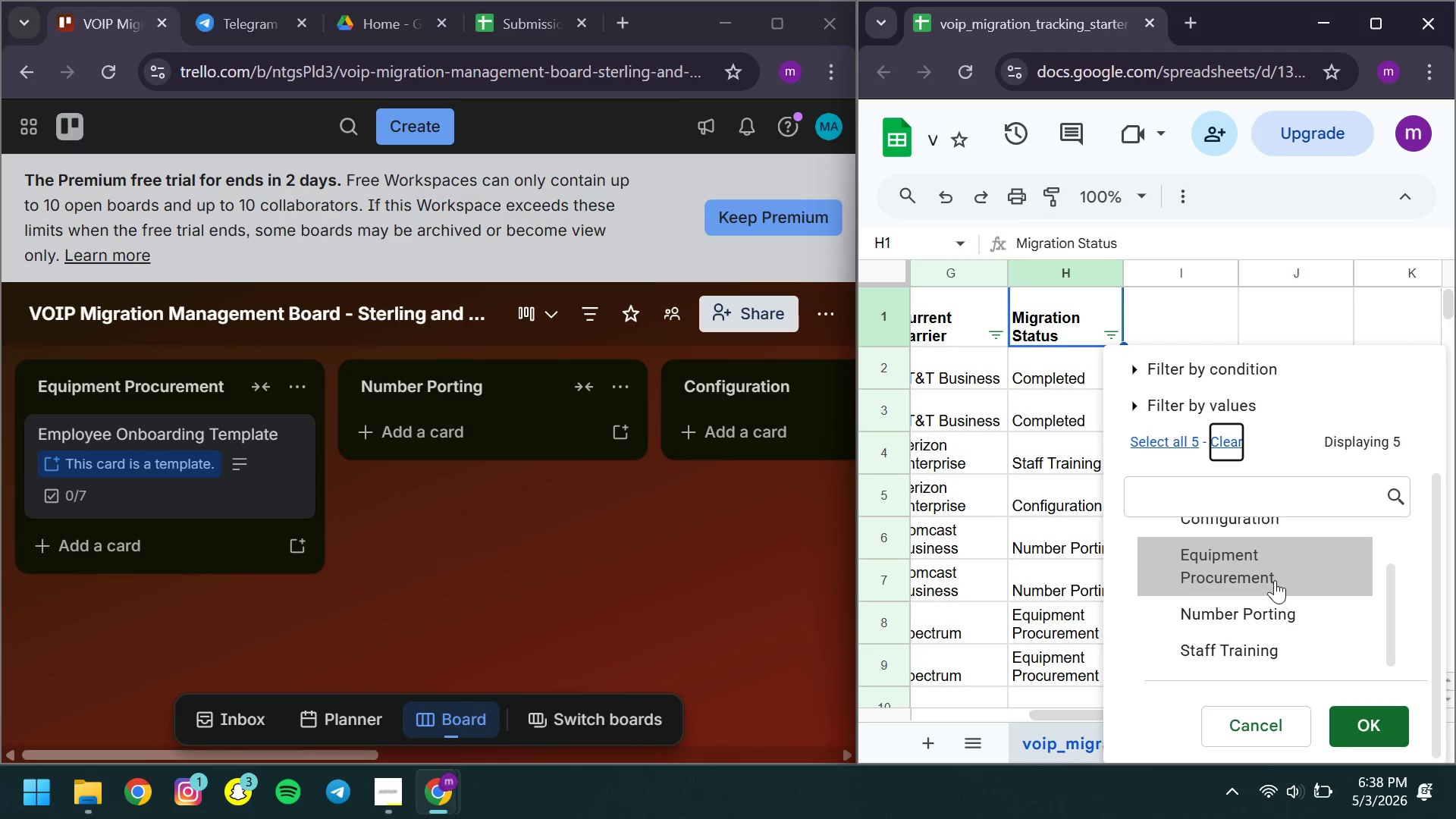 
left_click([1258, 584])
 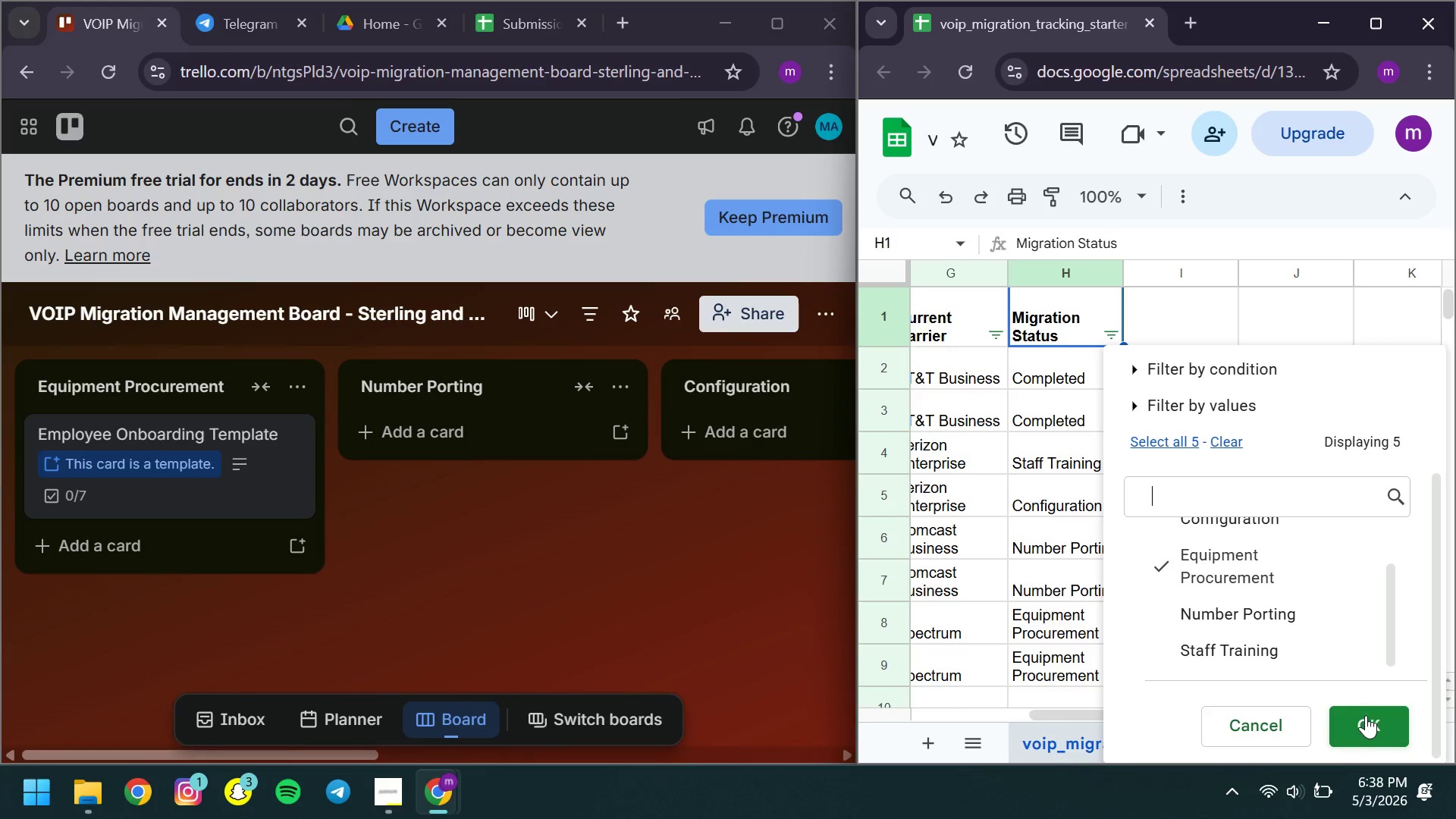 
left_click([1366, 717])
 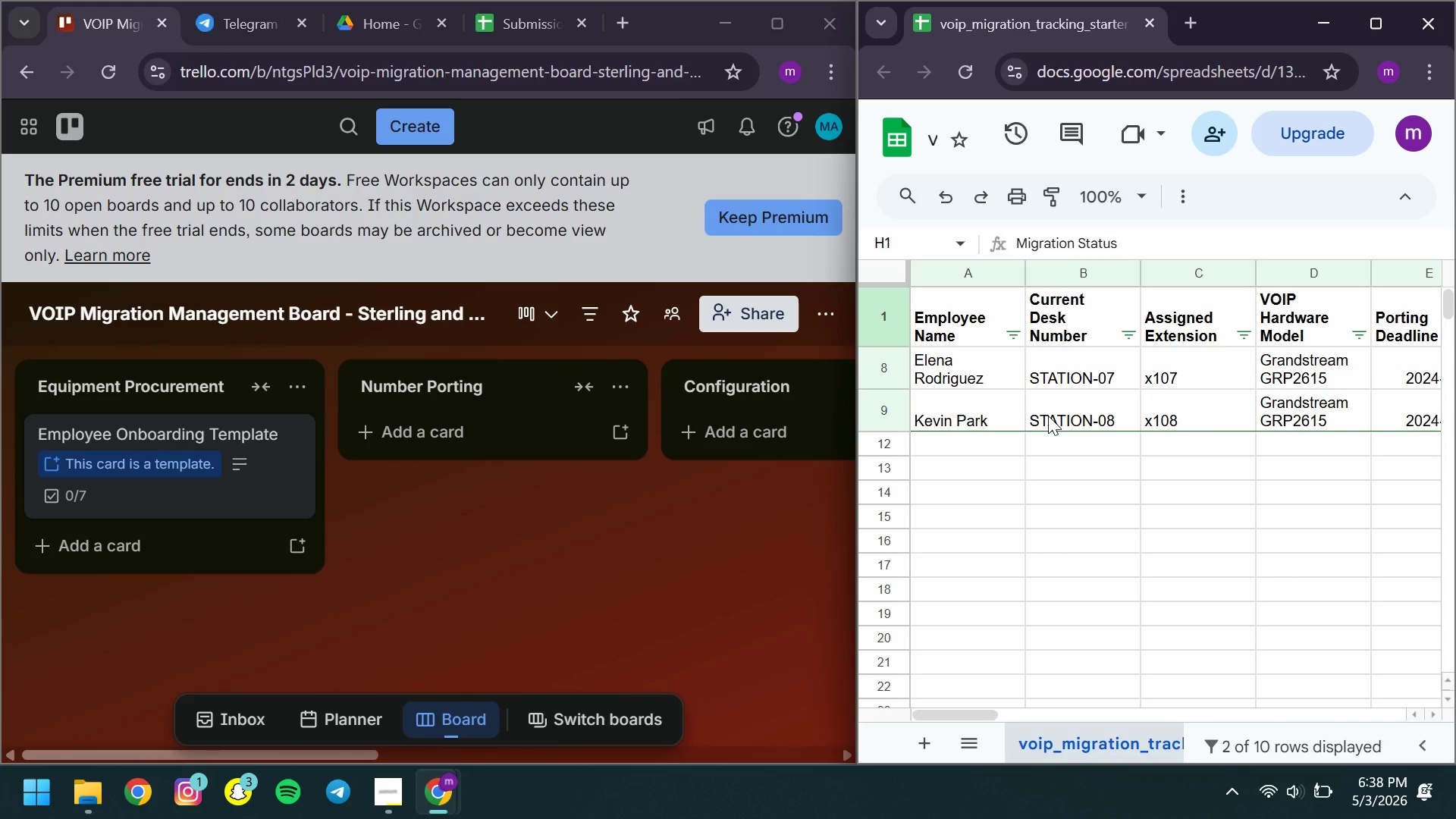 
wait(9.33)
 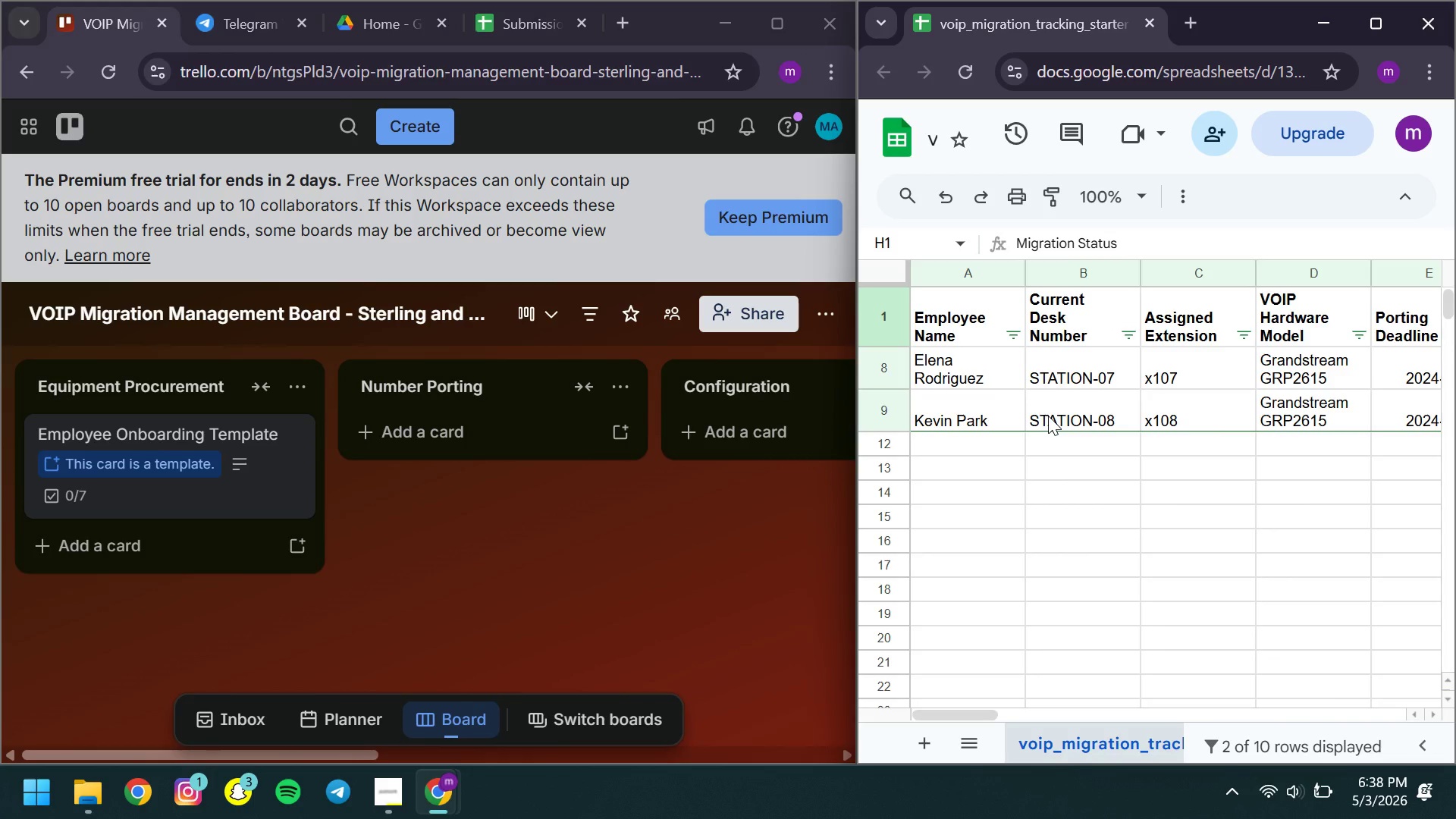 
left_click([997, 376])
 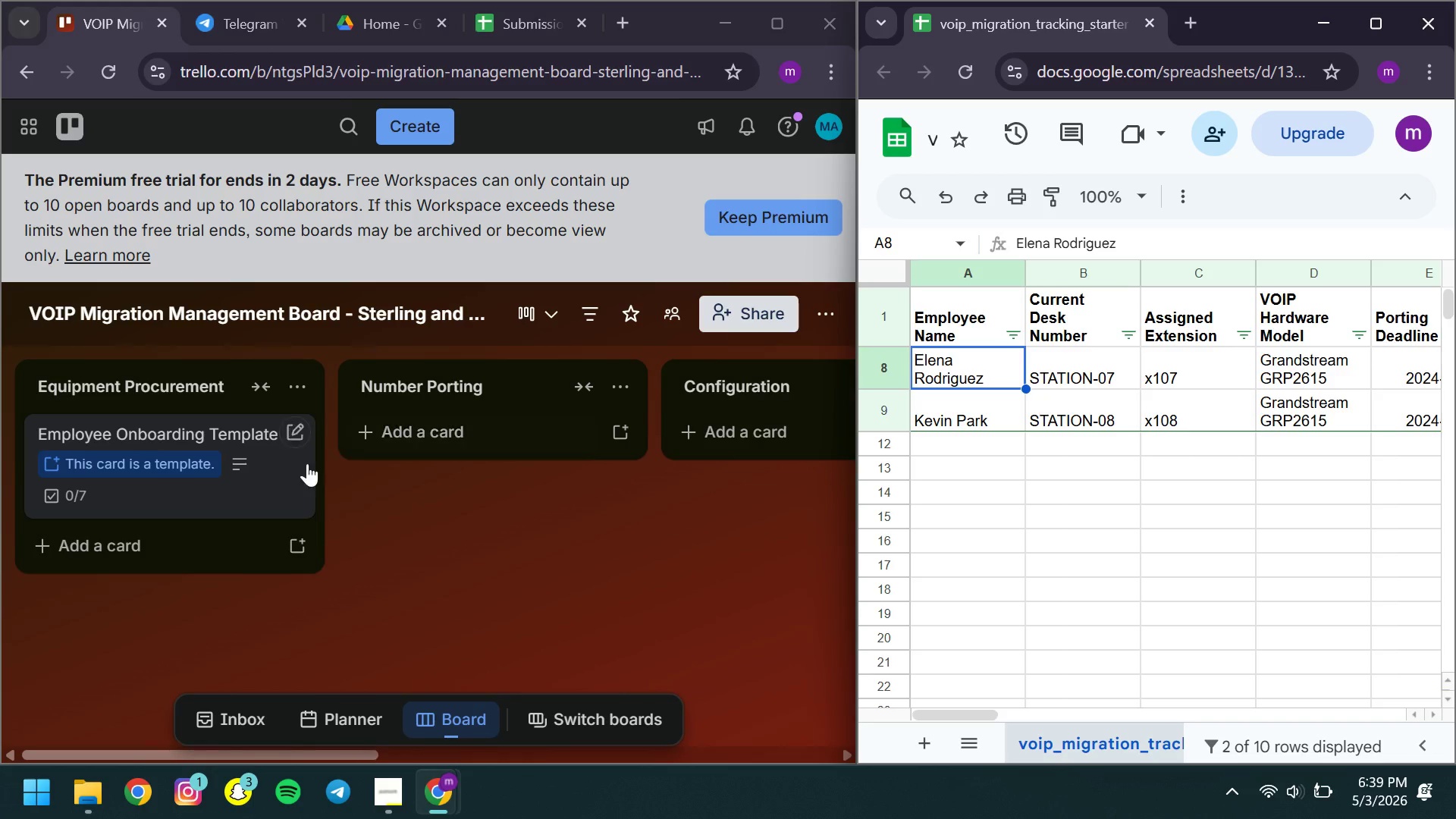 
left_click([303, 540])
 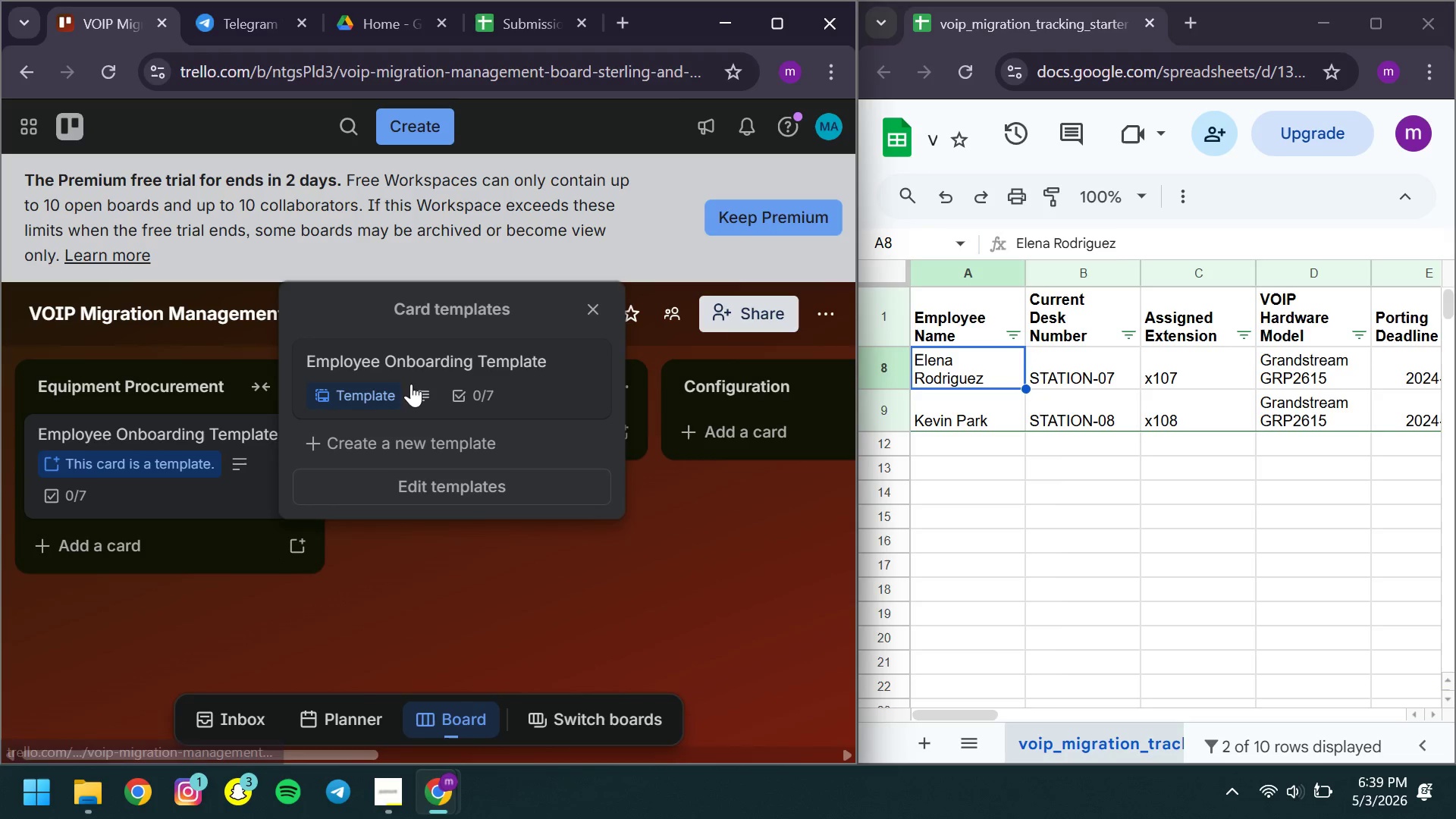 
left_click([411, 384])
 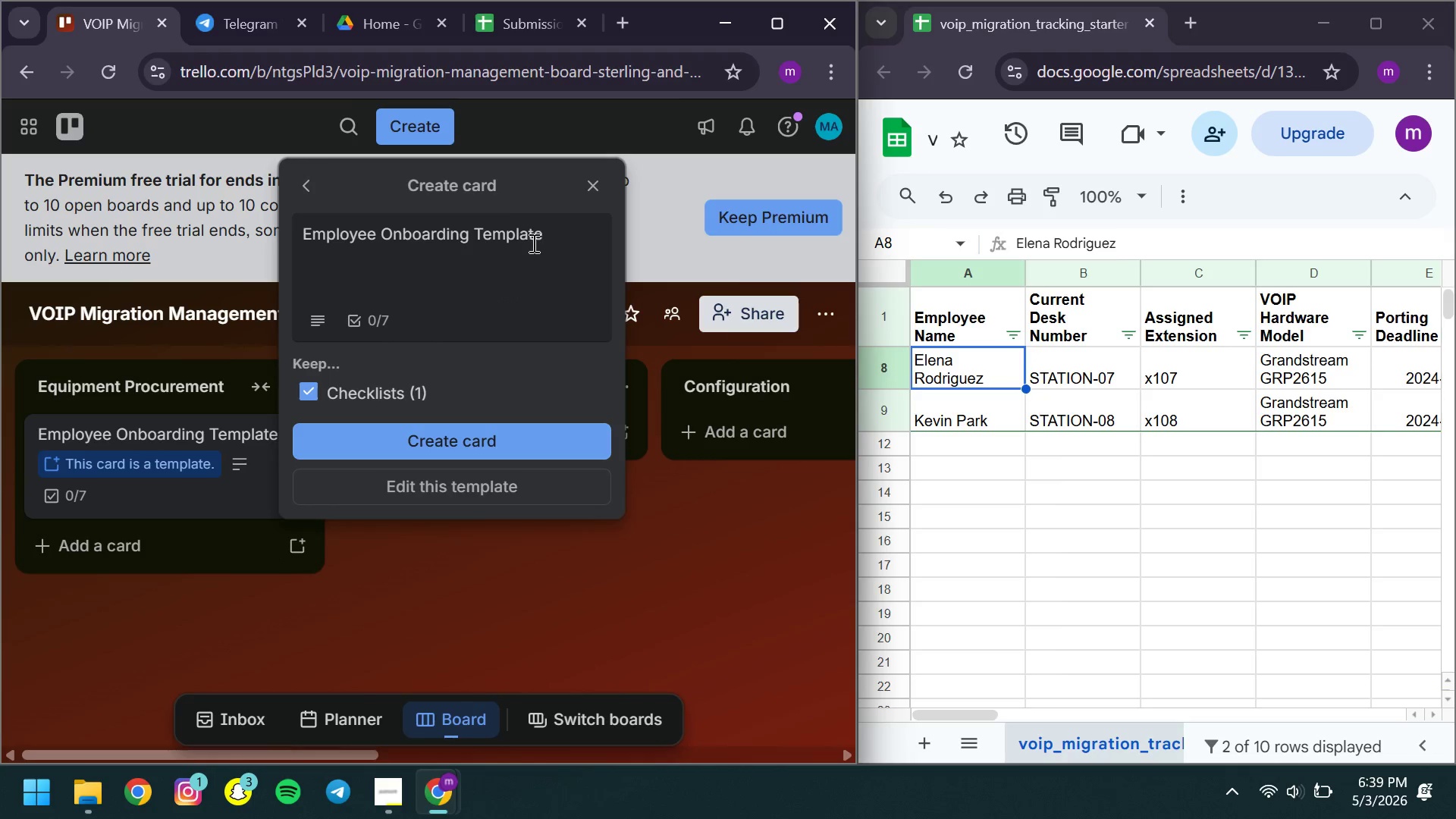 
left_click([532, 243])
 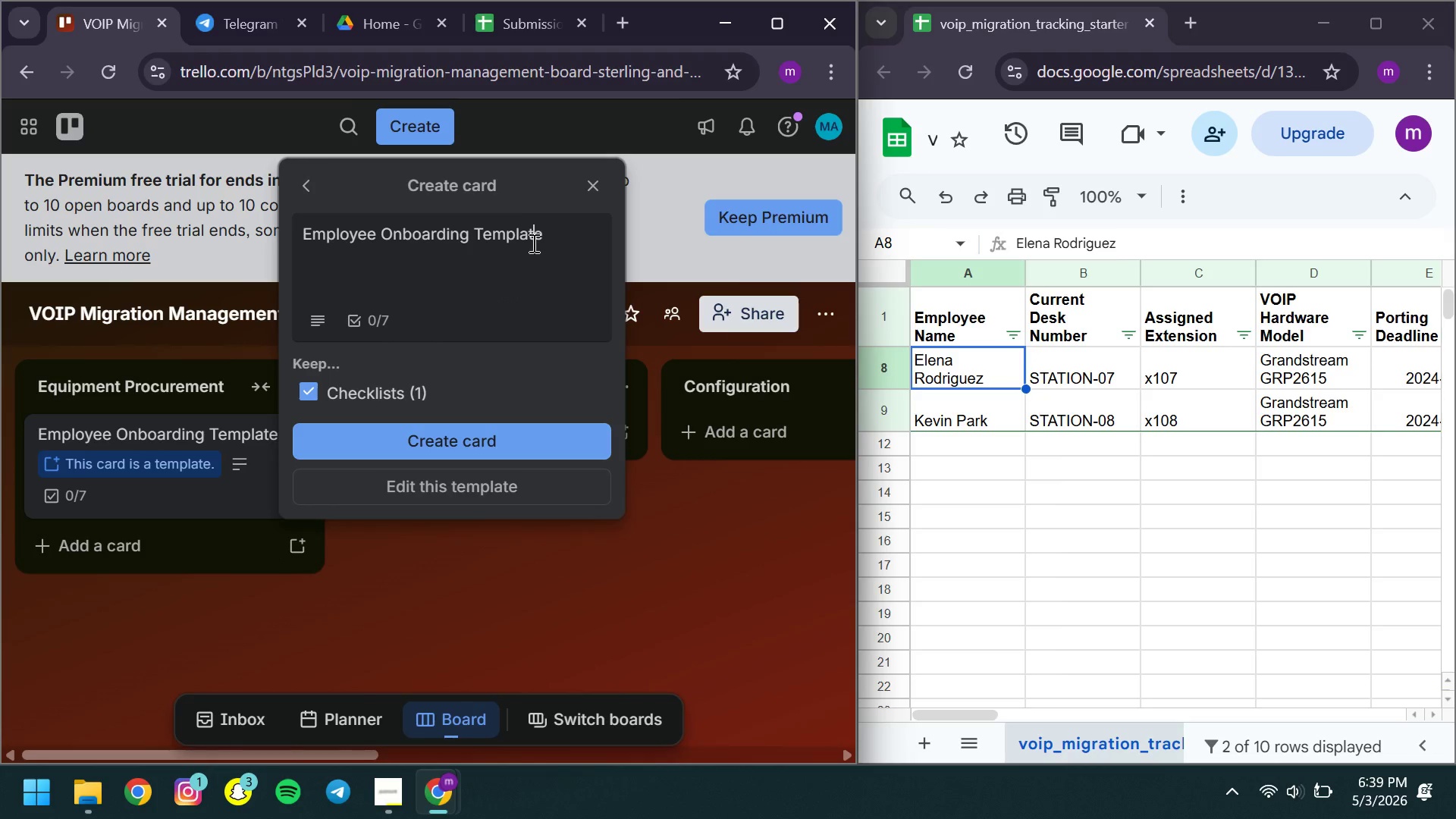 
key(Control+ControlLeft)
 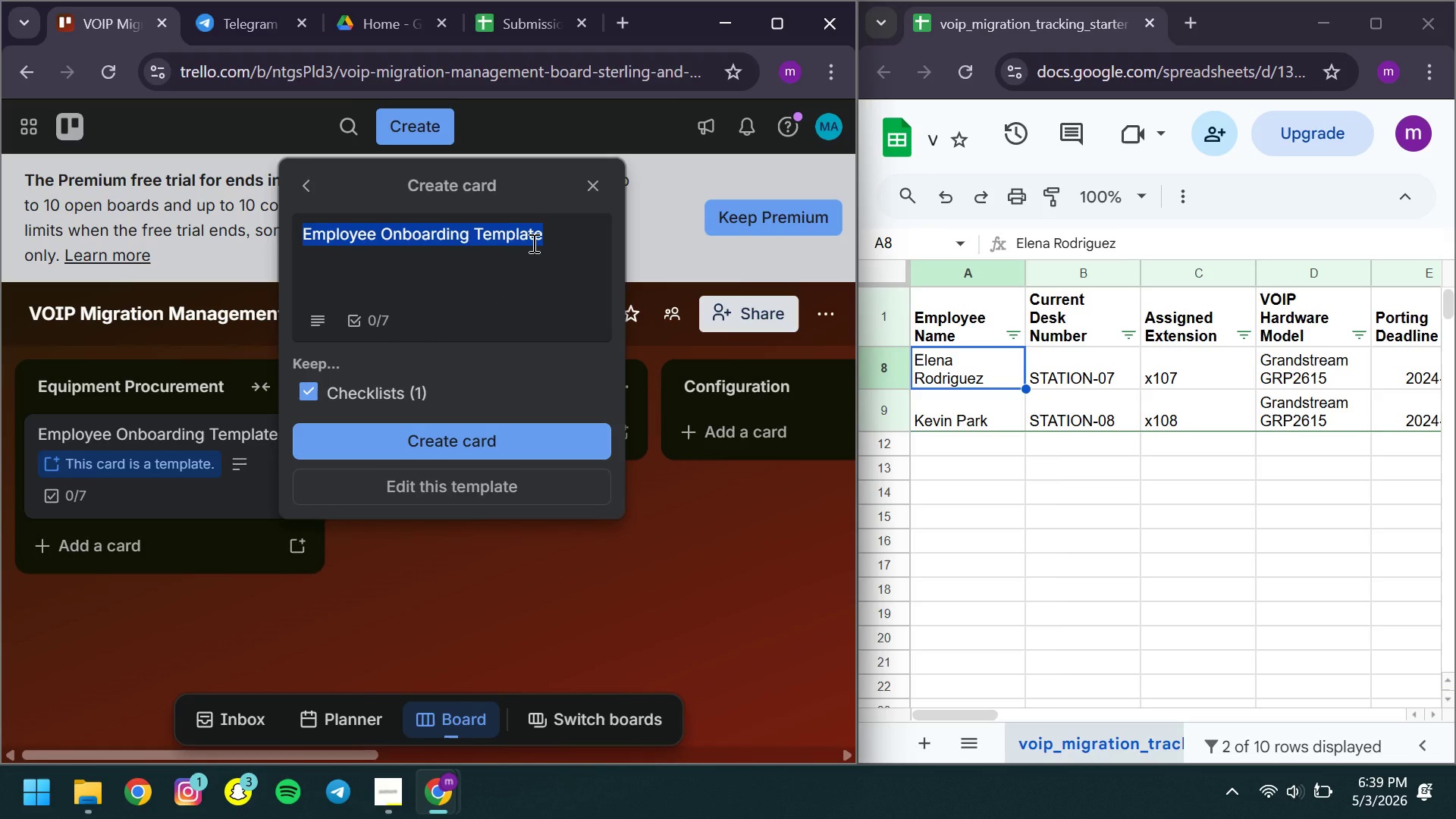 
key(Control+A)
 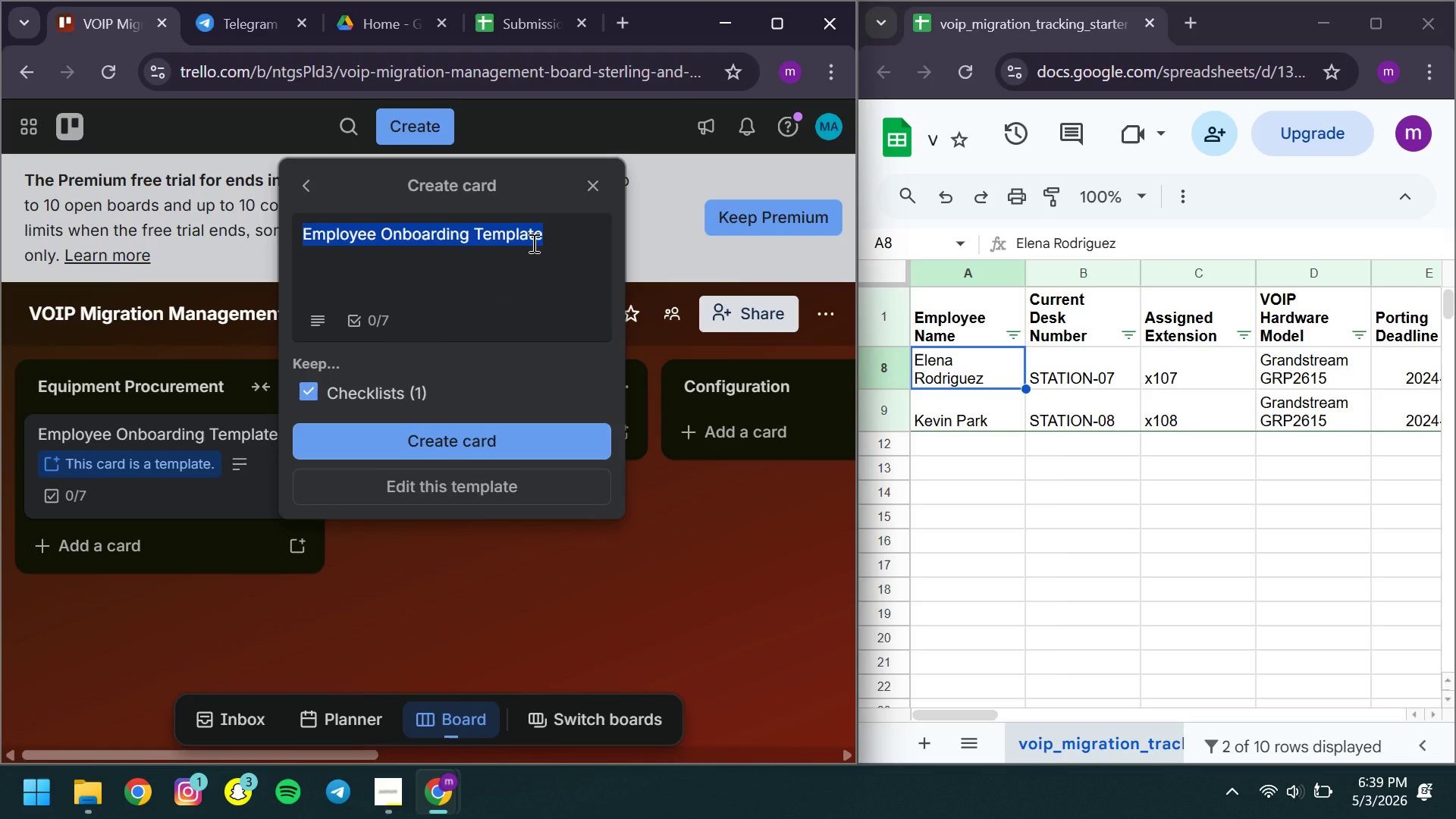 
type(Elena Rodriguez - )
 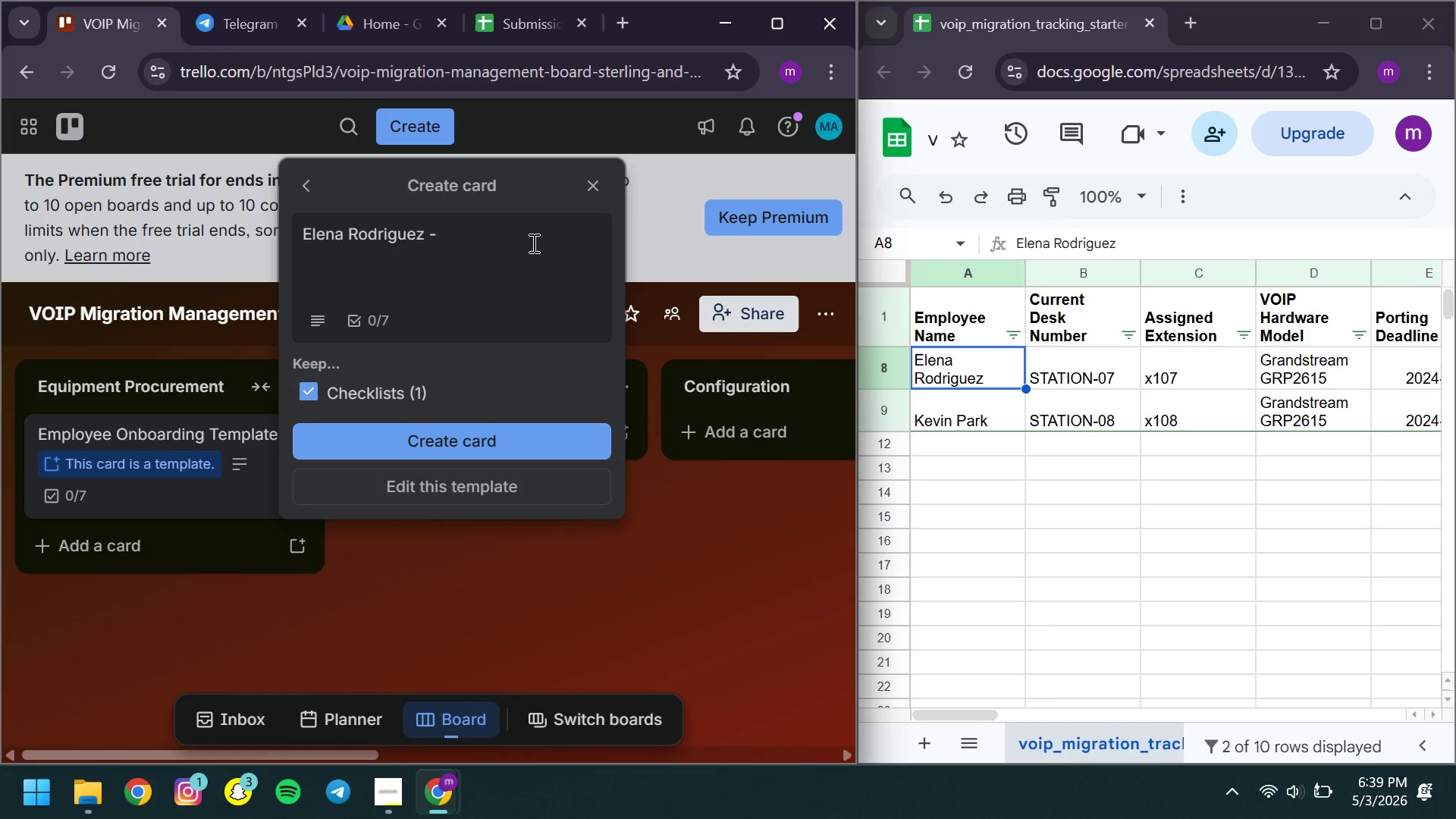 
type(x107)
 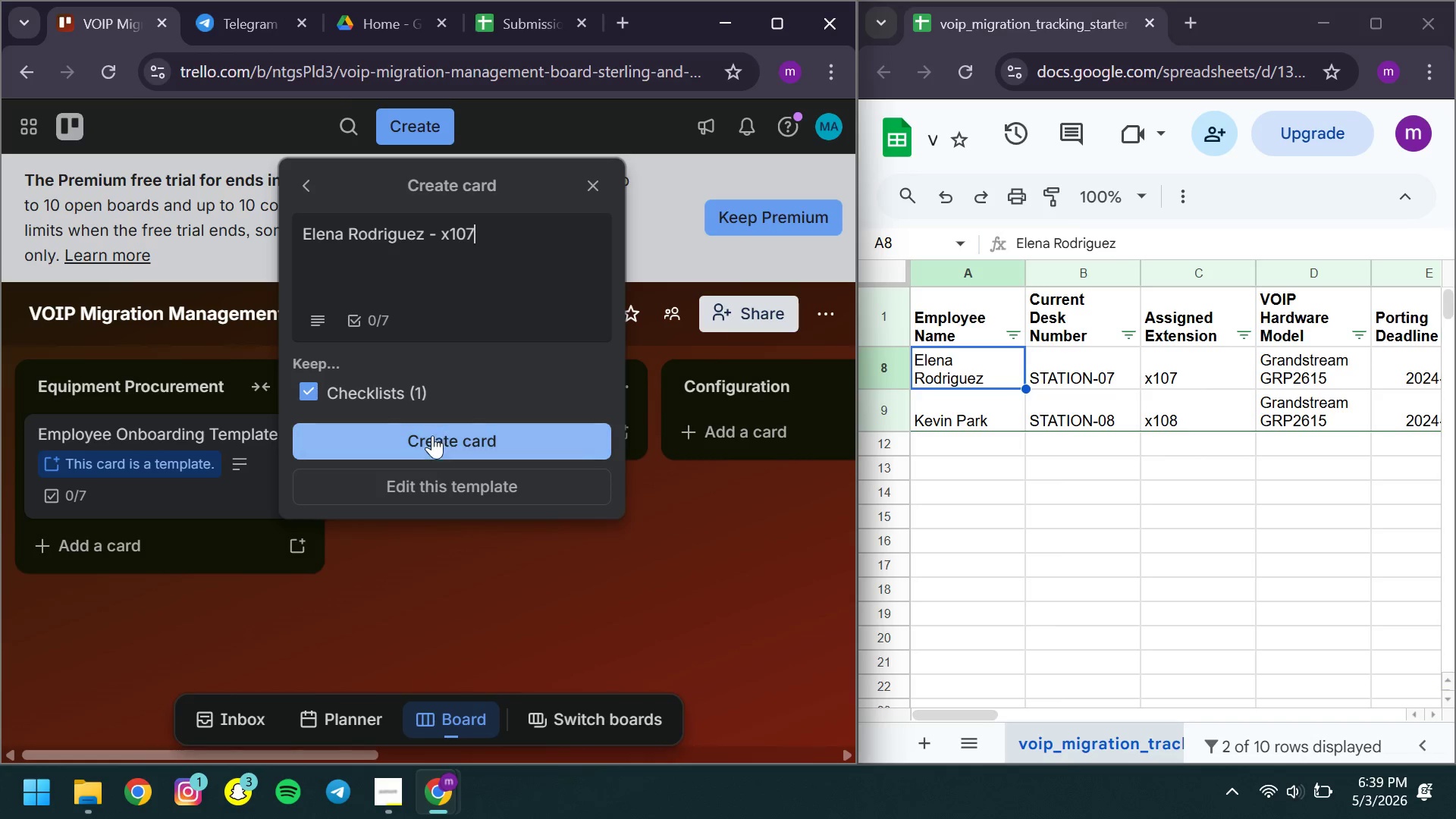 
left_click([432, 438])
 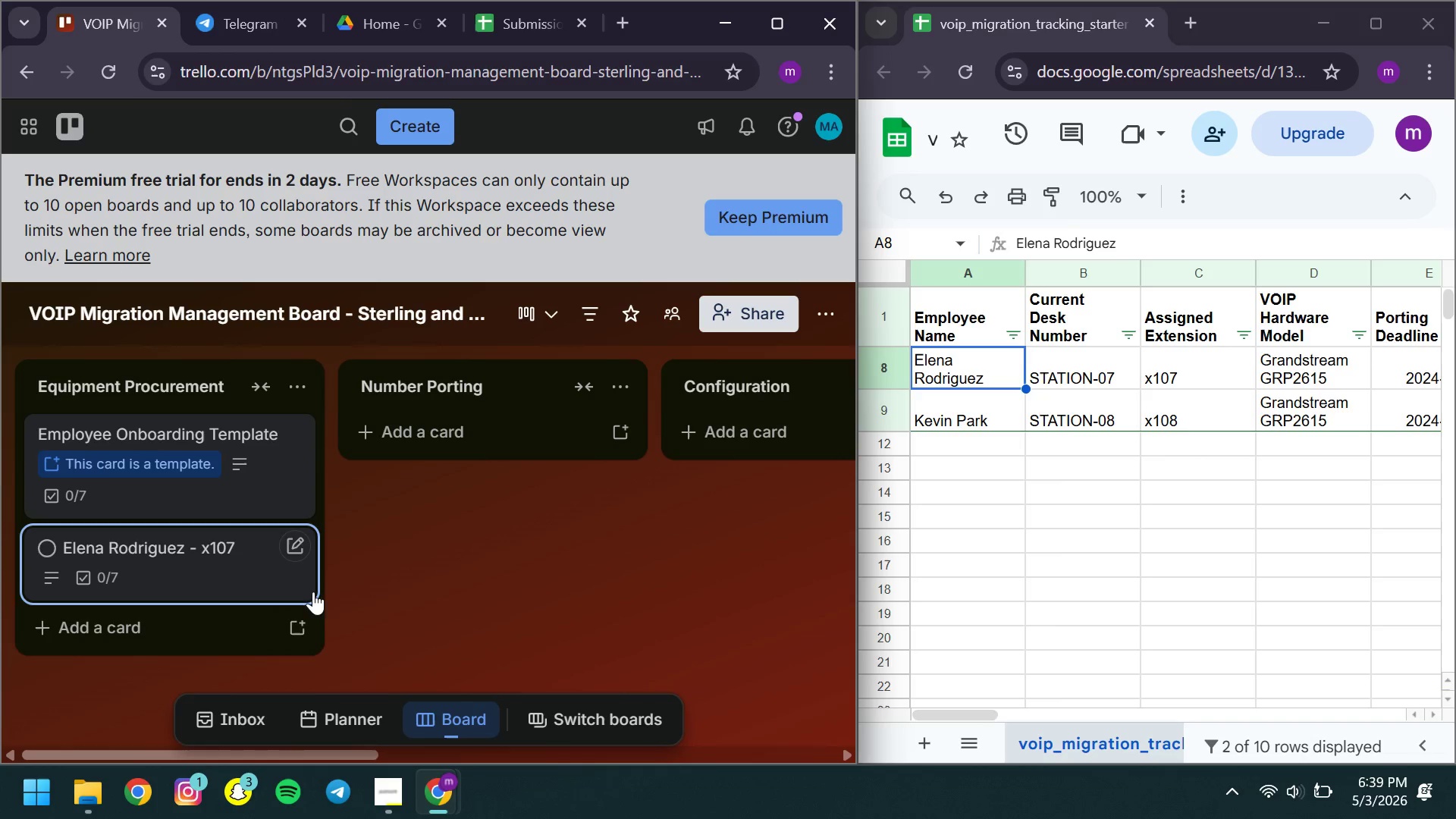 
left_click([288, 625])
 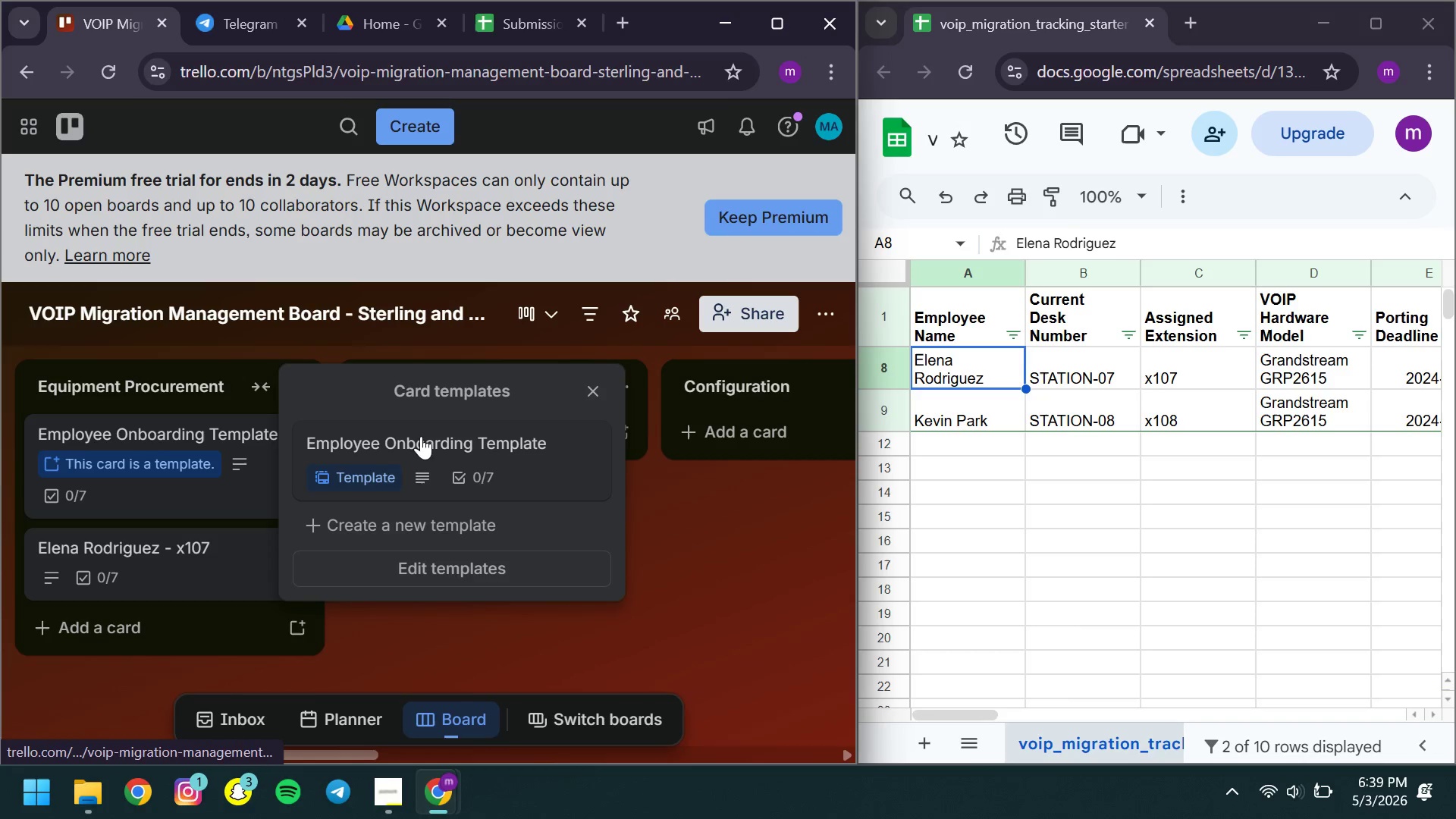 
left_click([422, 437])
 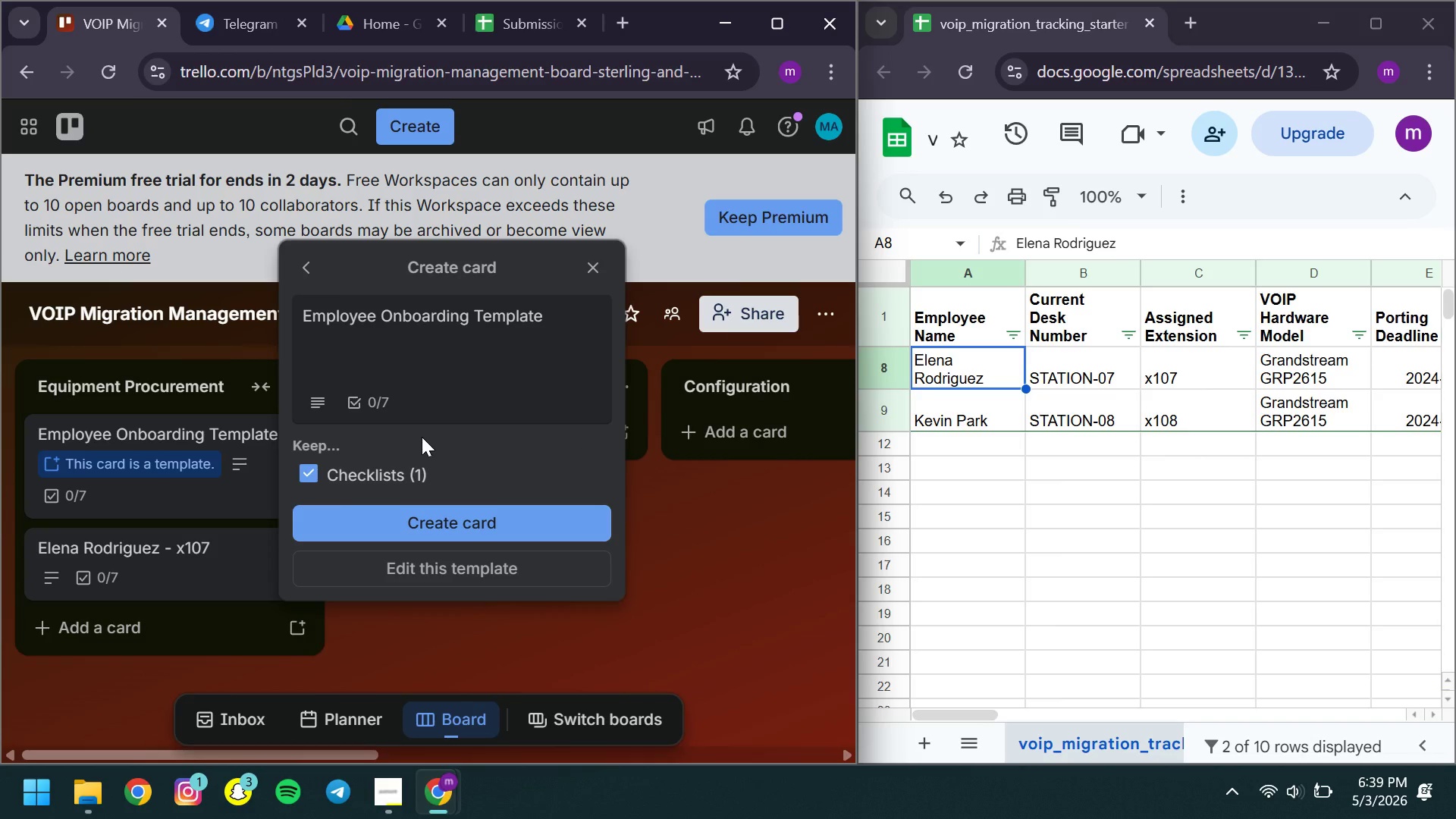 
wait(12.31)
 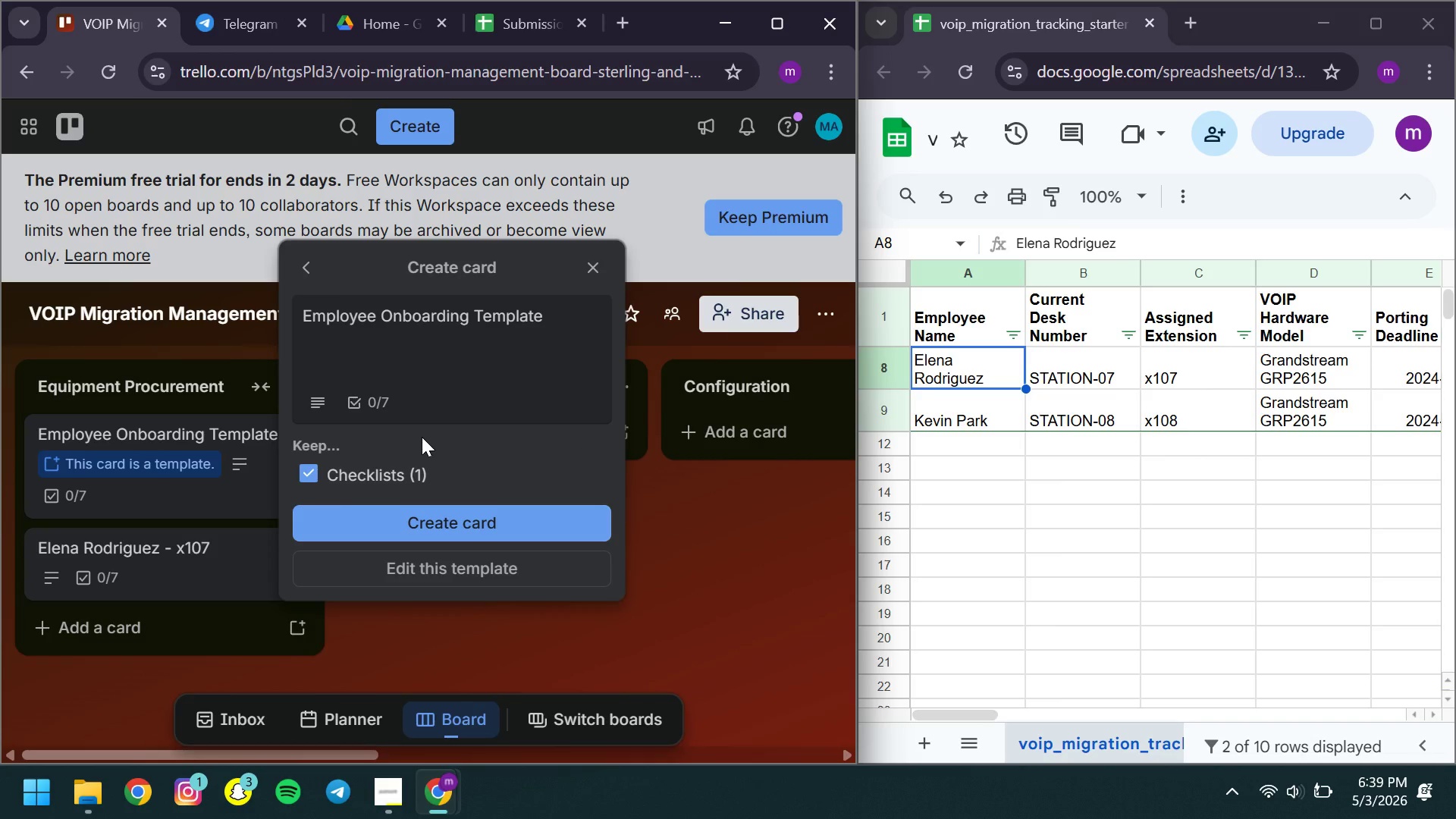 
left_click([547, 325])
 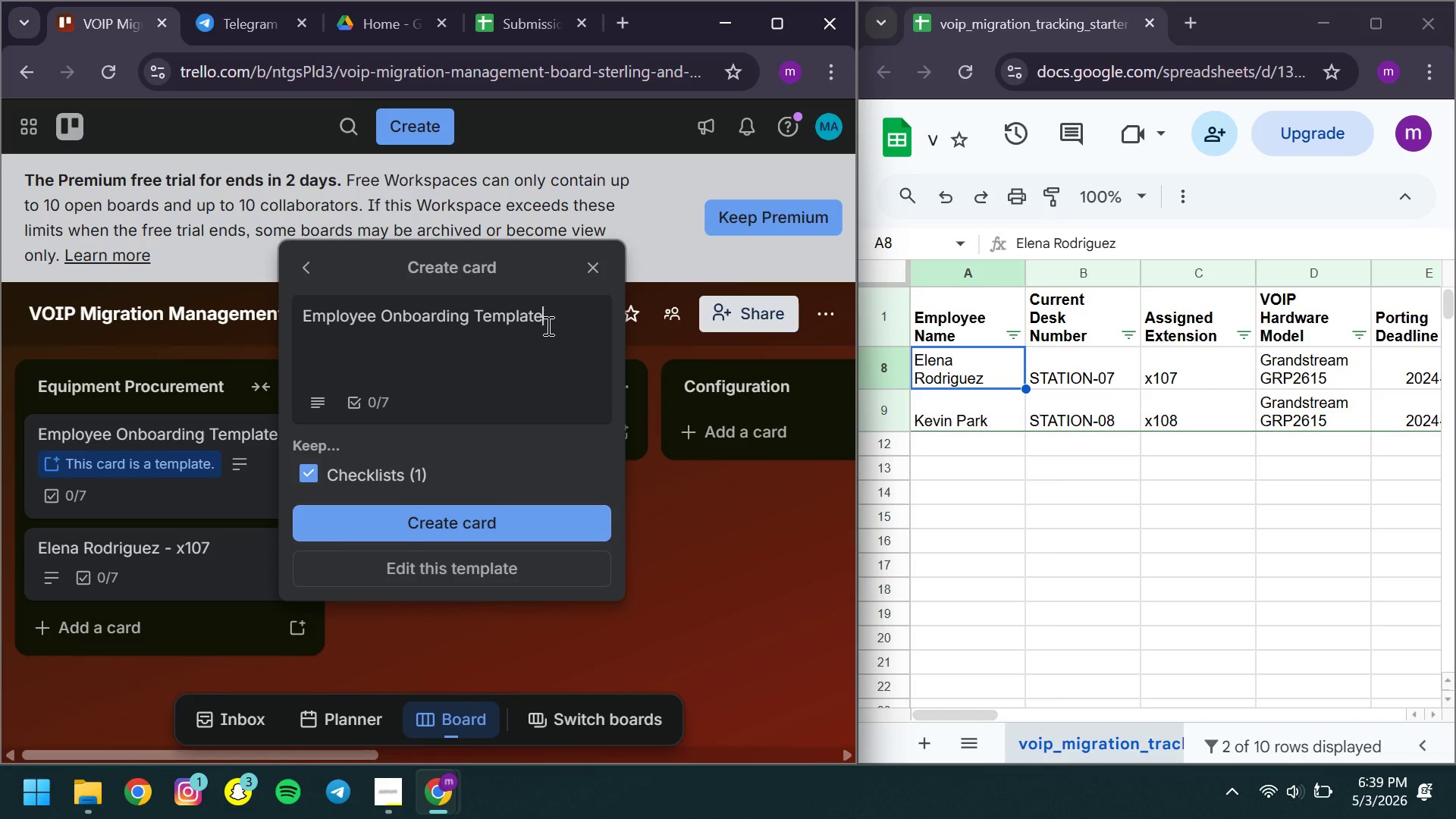 
key(Control+A)
 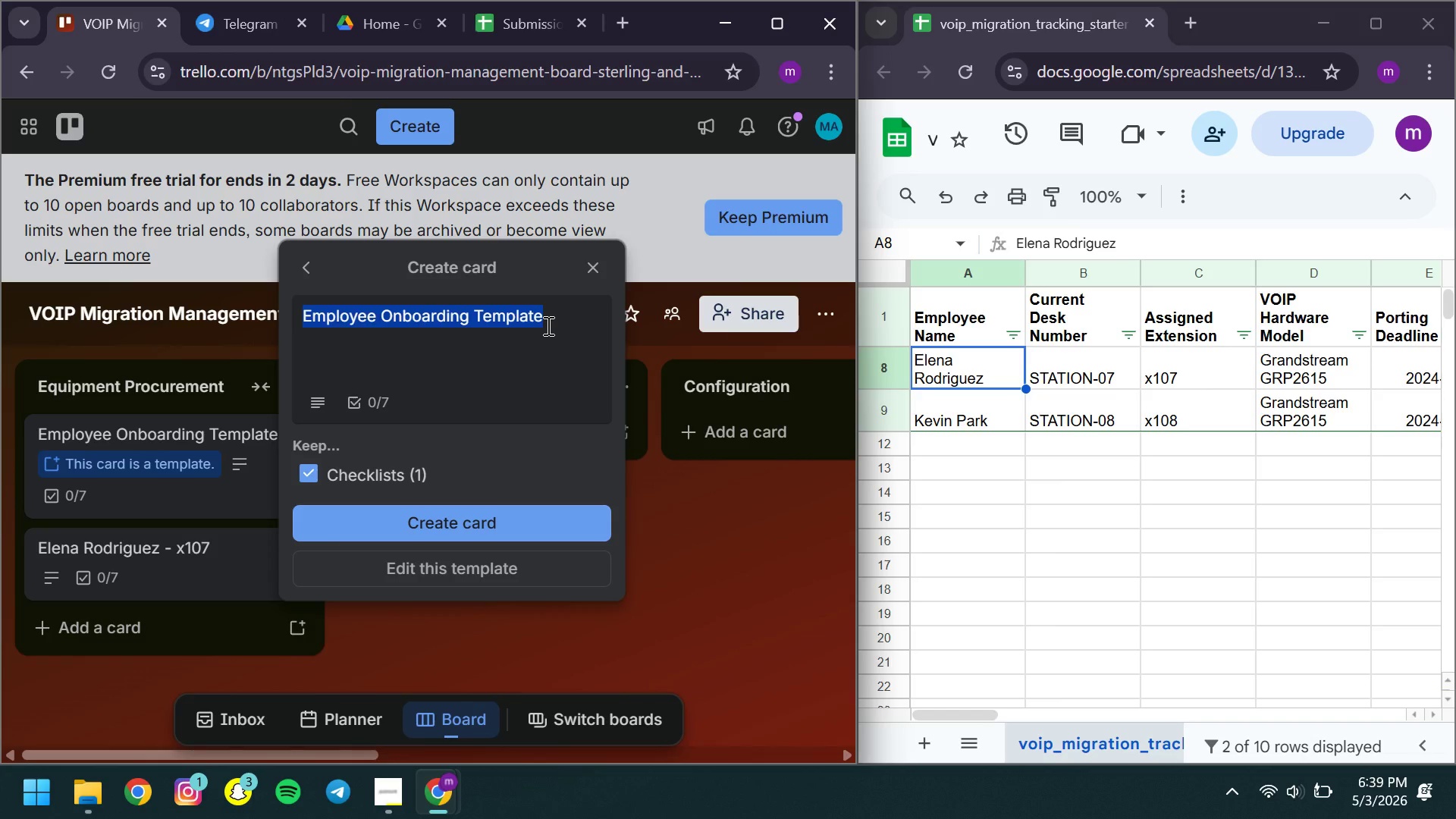 
type(Kevin Park - x108)
 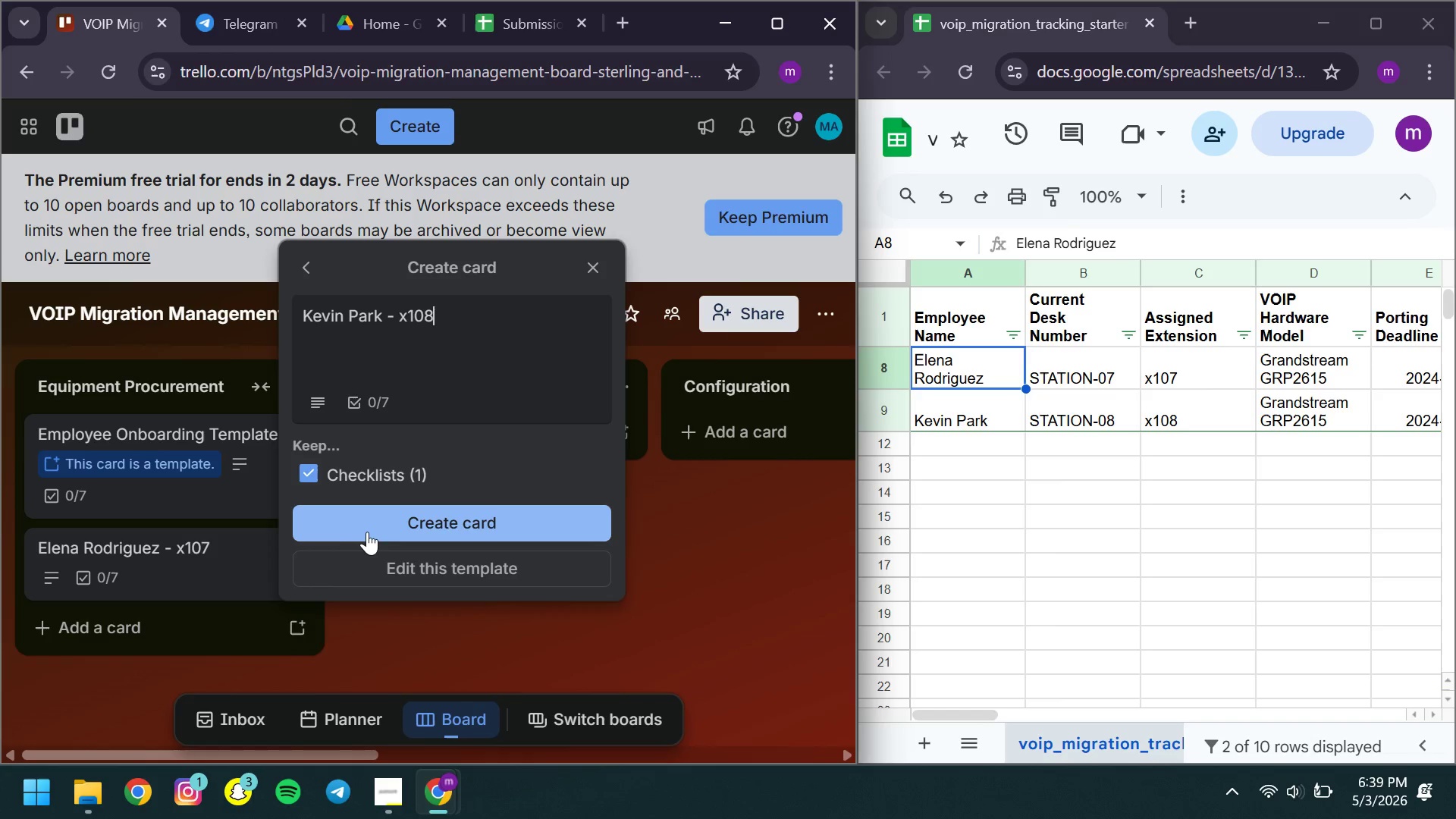 
left_click([367, 531])
 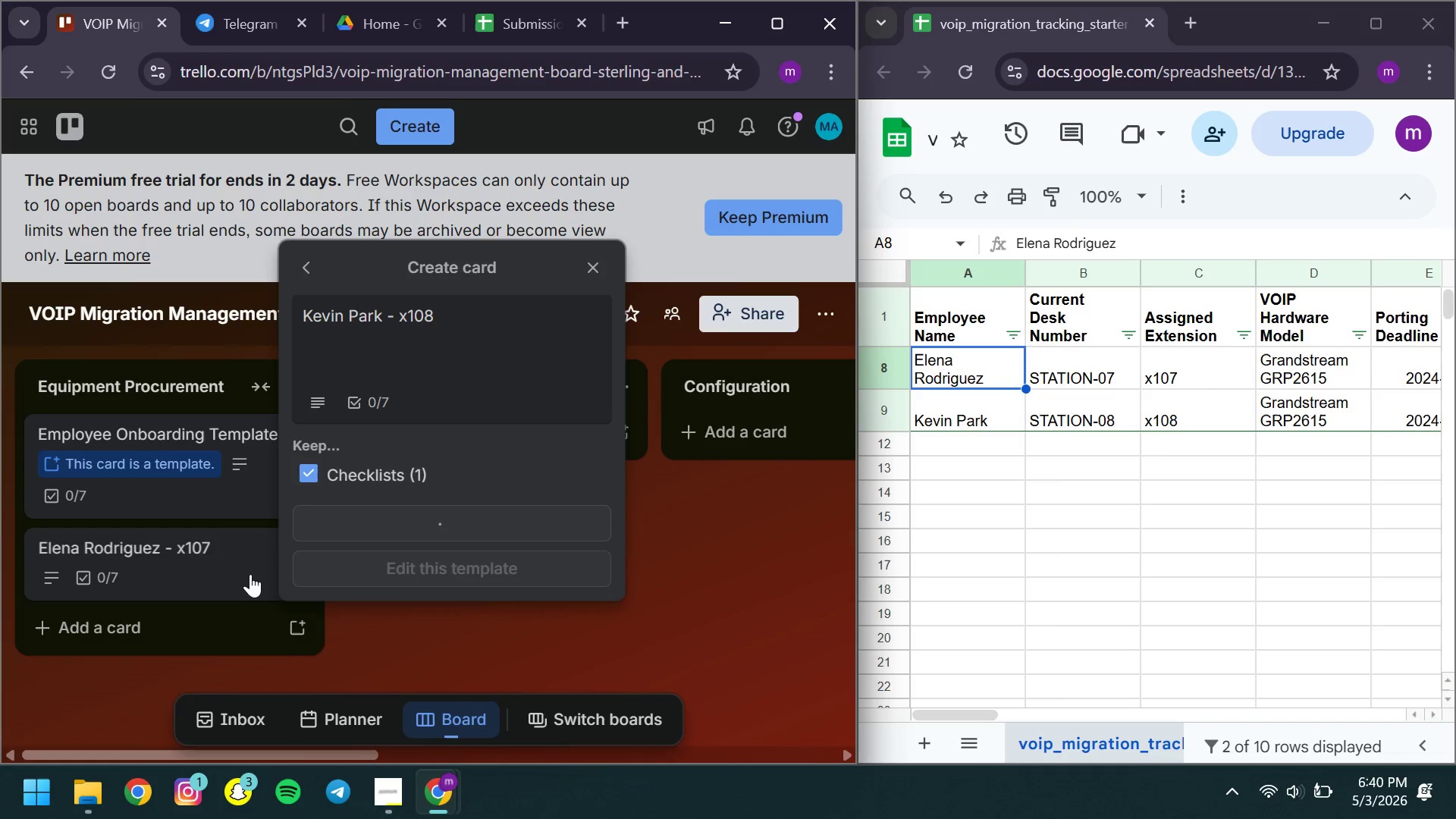 
mouse_move([312, 552])
 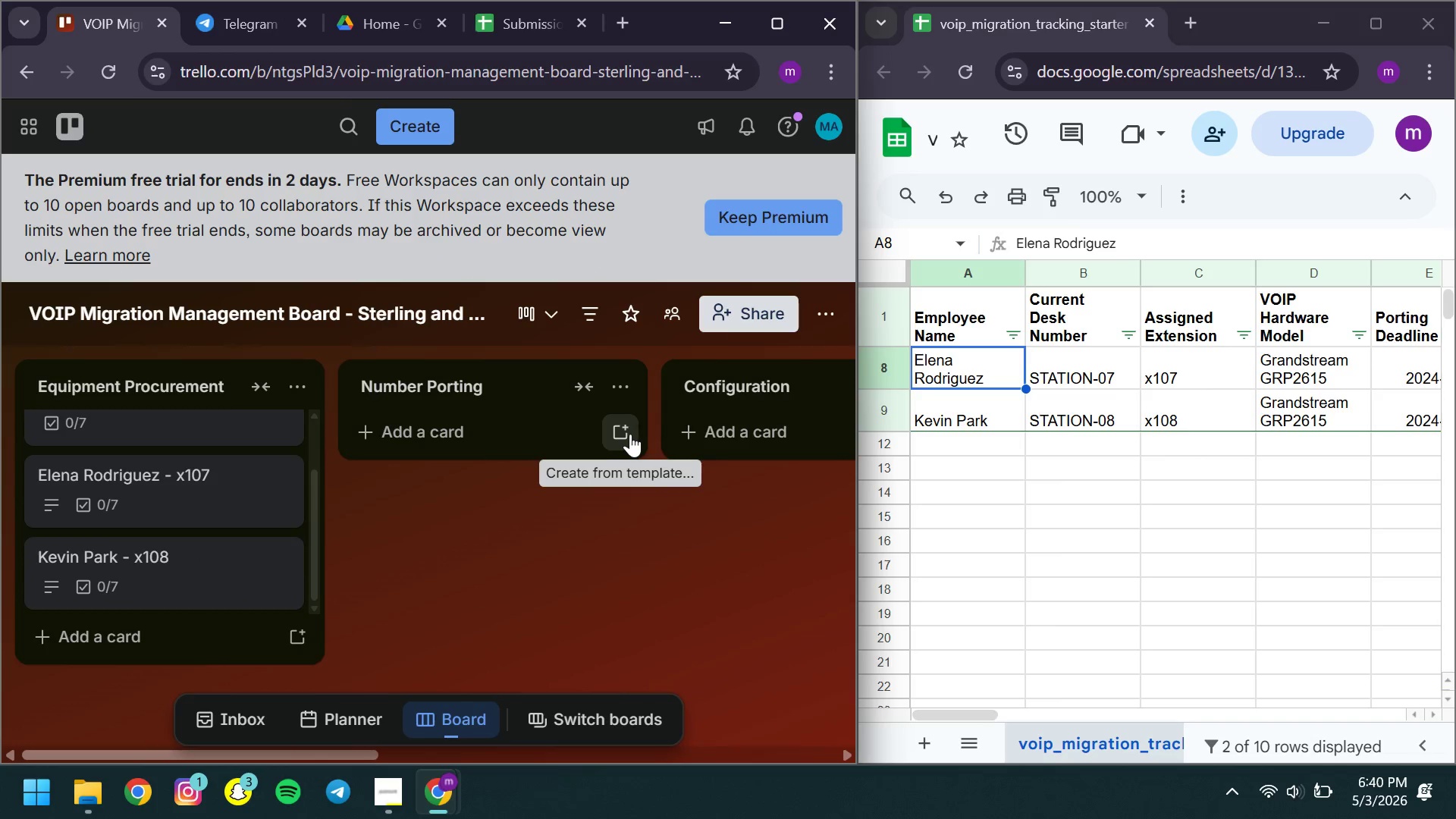 
left_click([630, 434])
 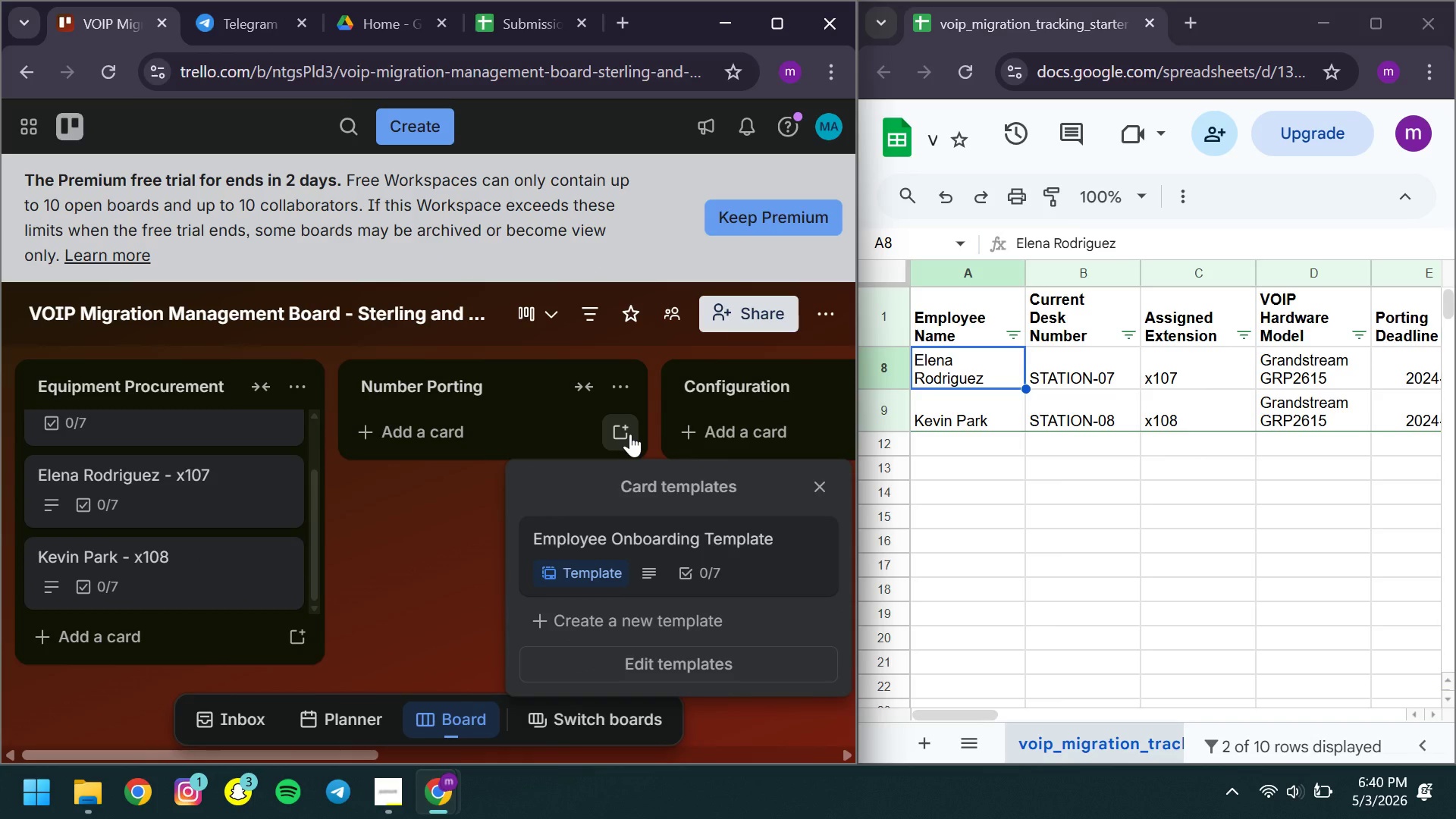 
left_click([713, 545])
 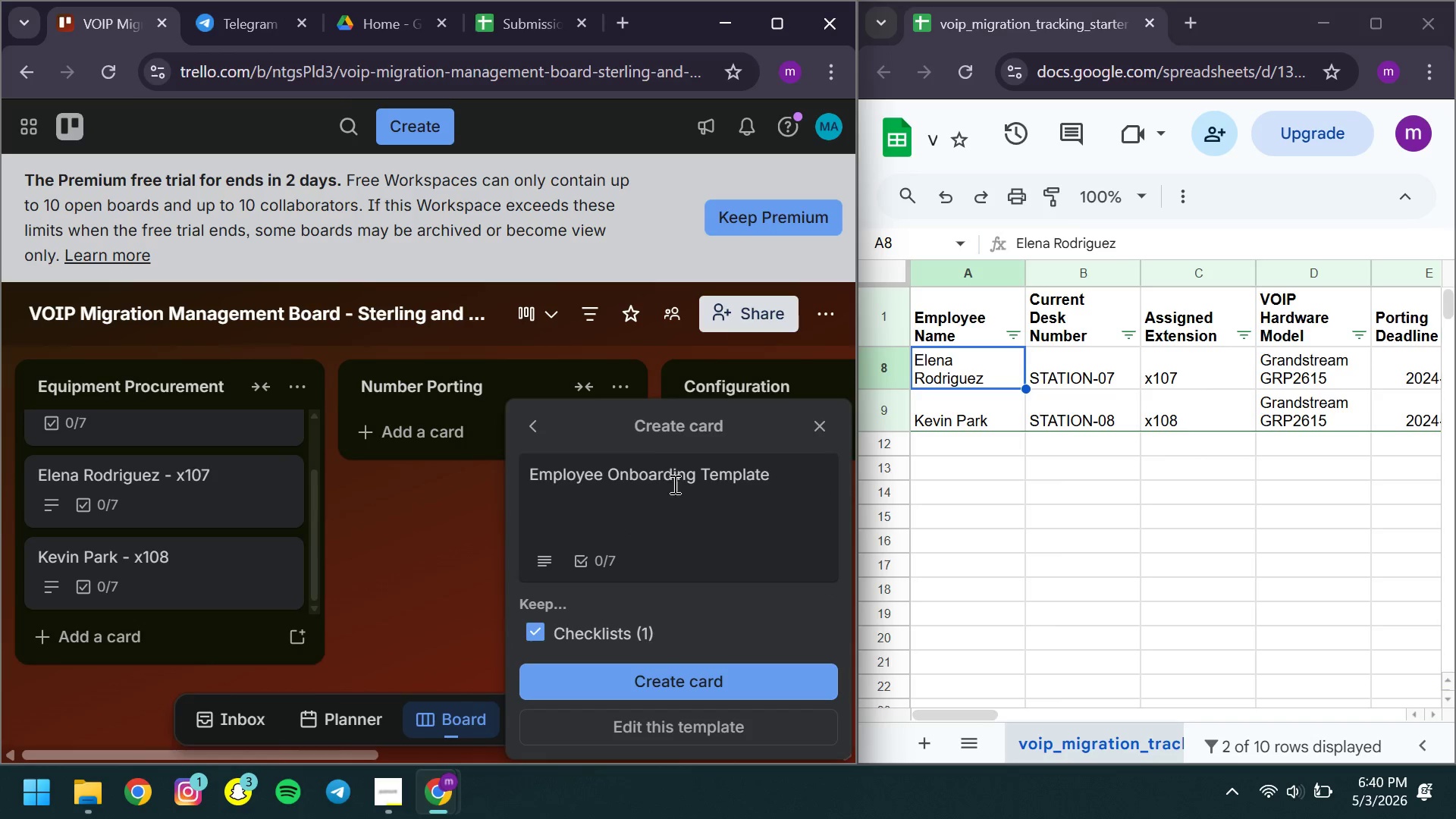 
left_click([460, 511])
 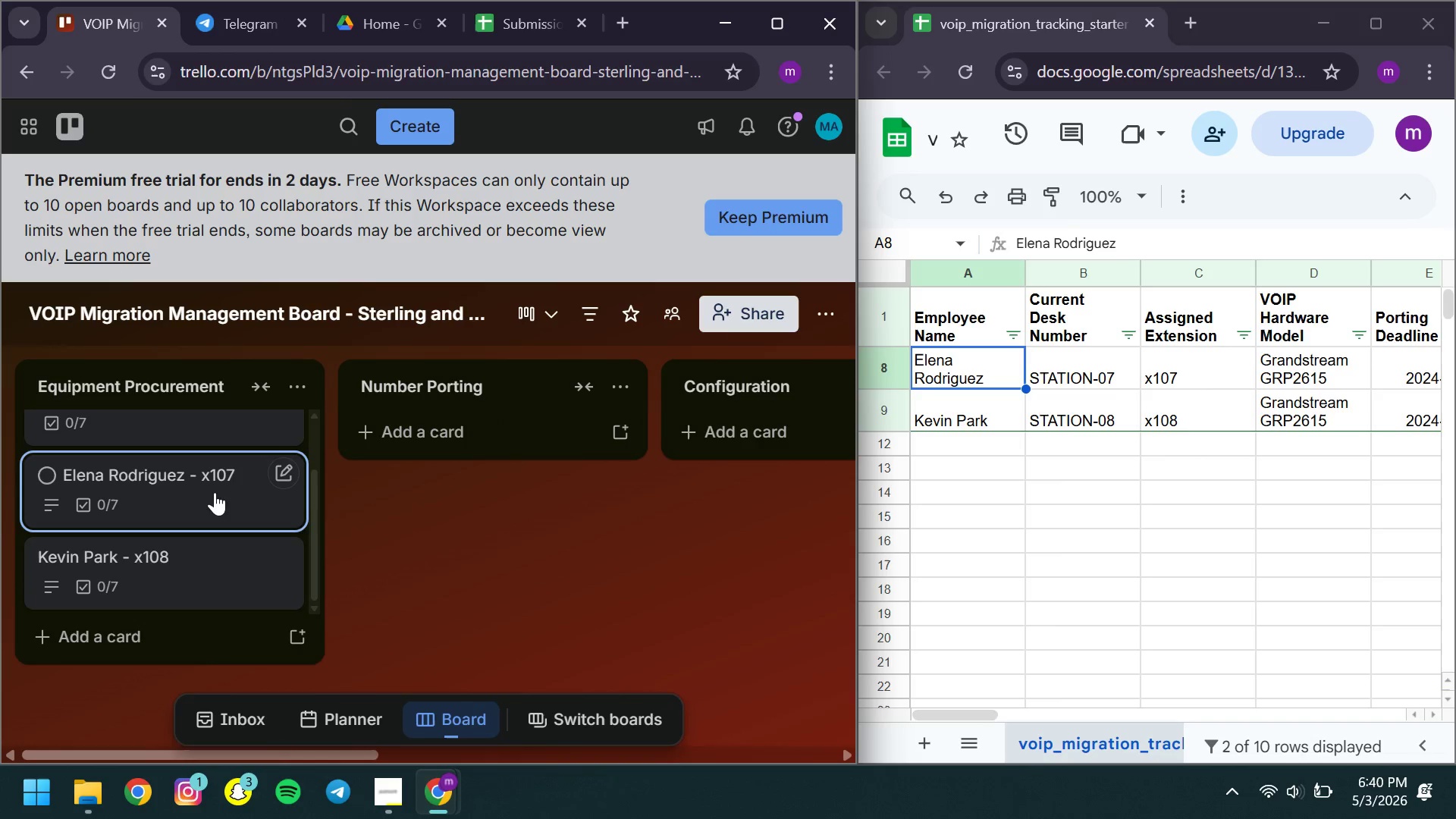 
left_click([215, 492])
 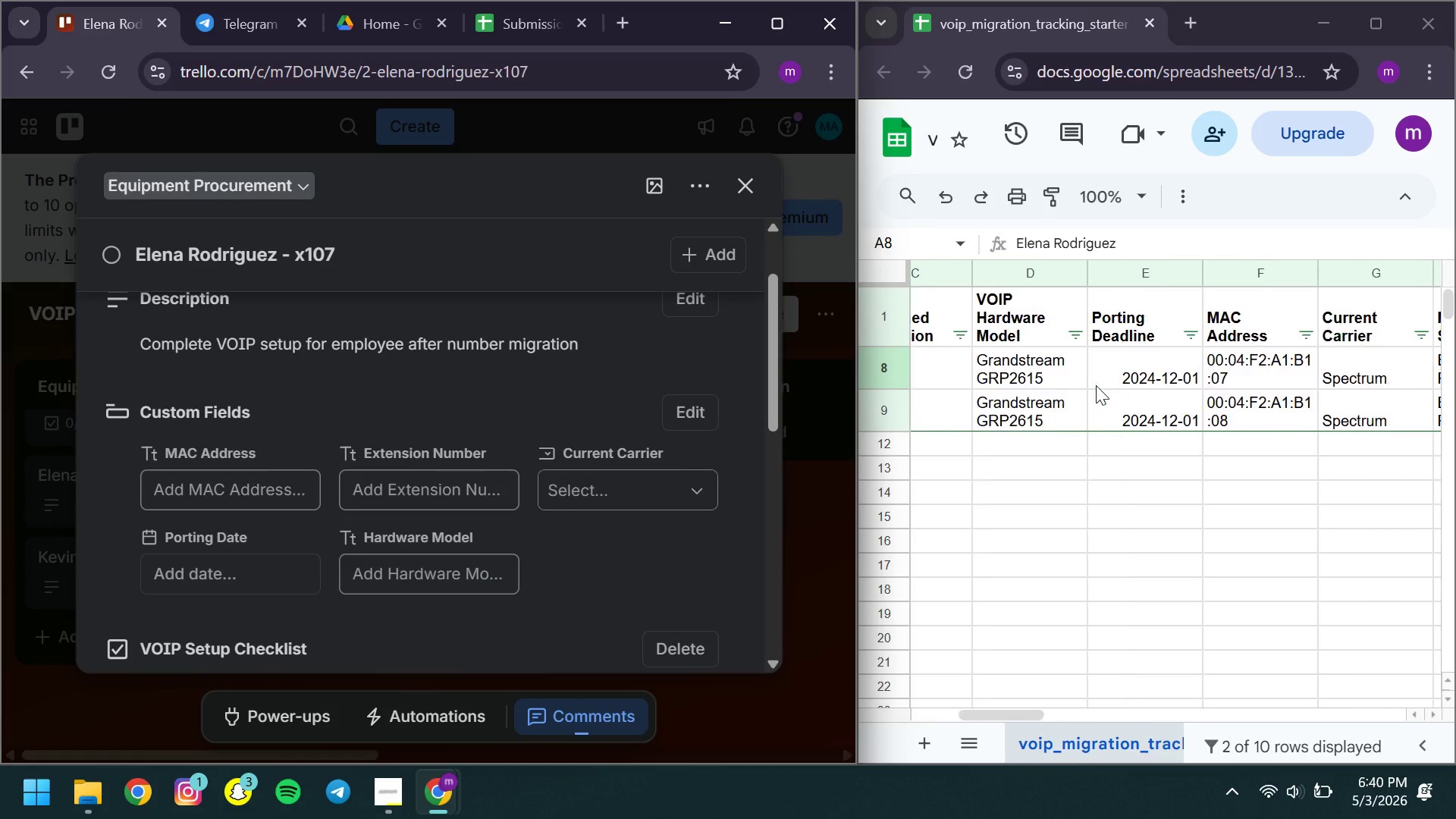 
wait(6.3)
 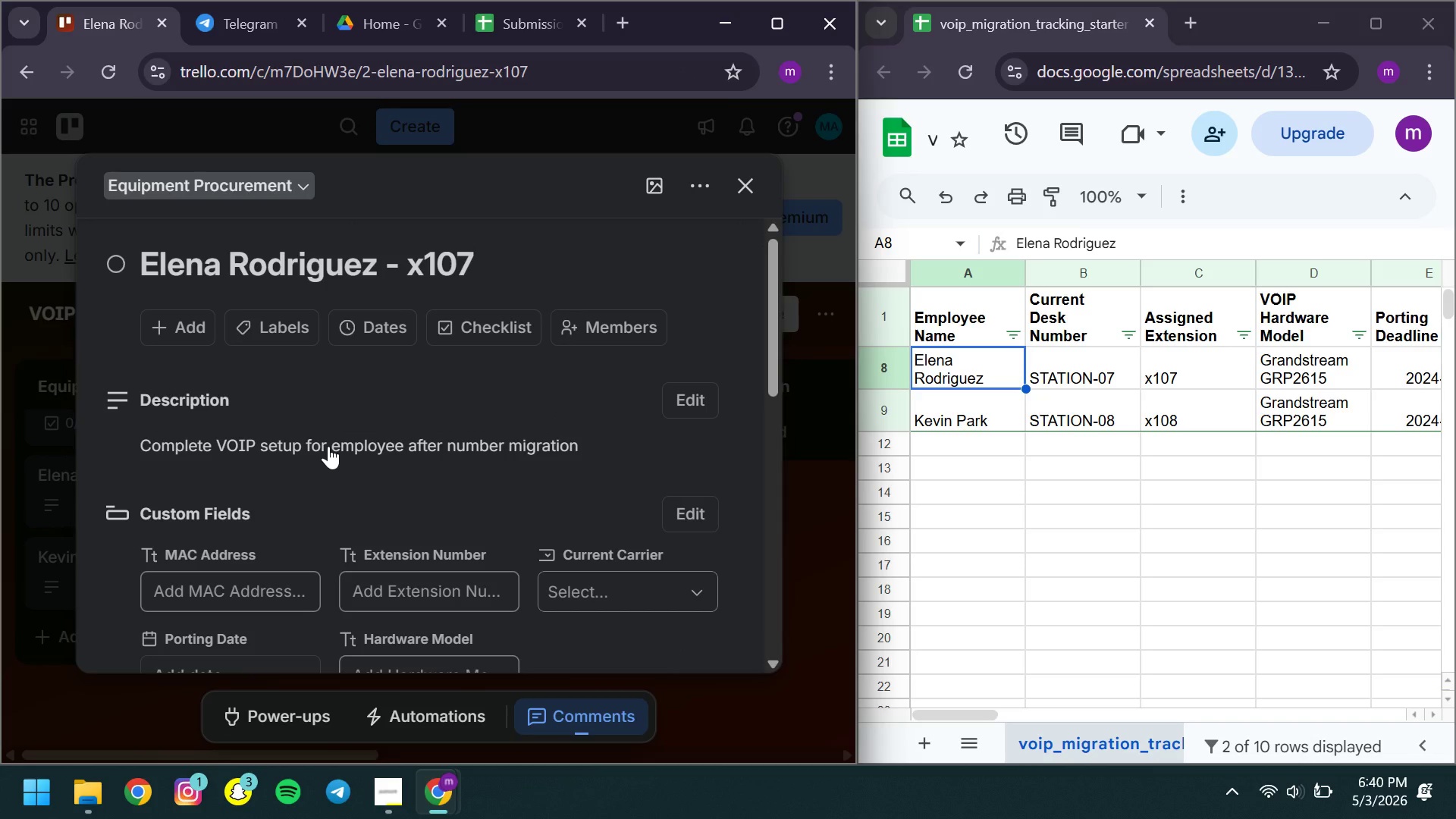 
left_click([1114, 374])
 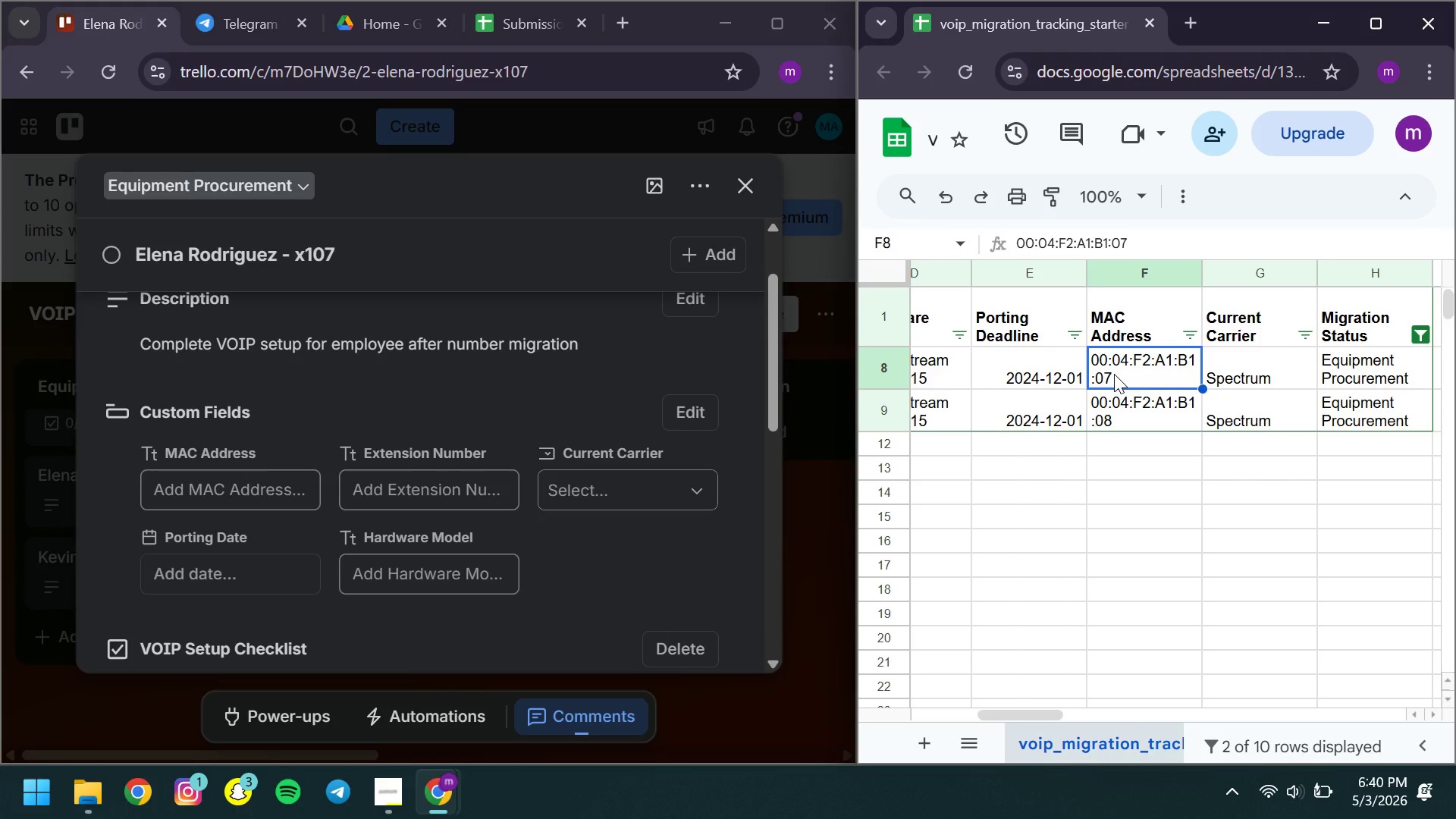 
key(Control+C)
 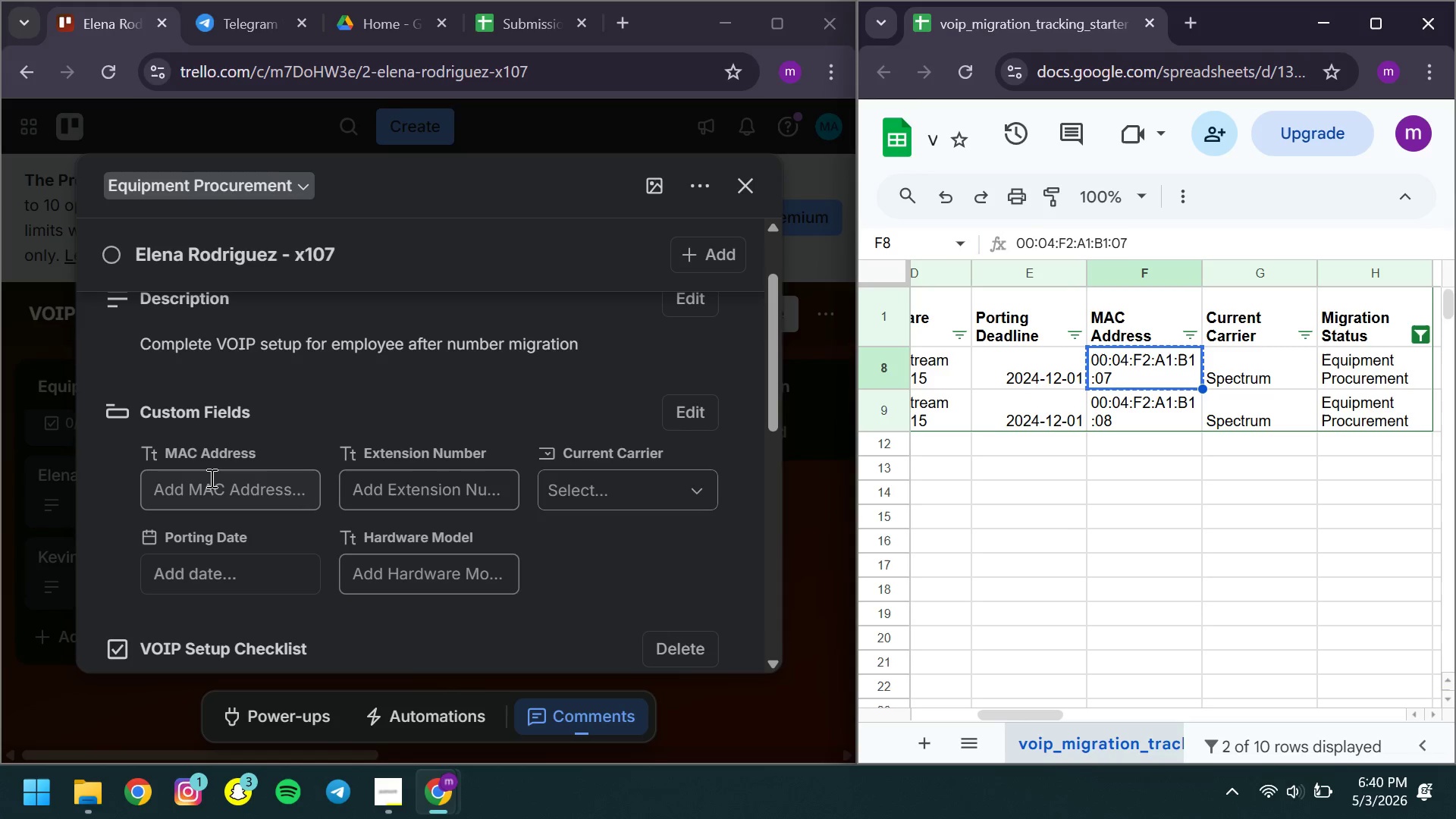 
left_click([210, 478])
 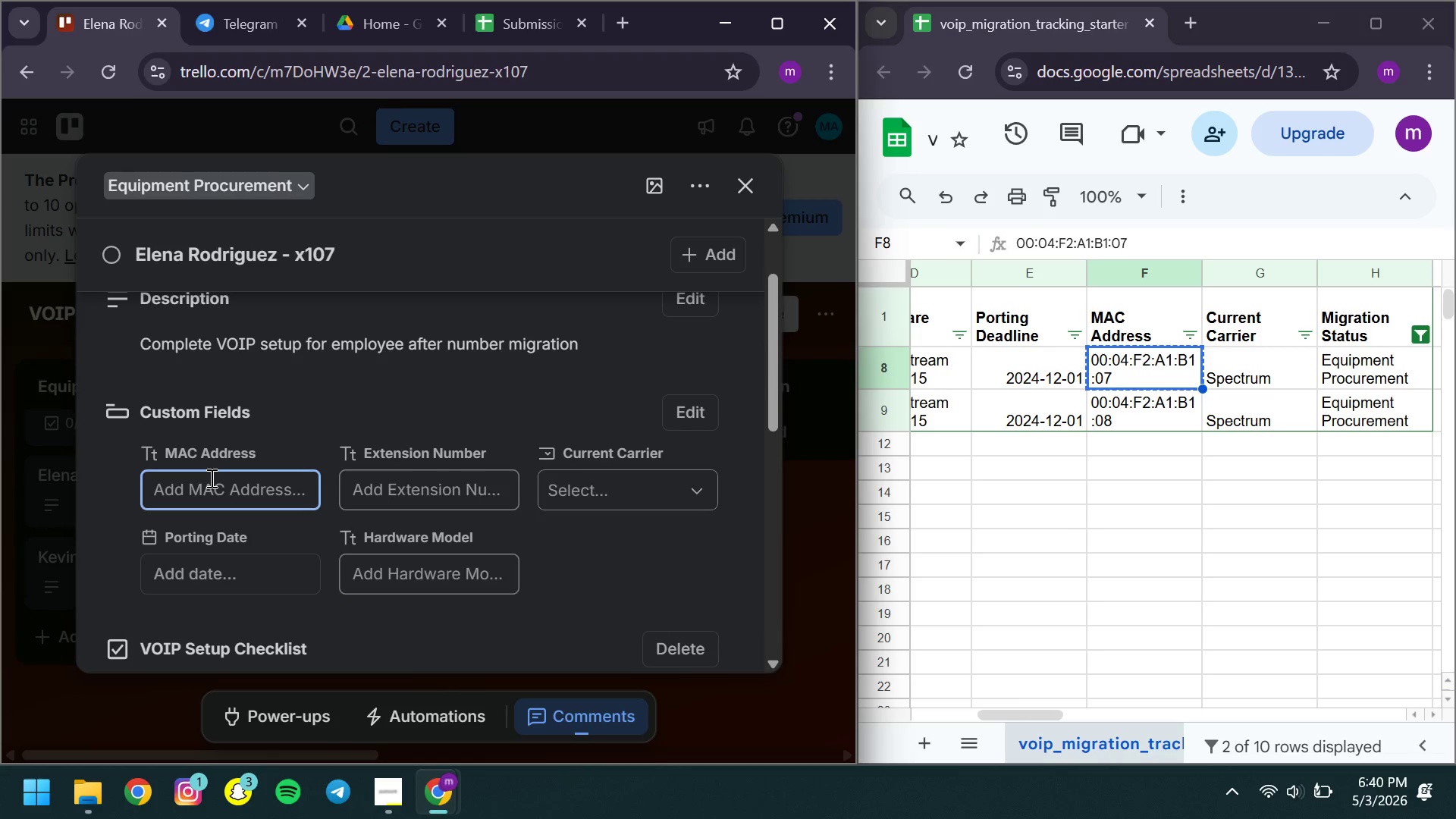 
key(Control+ControlLeft)
 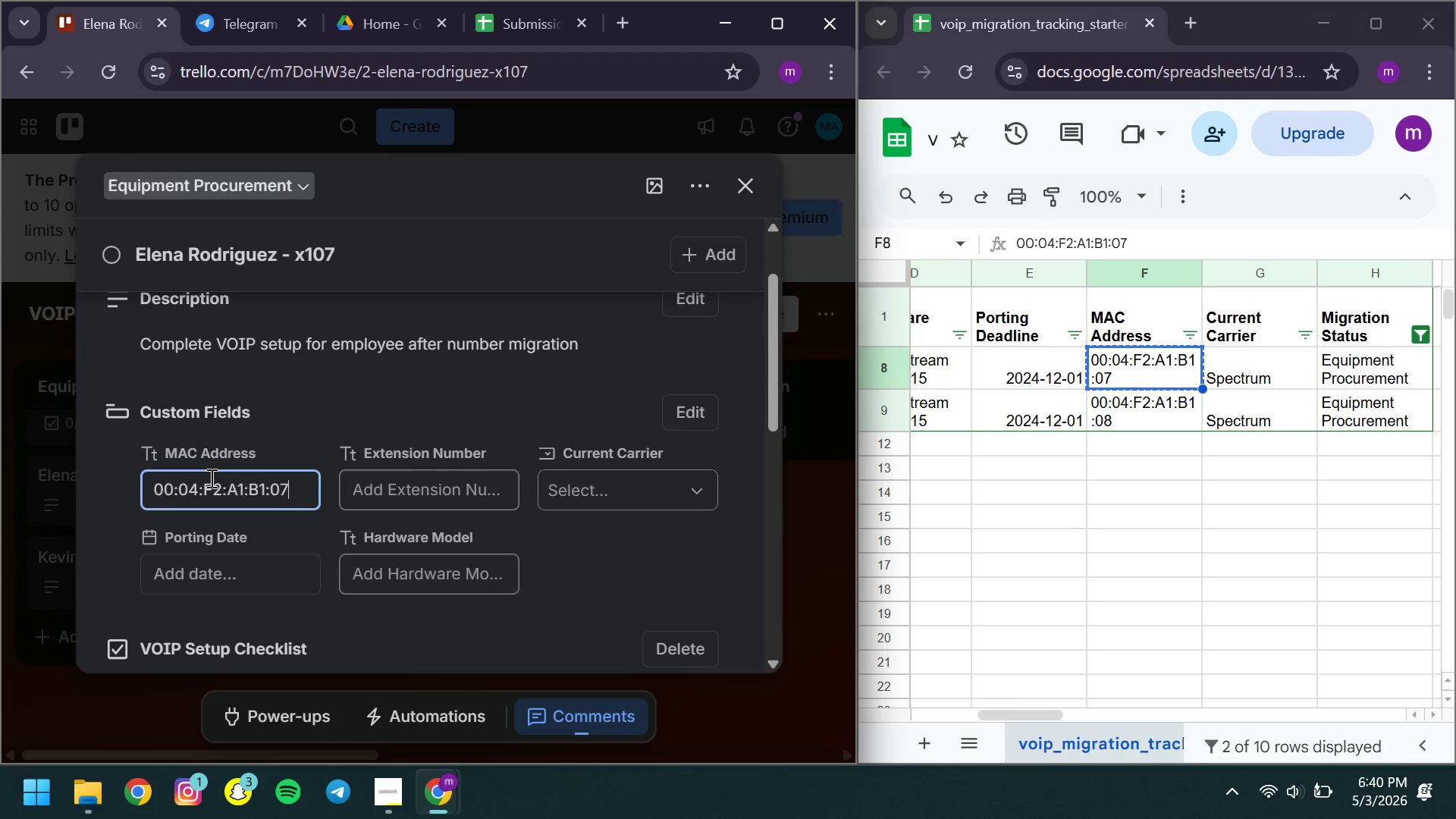 
key(Control+V)
 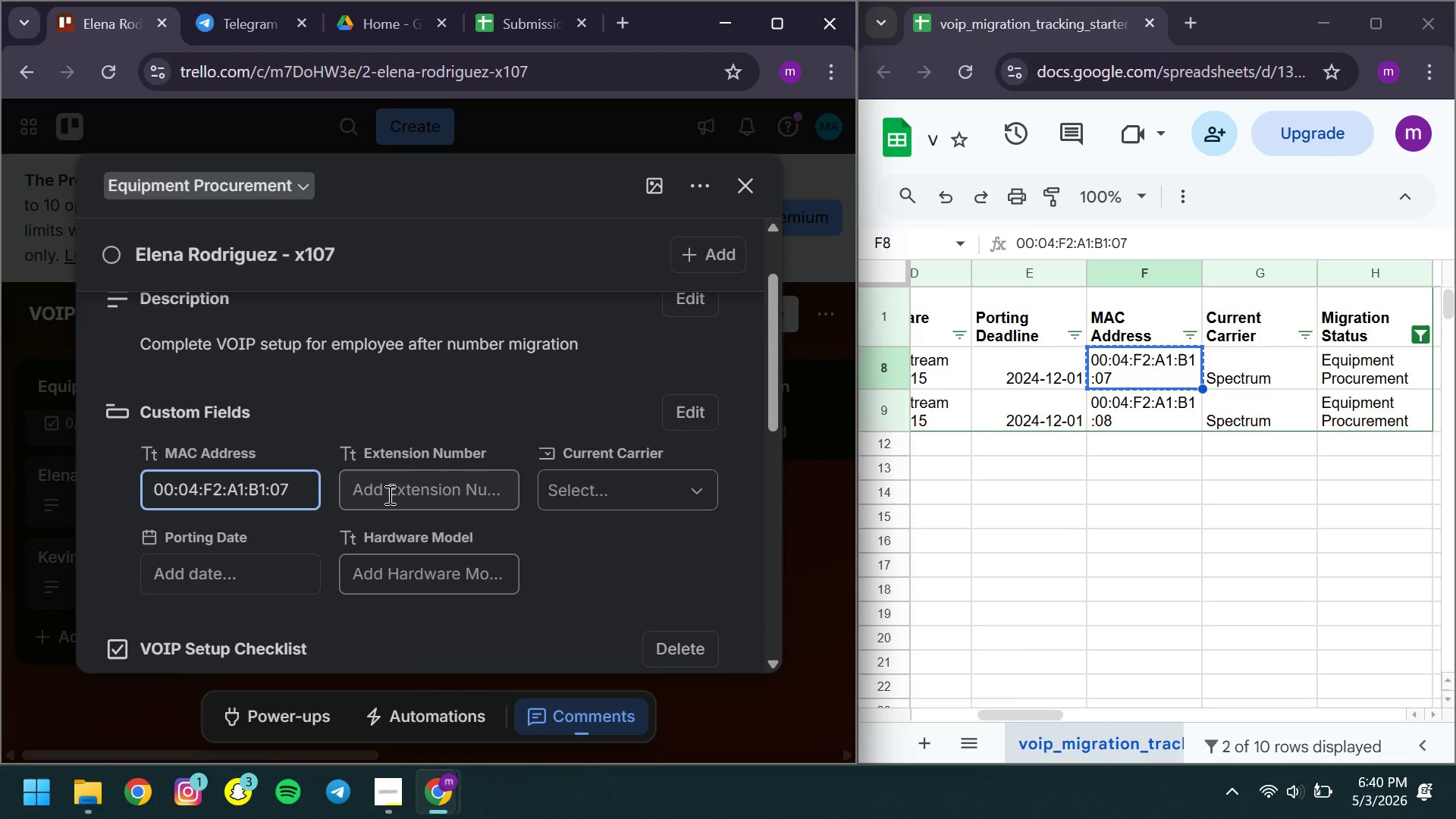 
left_click([388, 494])
 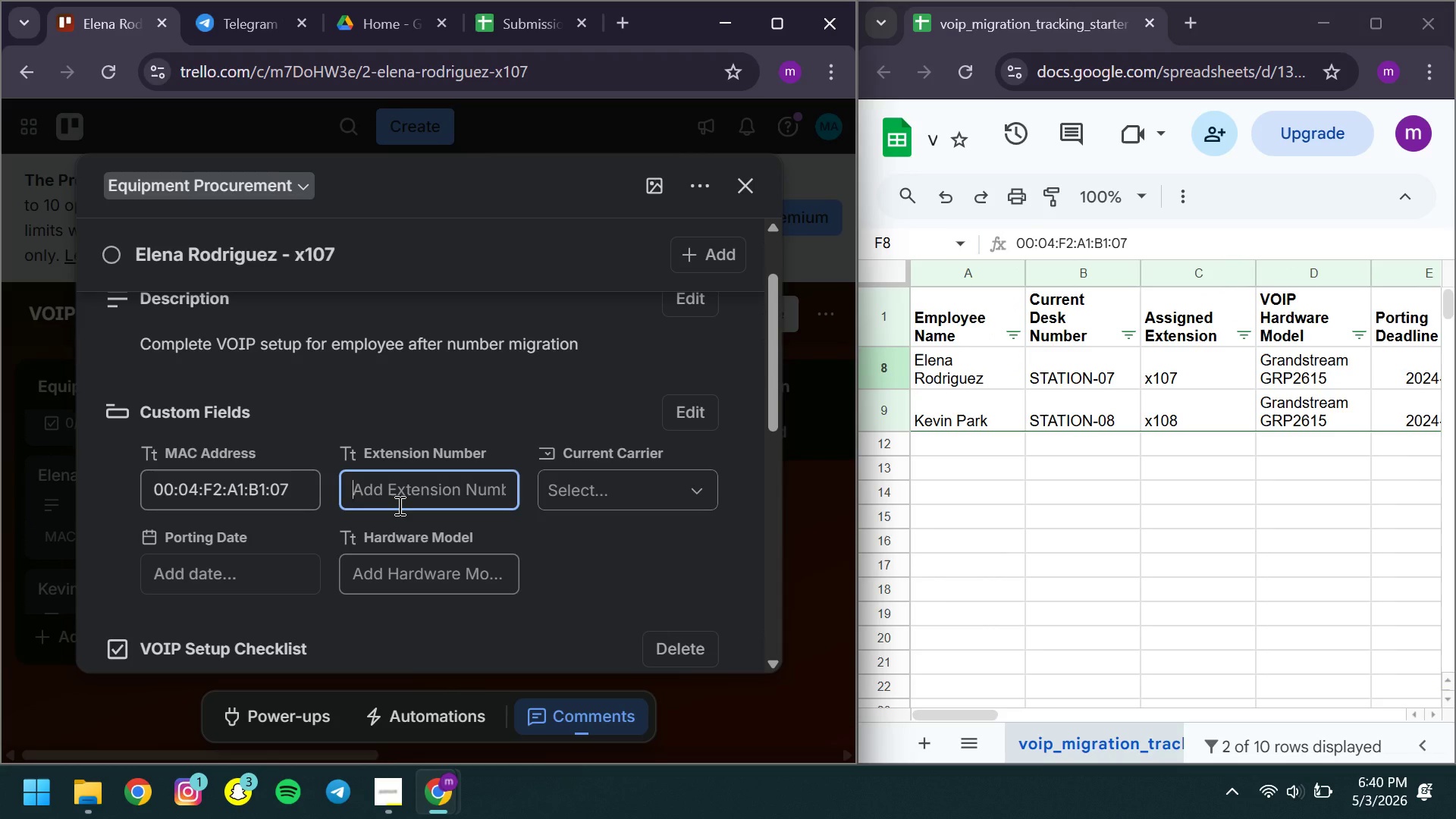 
wait(5.7)
 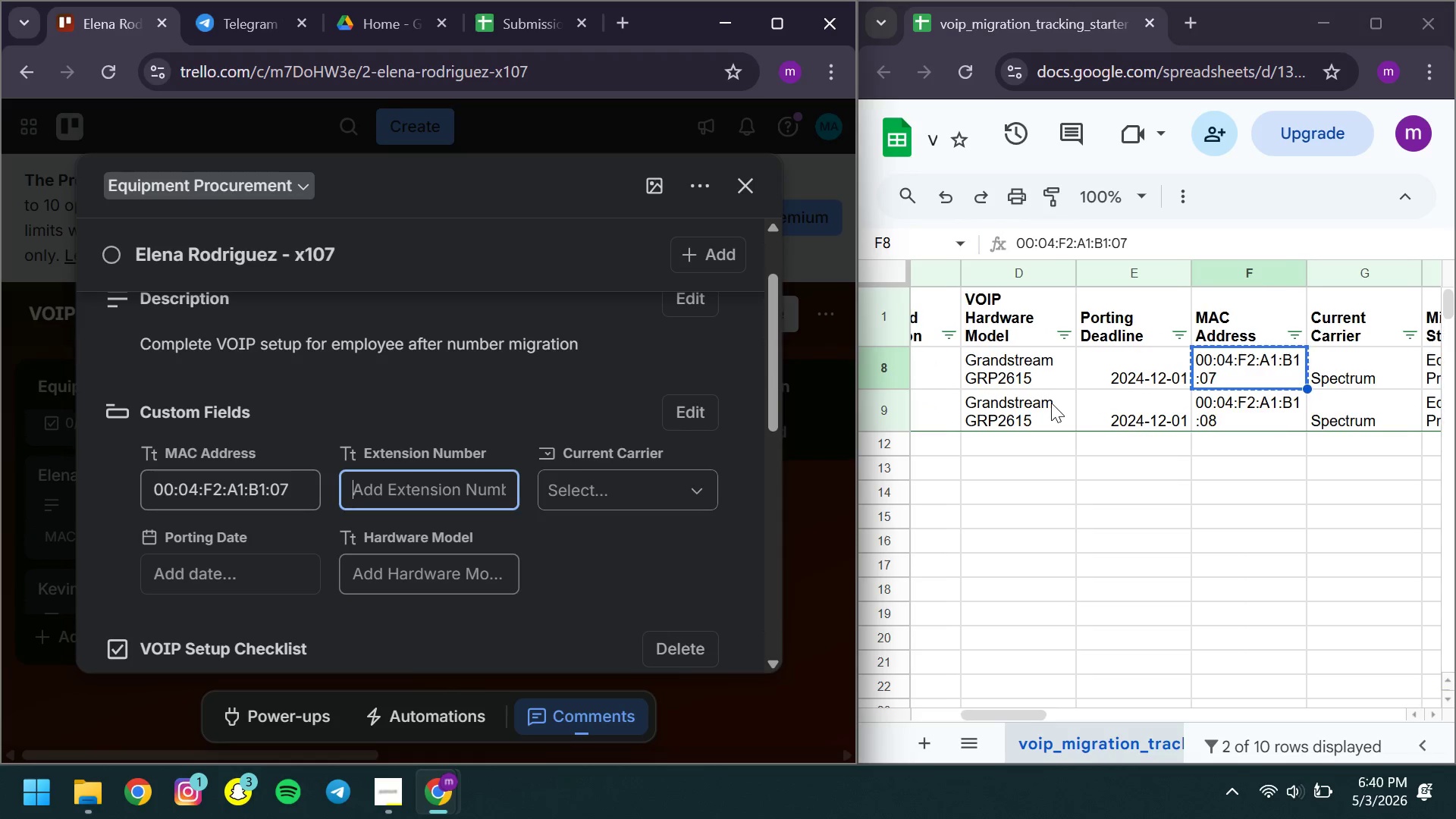 
type(x107)
 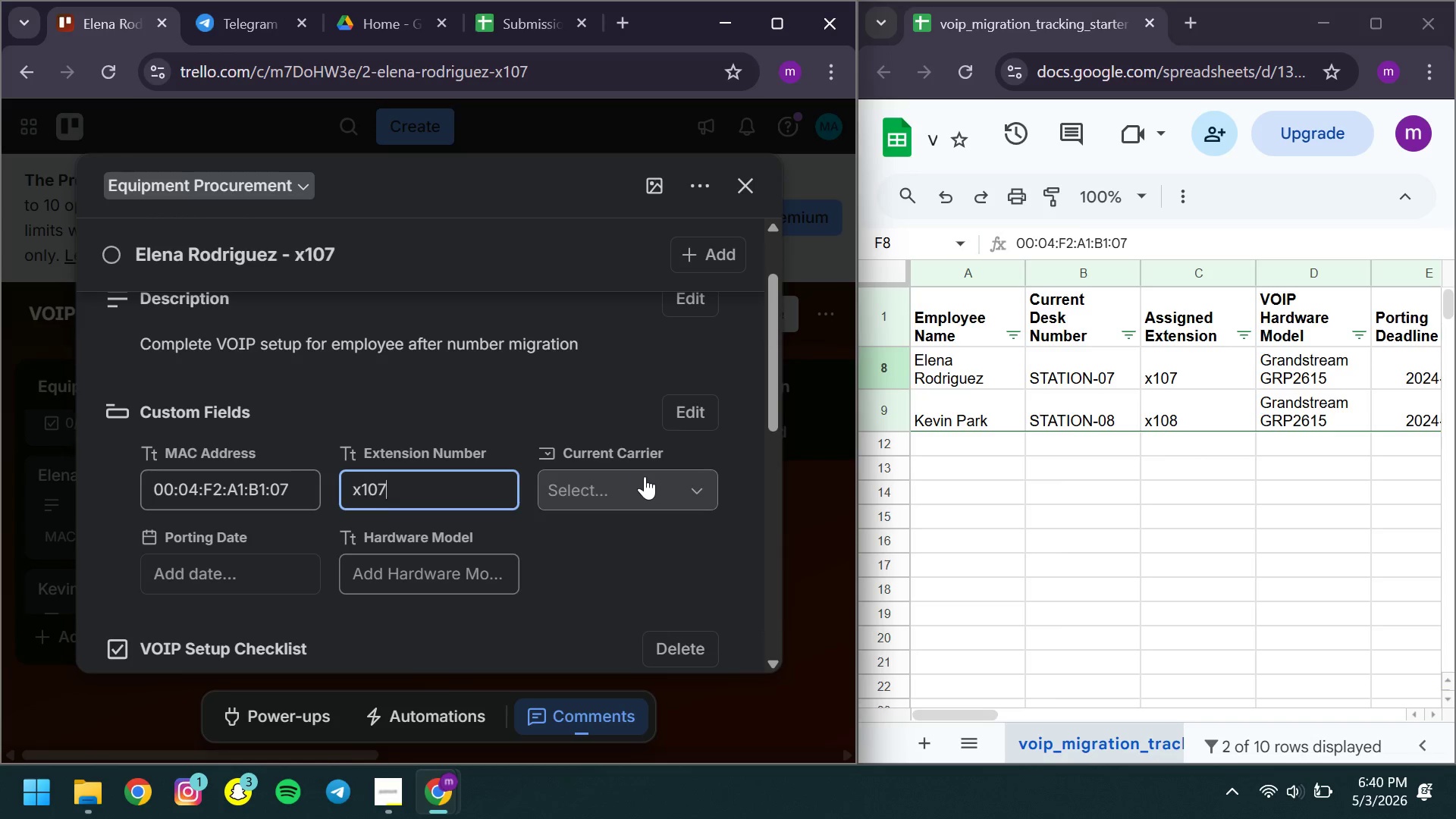 
left_click([645, 476])
 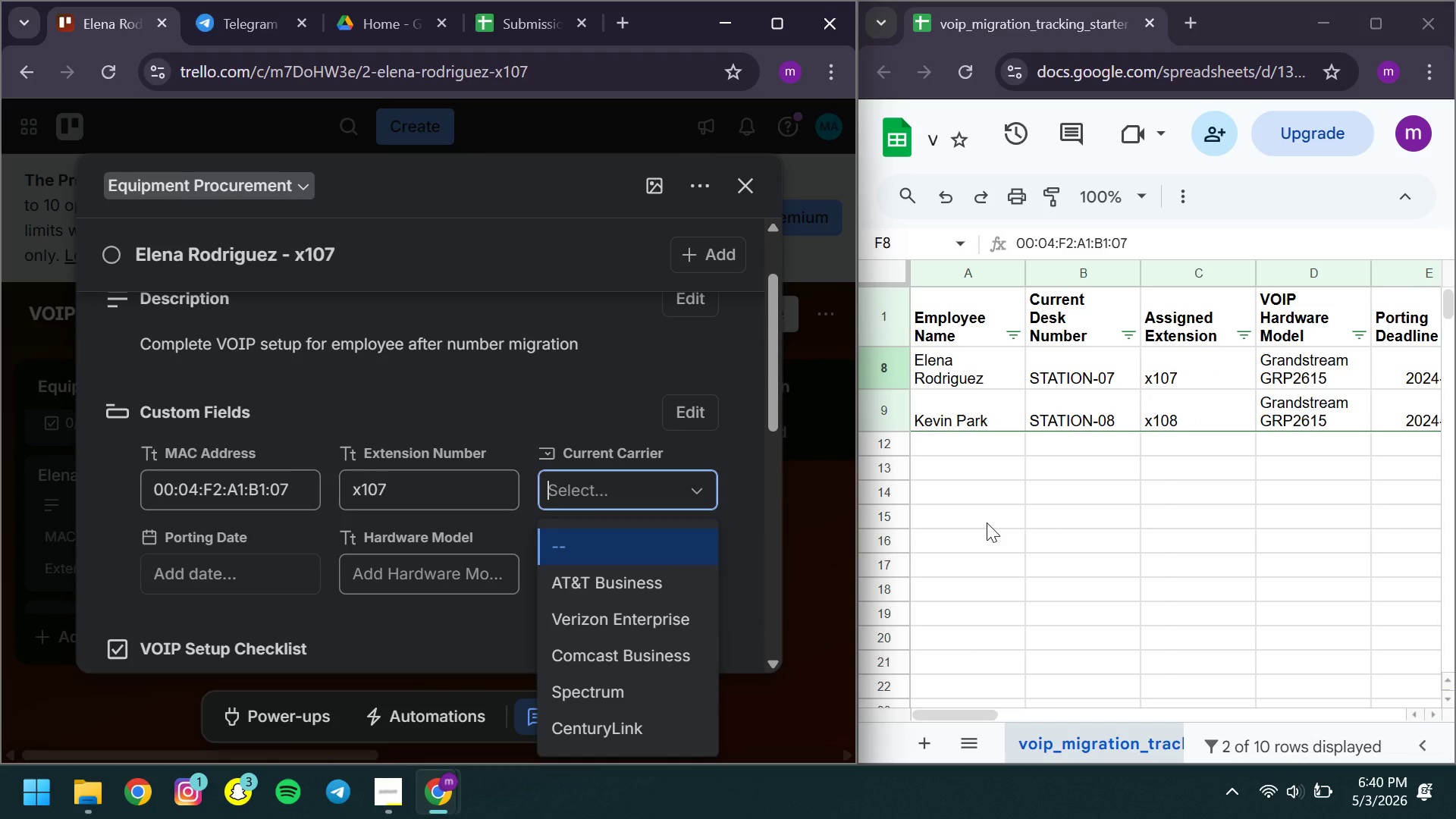 
wait(9.14)
 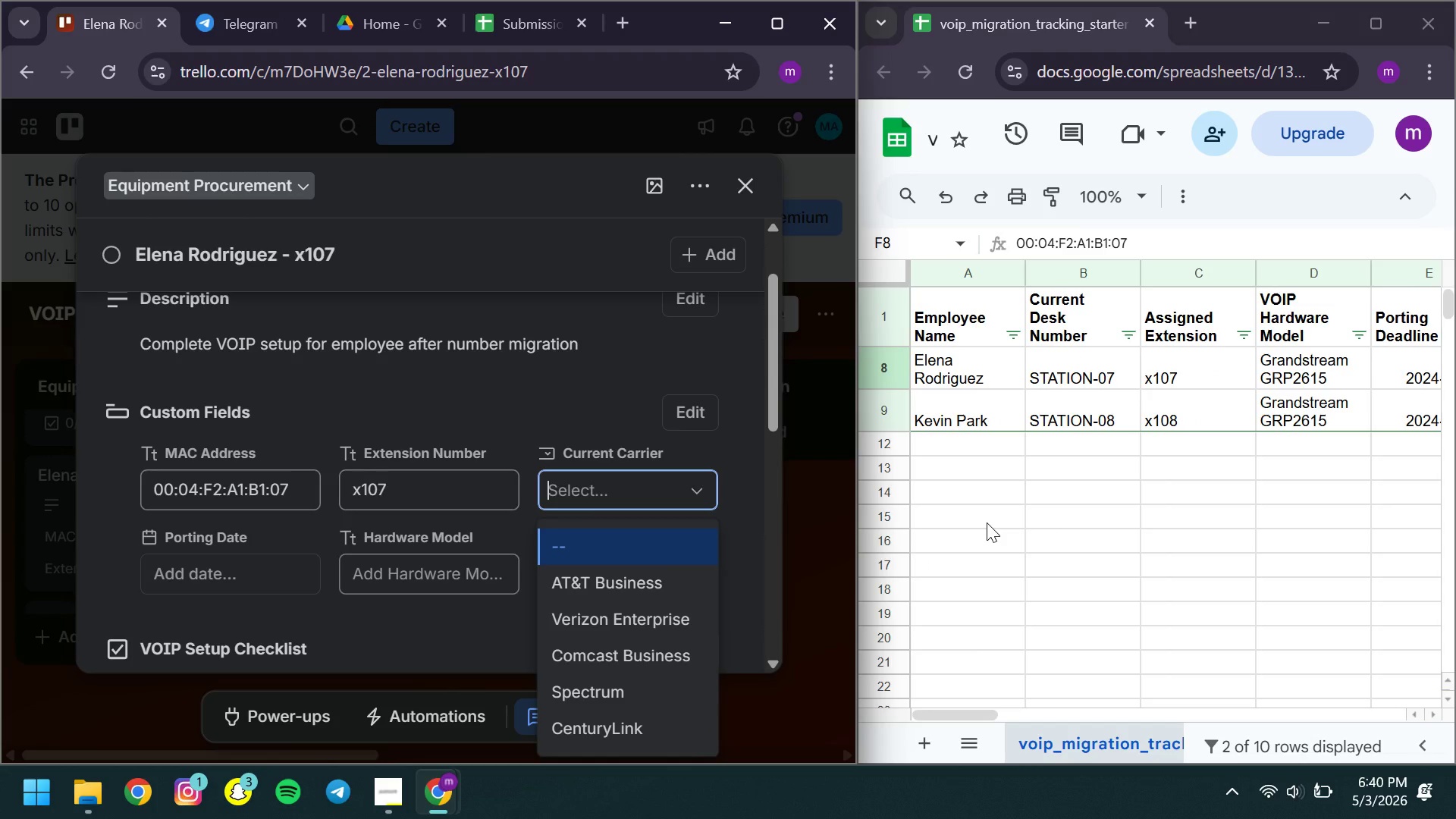 
left_click([629, 689])
 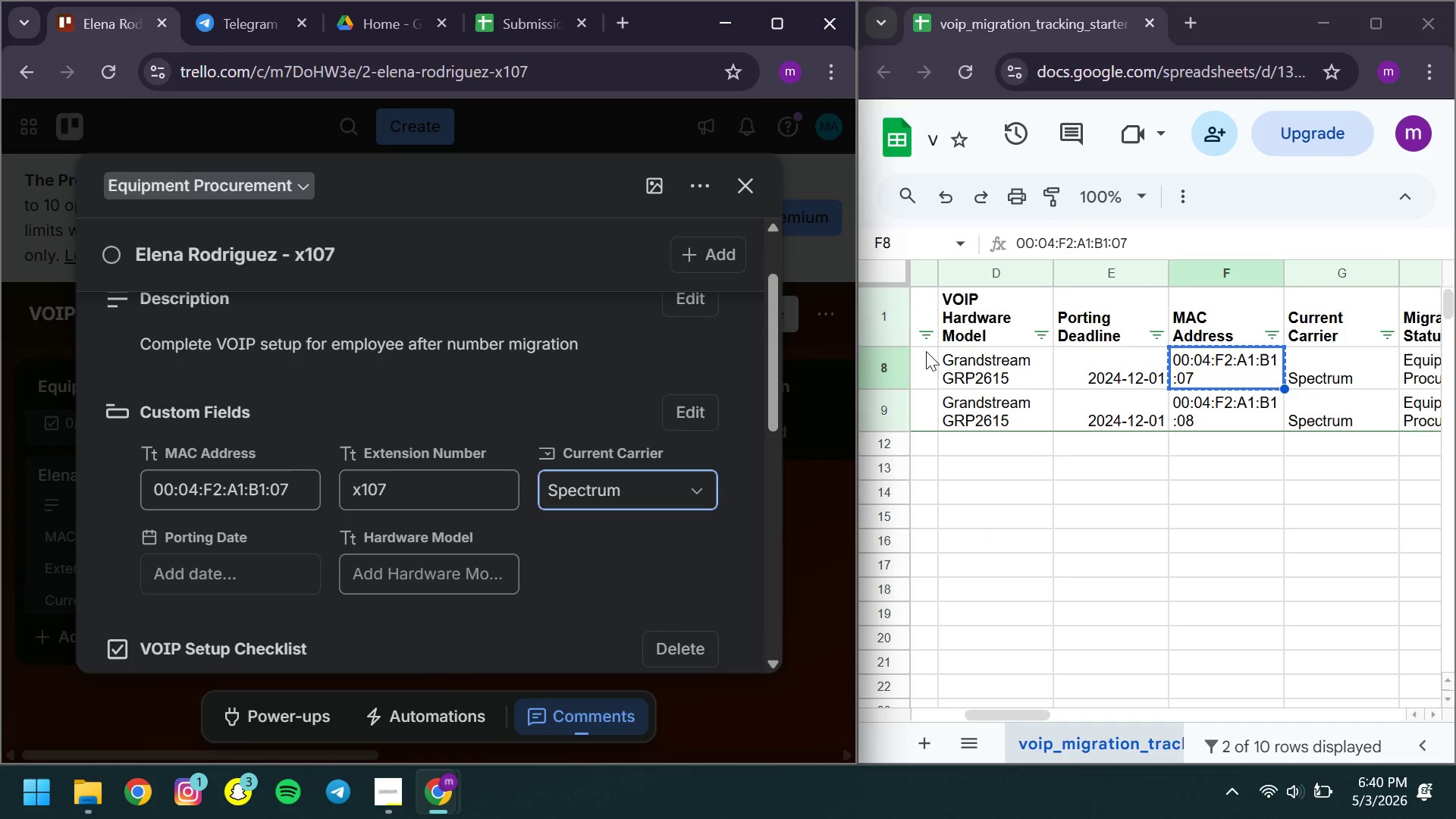 
wait(8.31)
 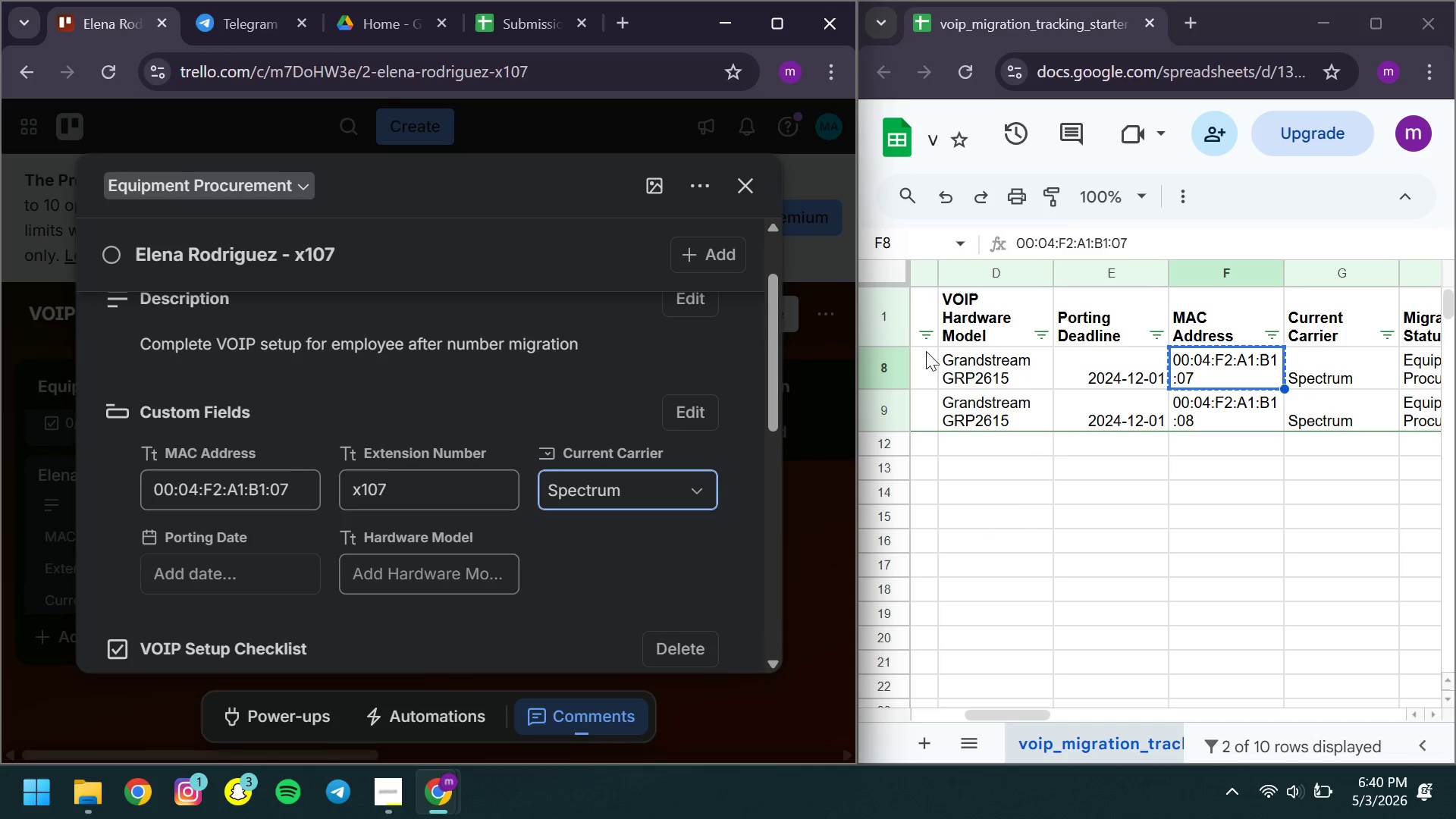 
double_click([1006, 367])
 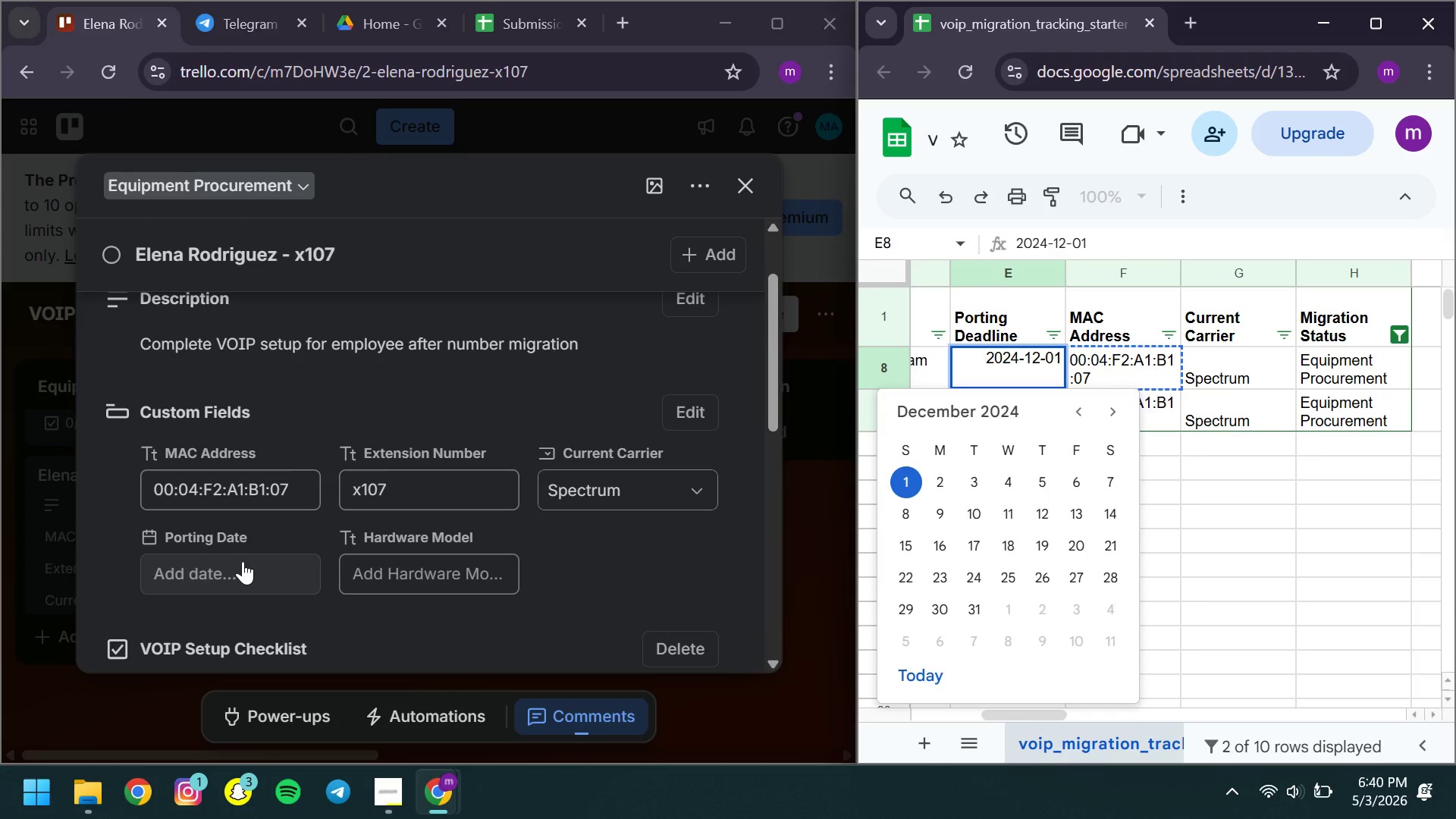 
double_click([243, 561])
 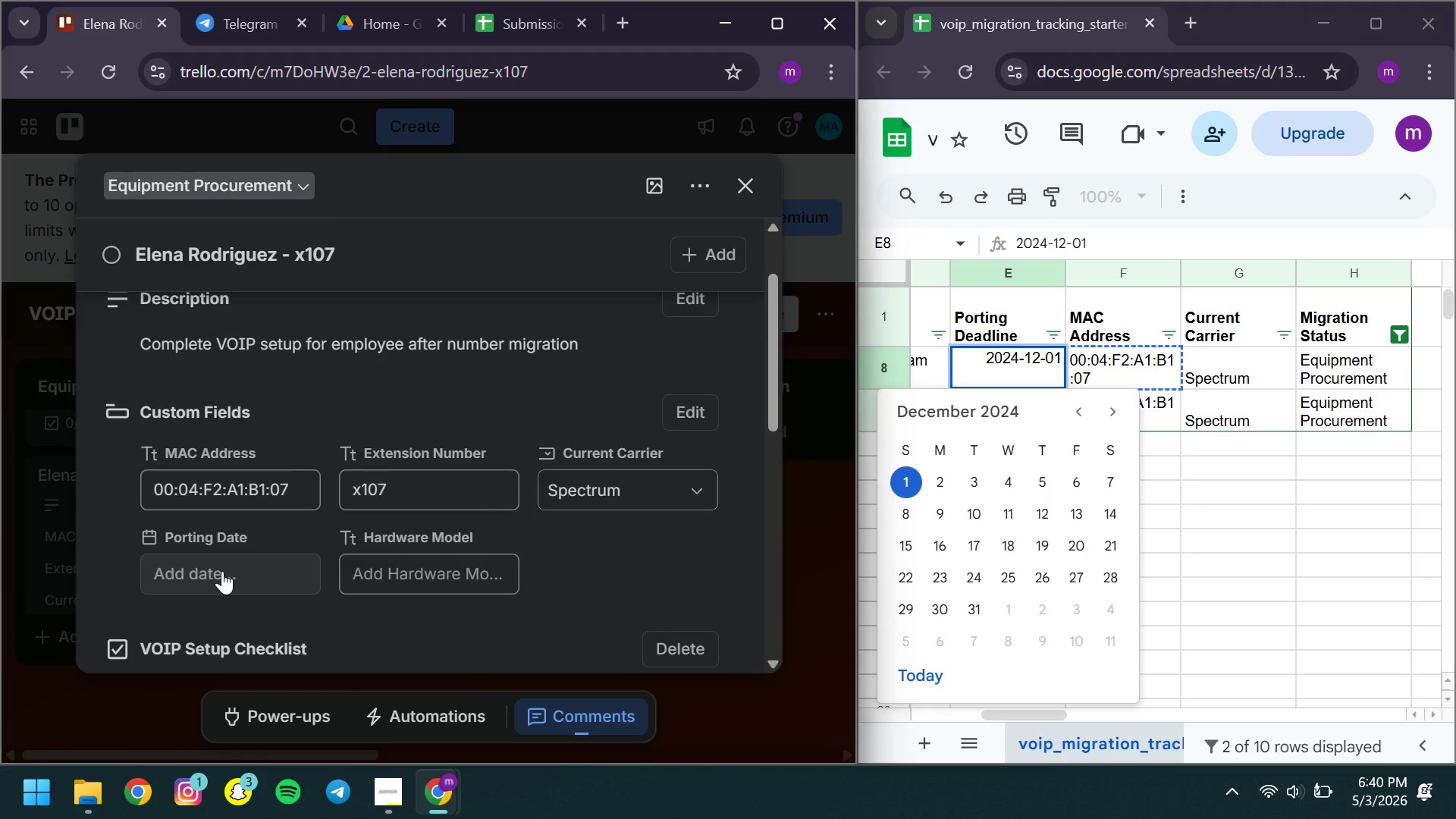 
double_click([222, 571])
 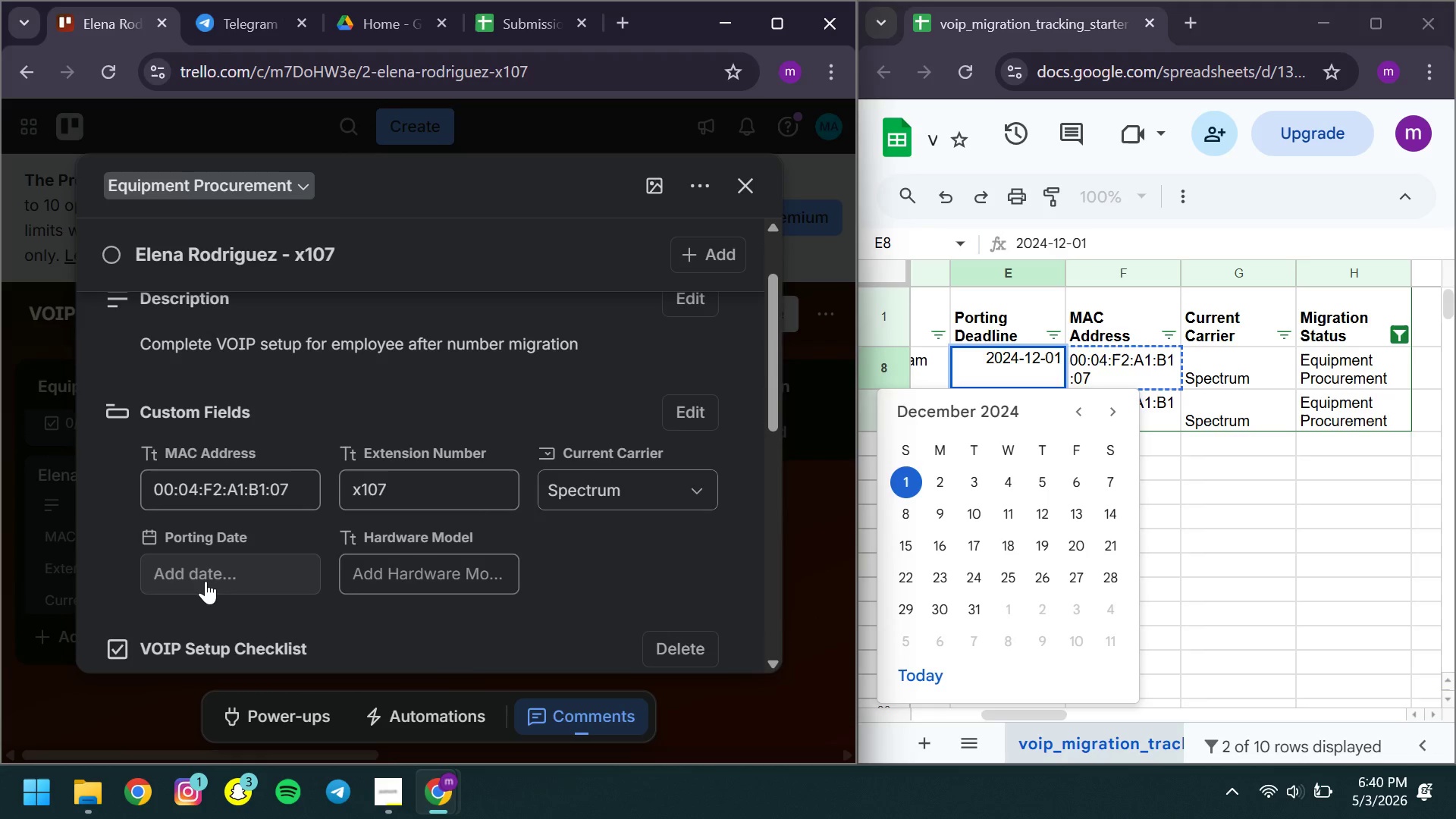 
left_click([206, 581])
 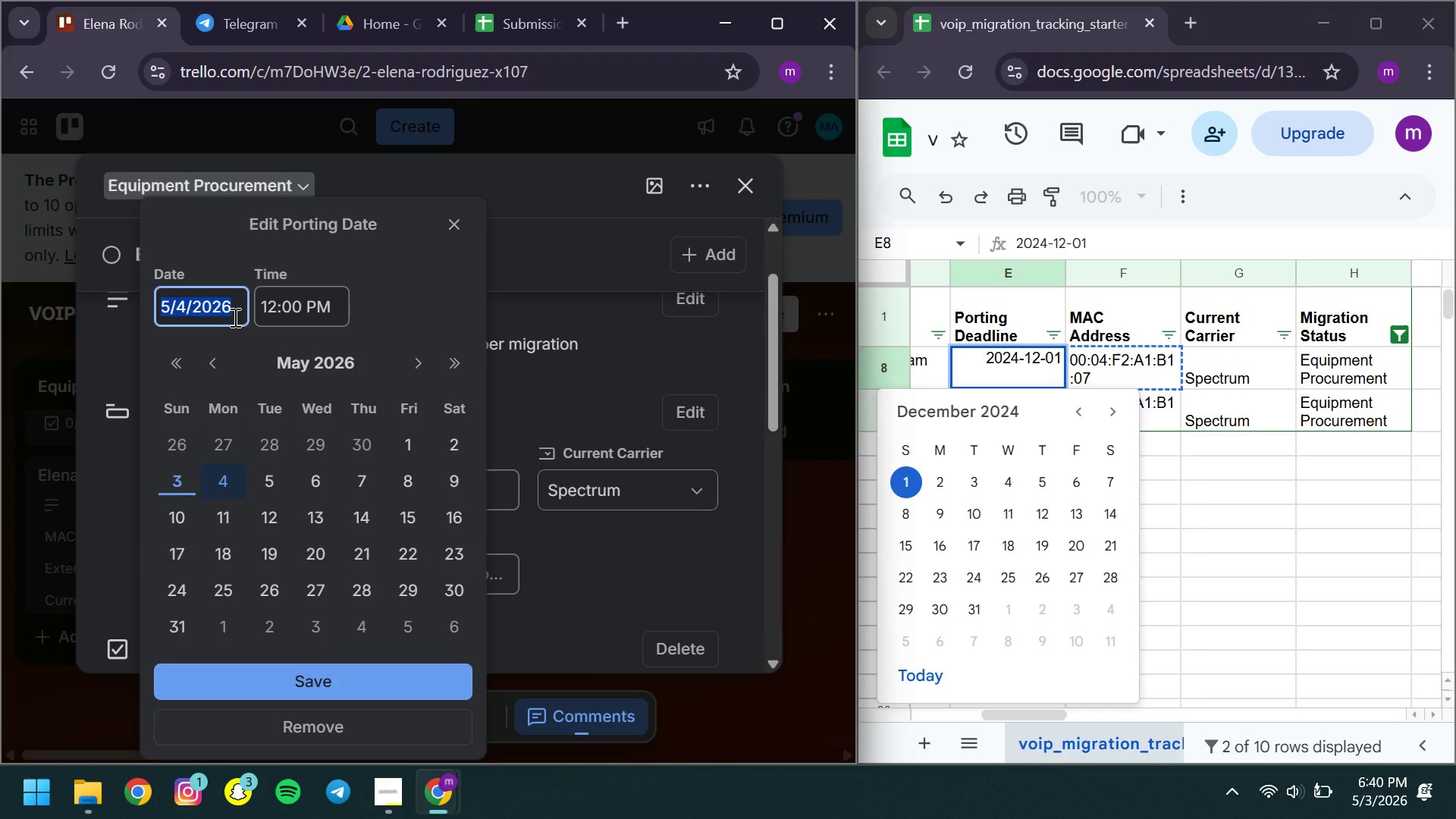 
left_click([234, 317])
 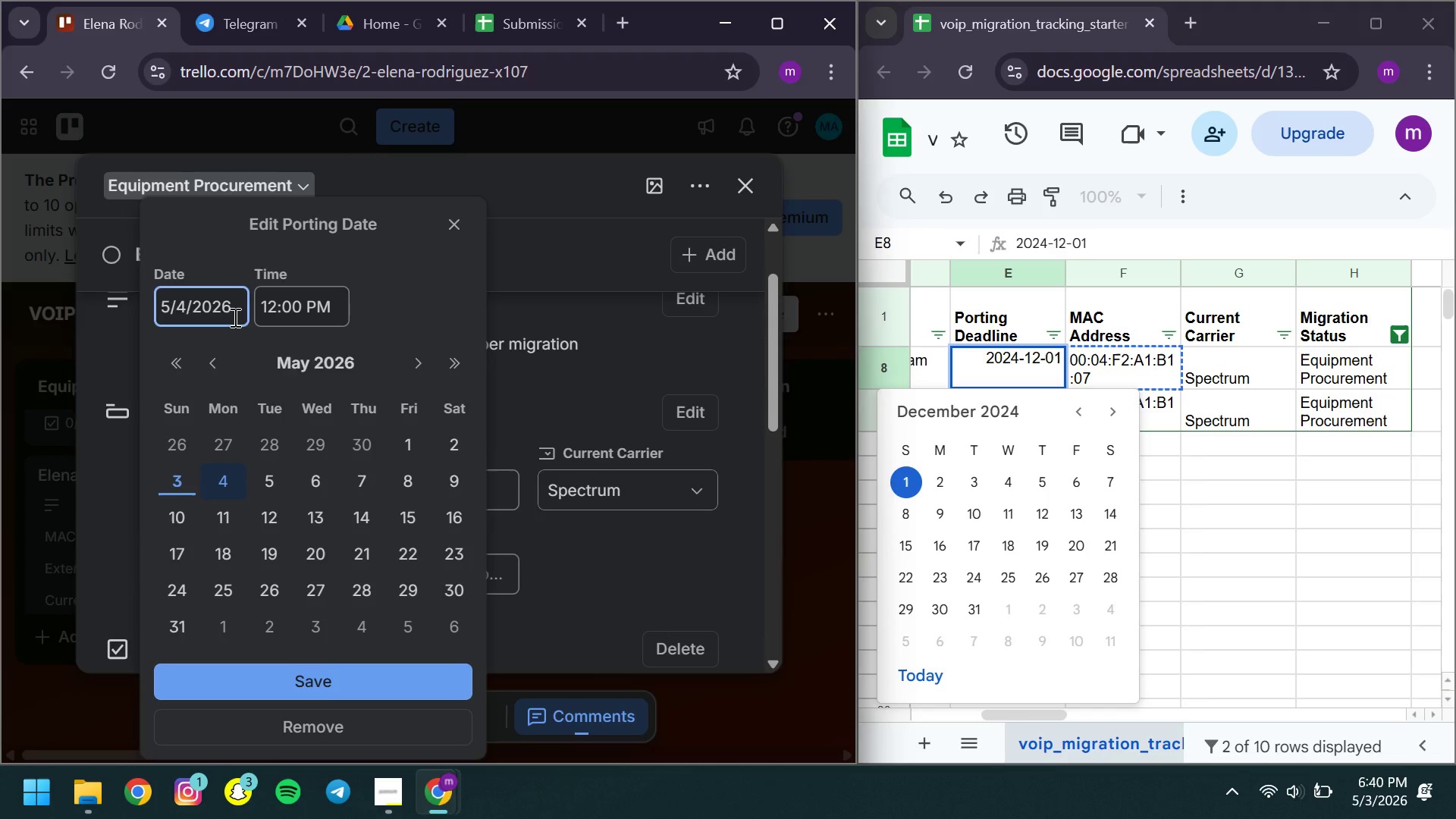 
key(Backspace)
 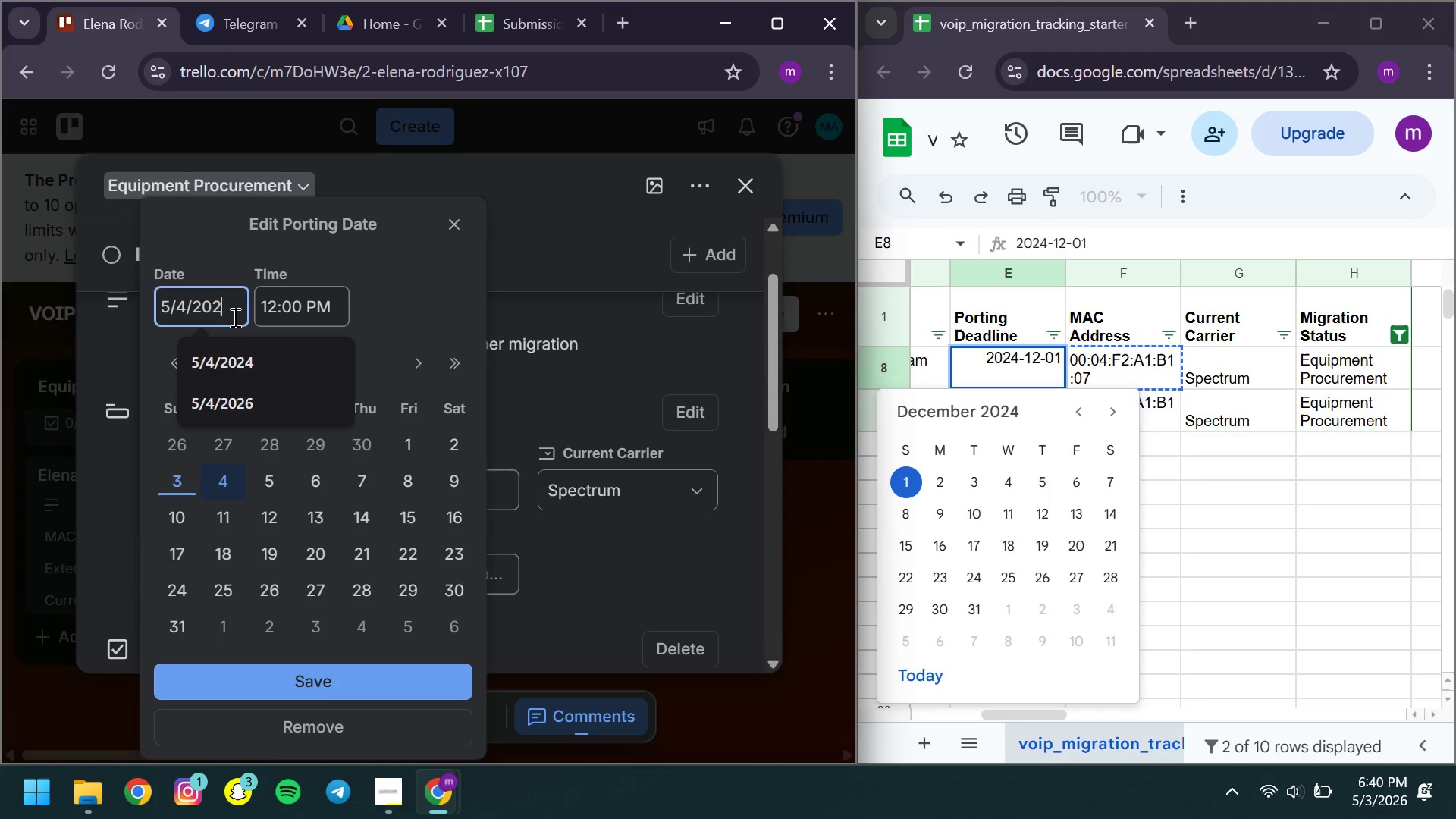 
key(4)
 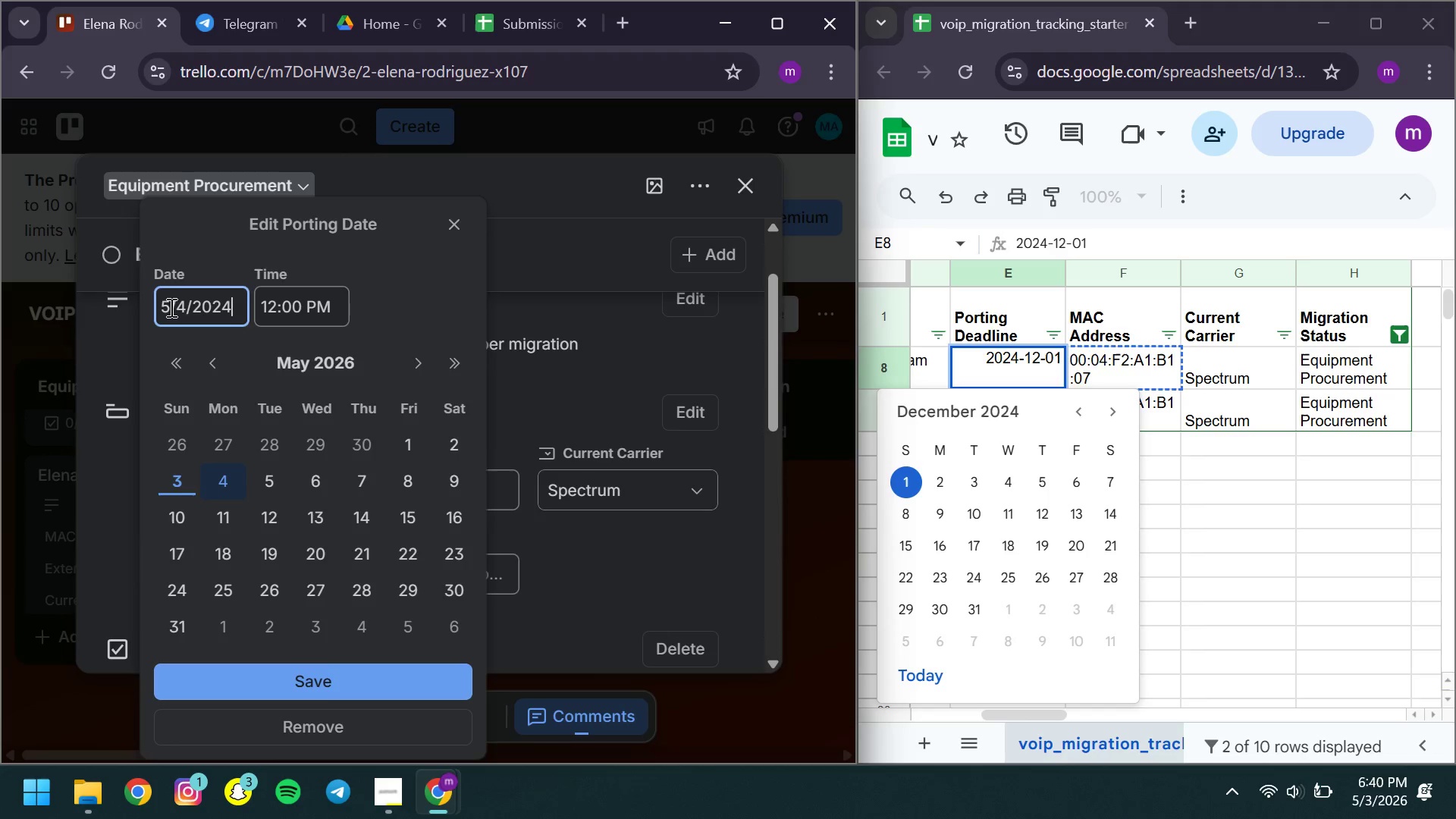 
left_click([170, 307])
 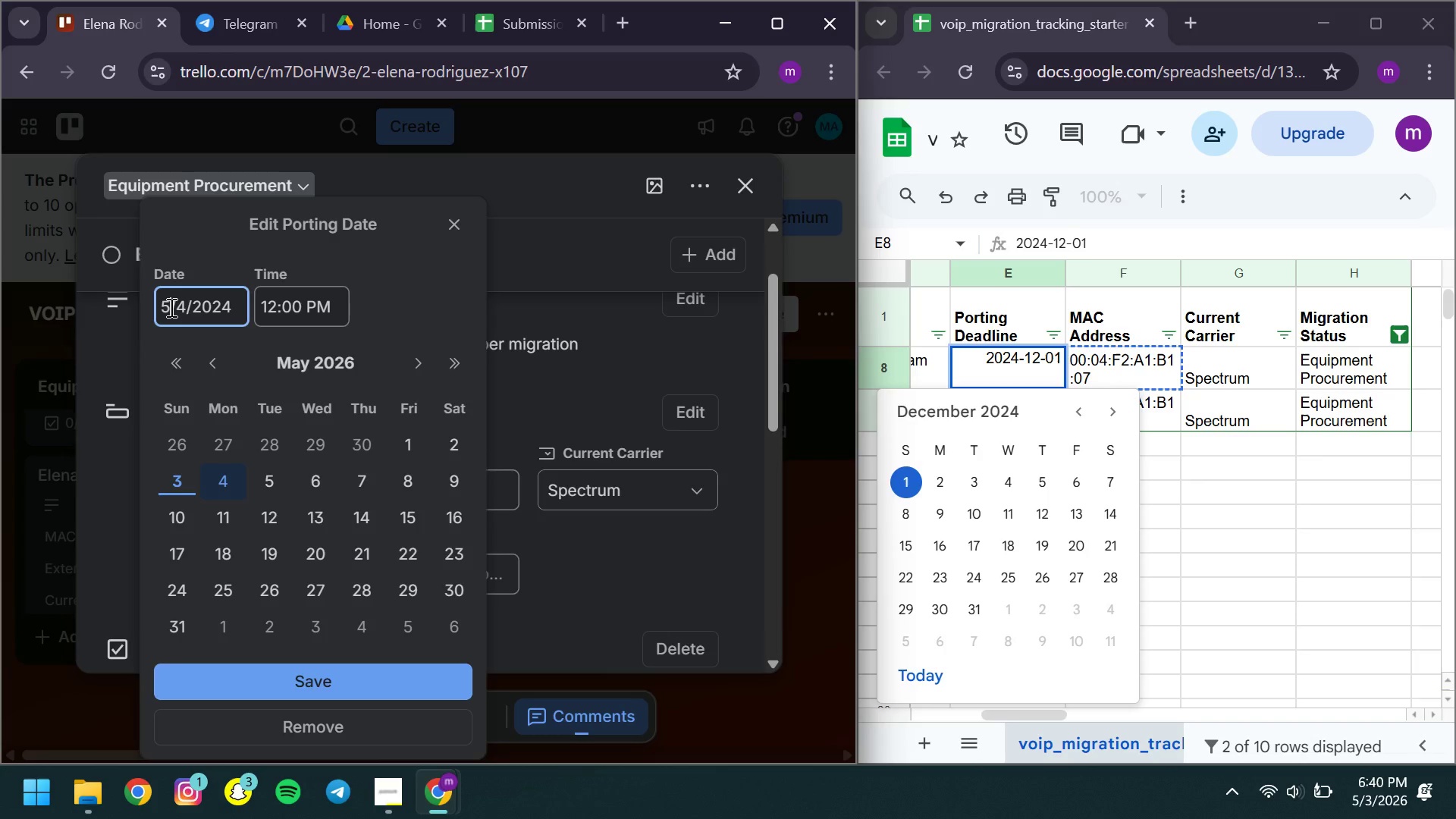 
key(Backspace)
type(12)
 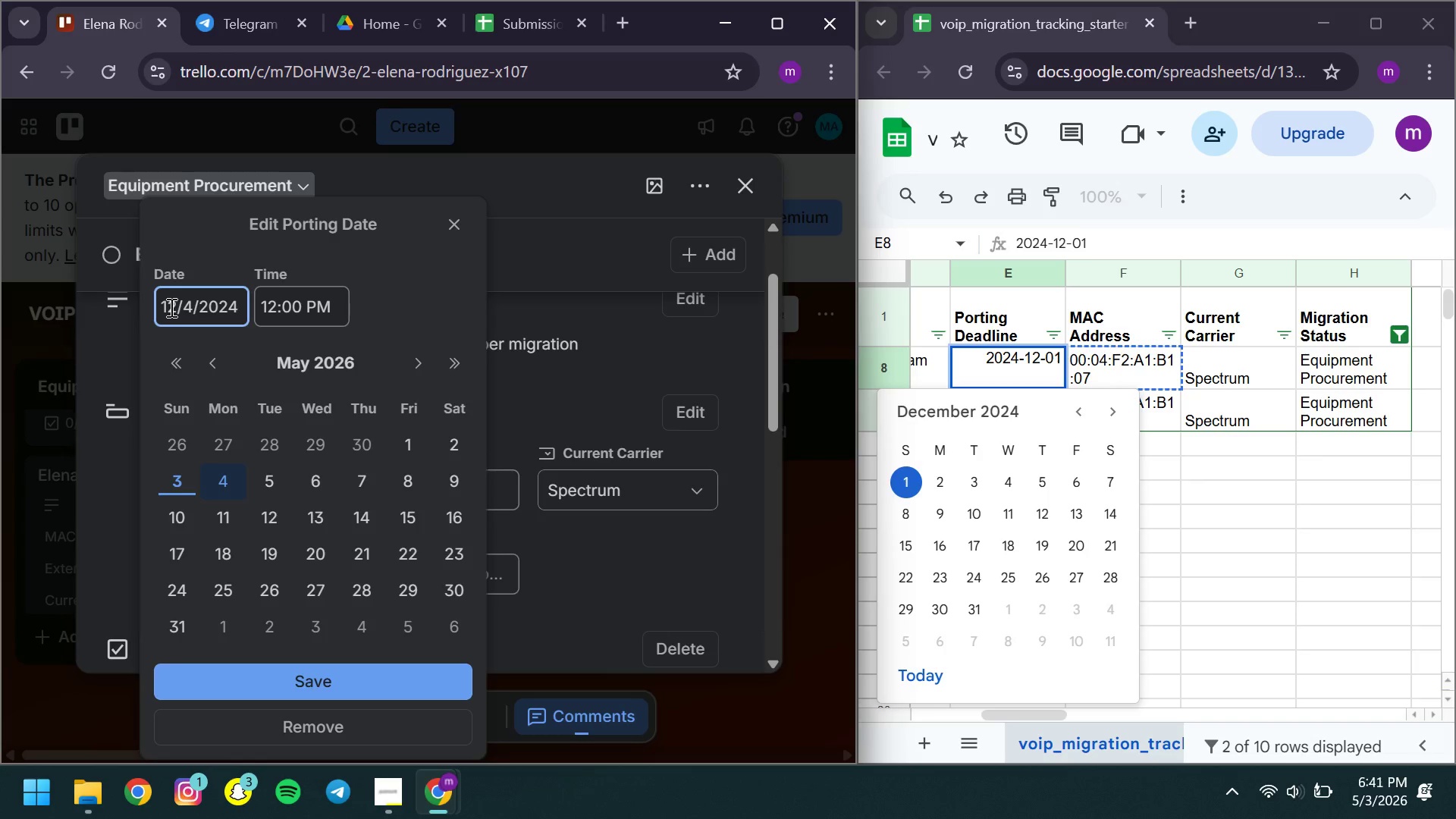 
key(ArrowRight)
 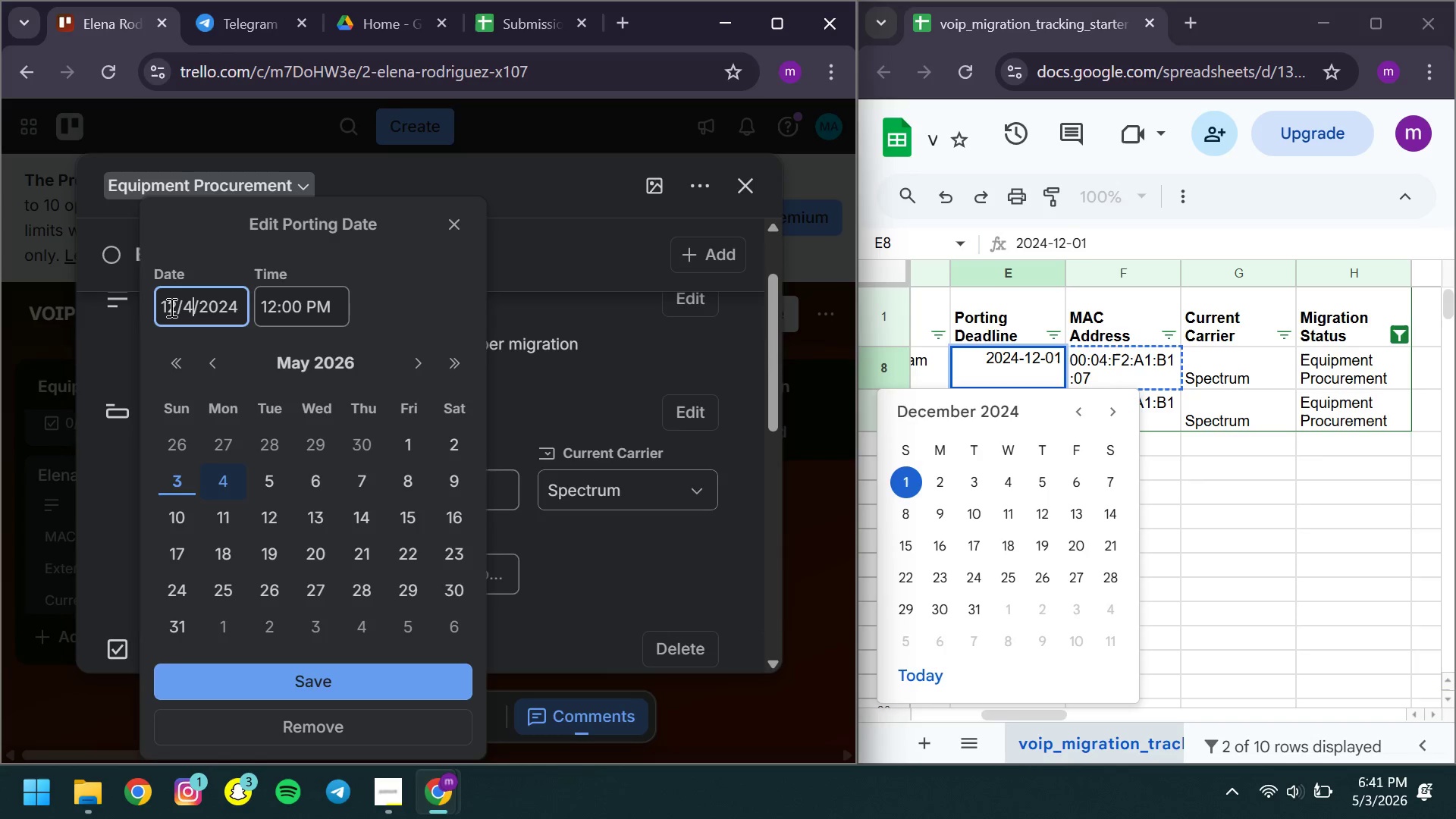 
key(ArrowRight)
 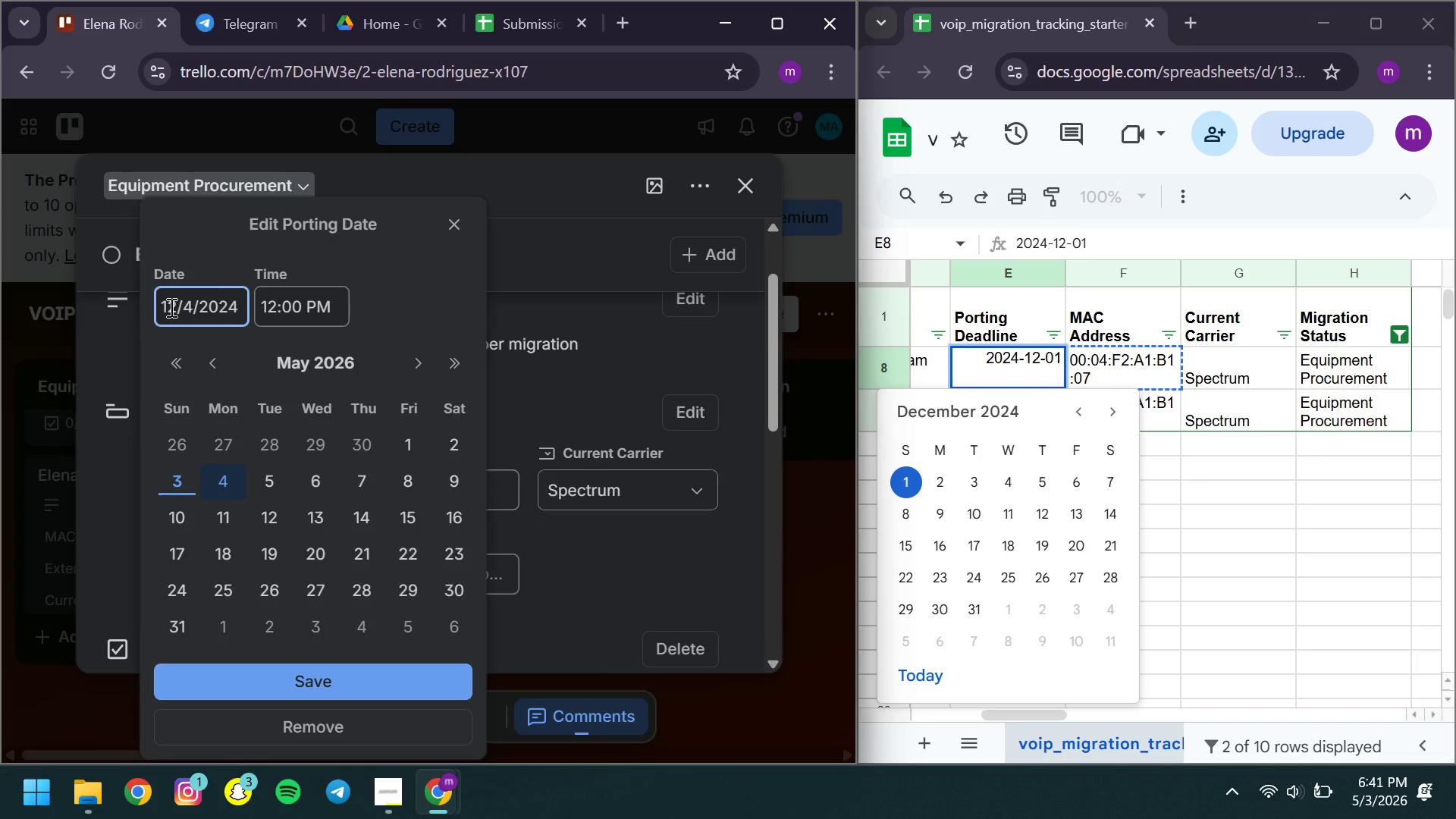 
key(Backspace)
 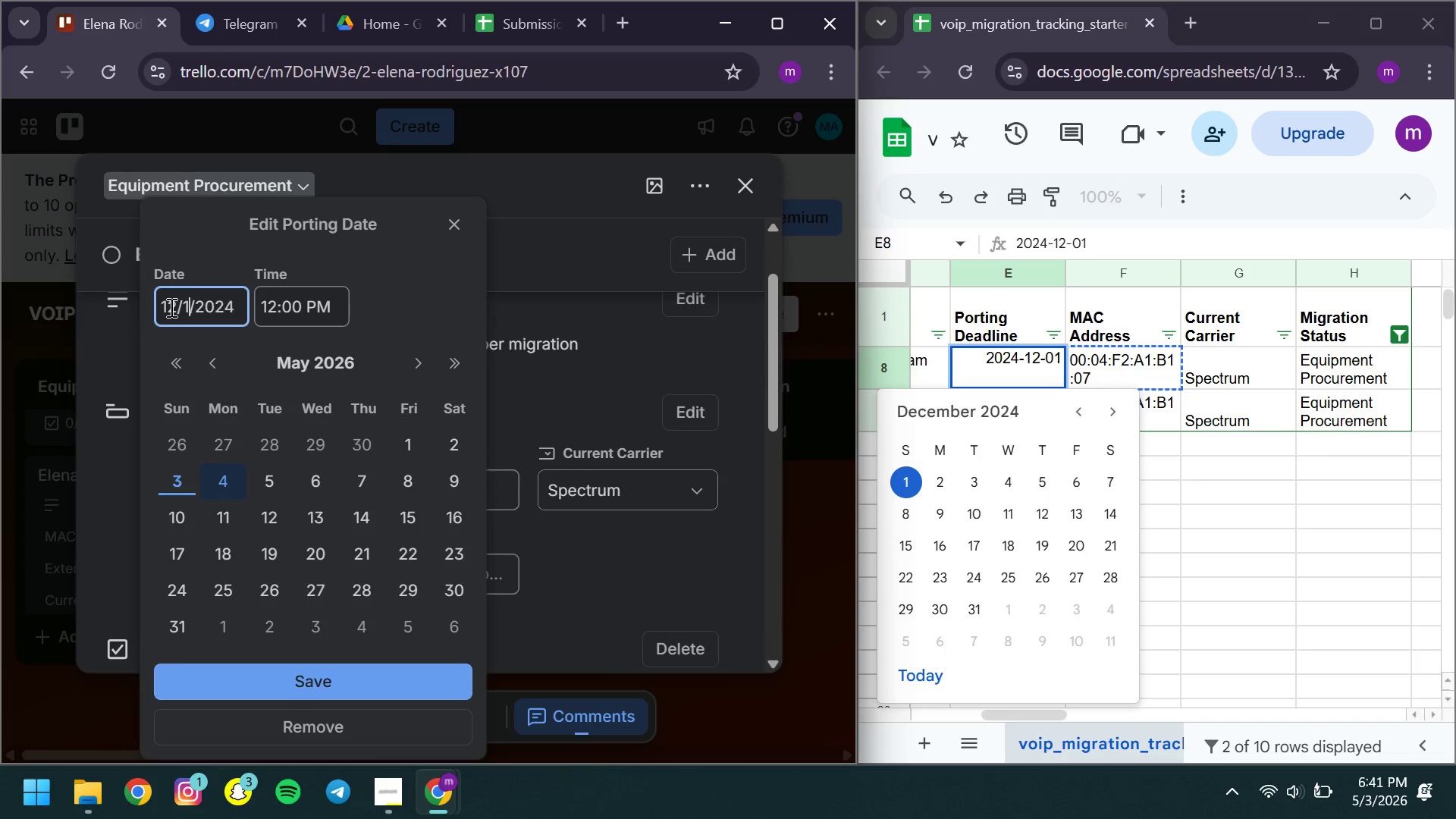 
key(1)
 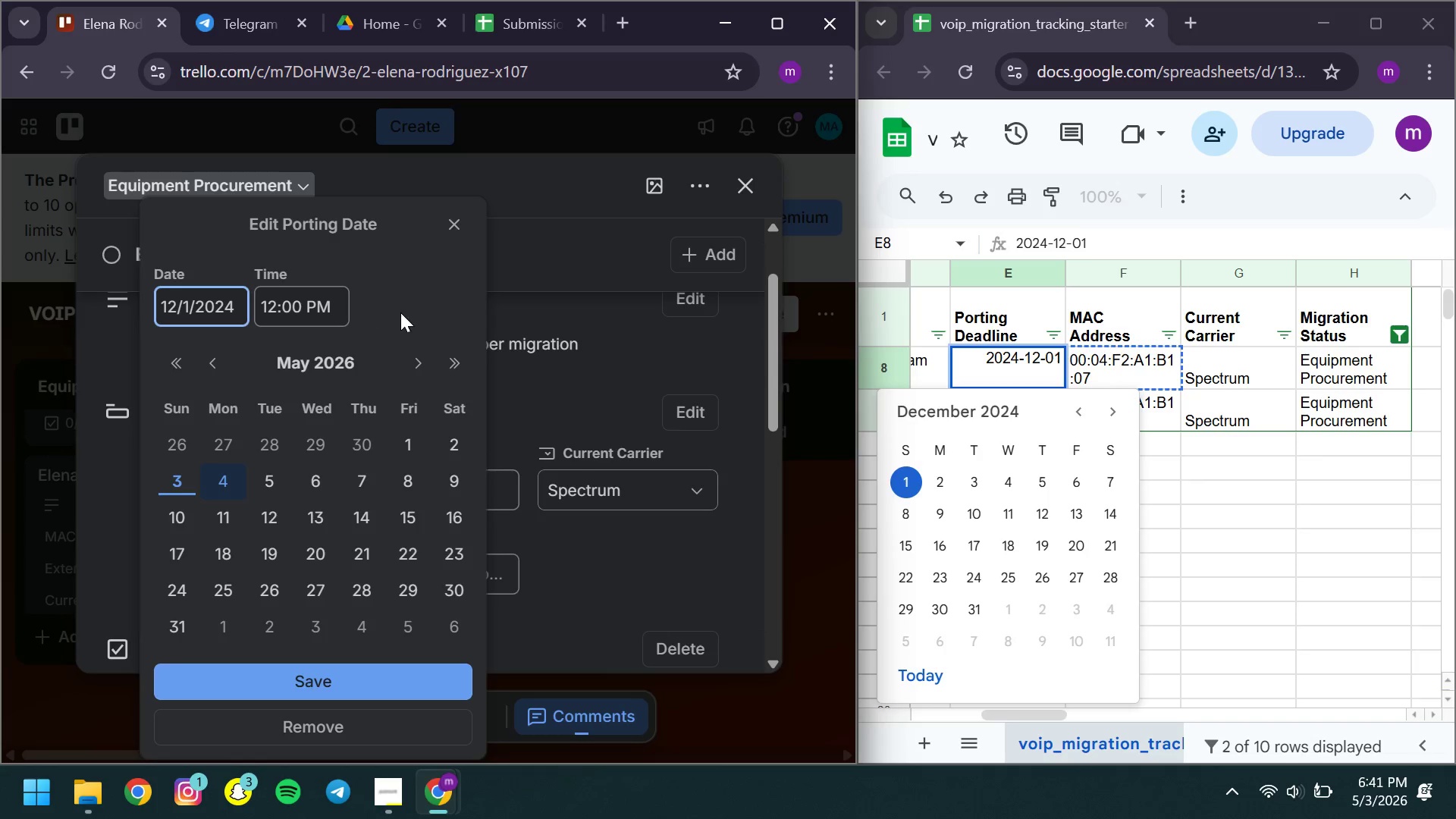 
left_click([400, 312])
 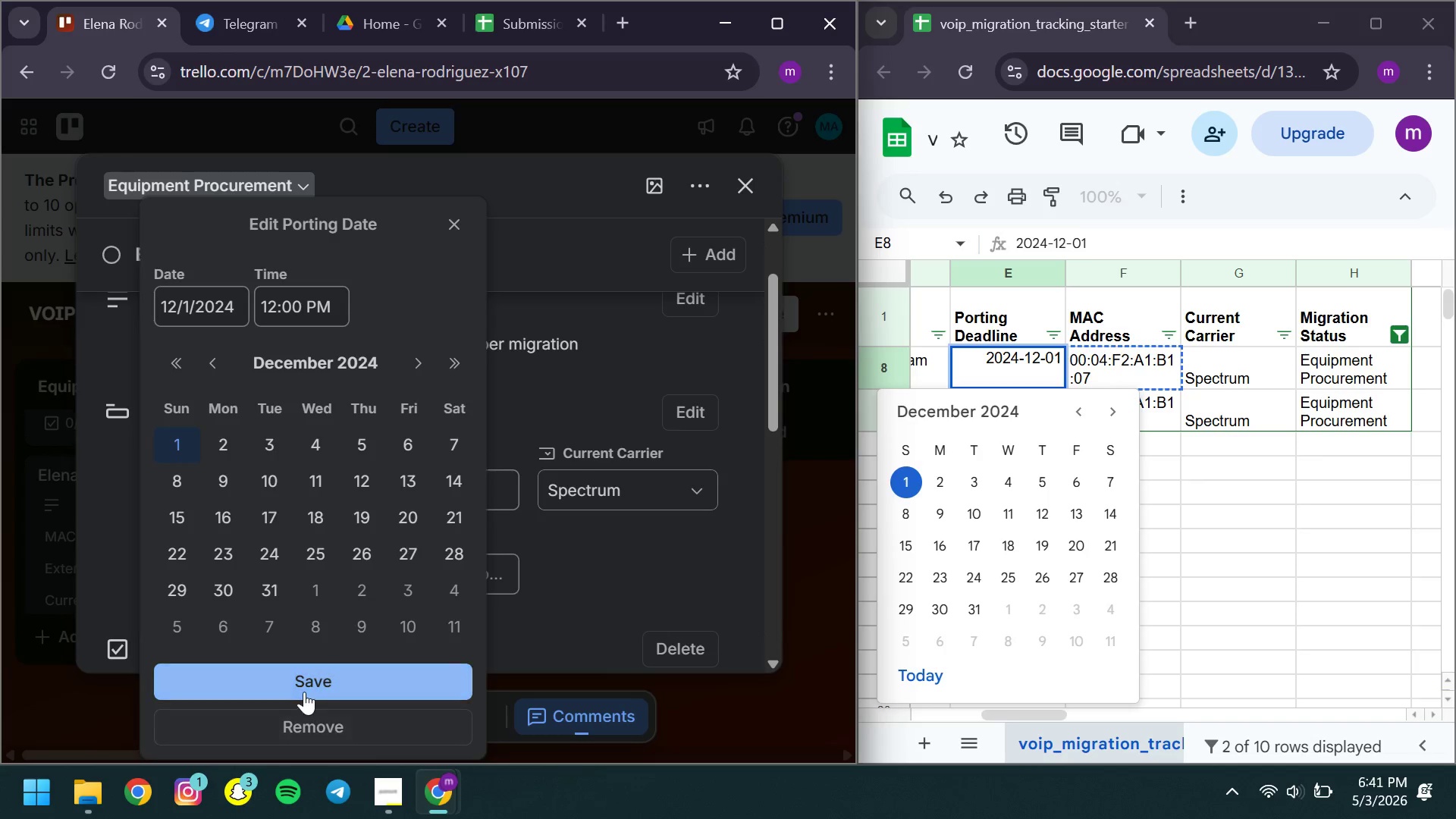 
left_click([305, 690])
 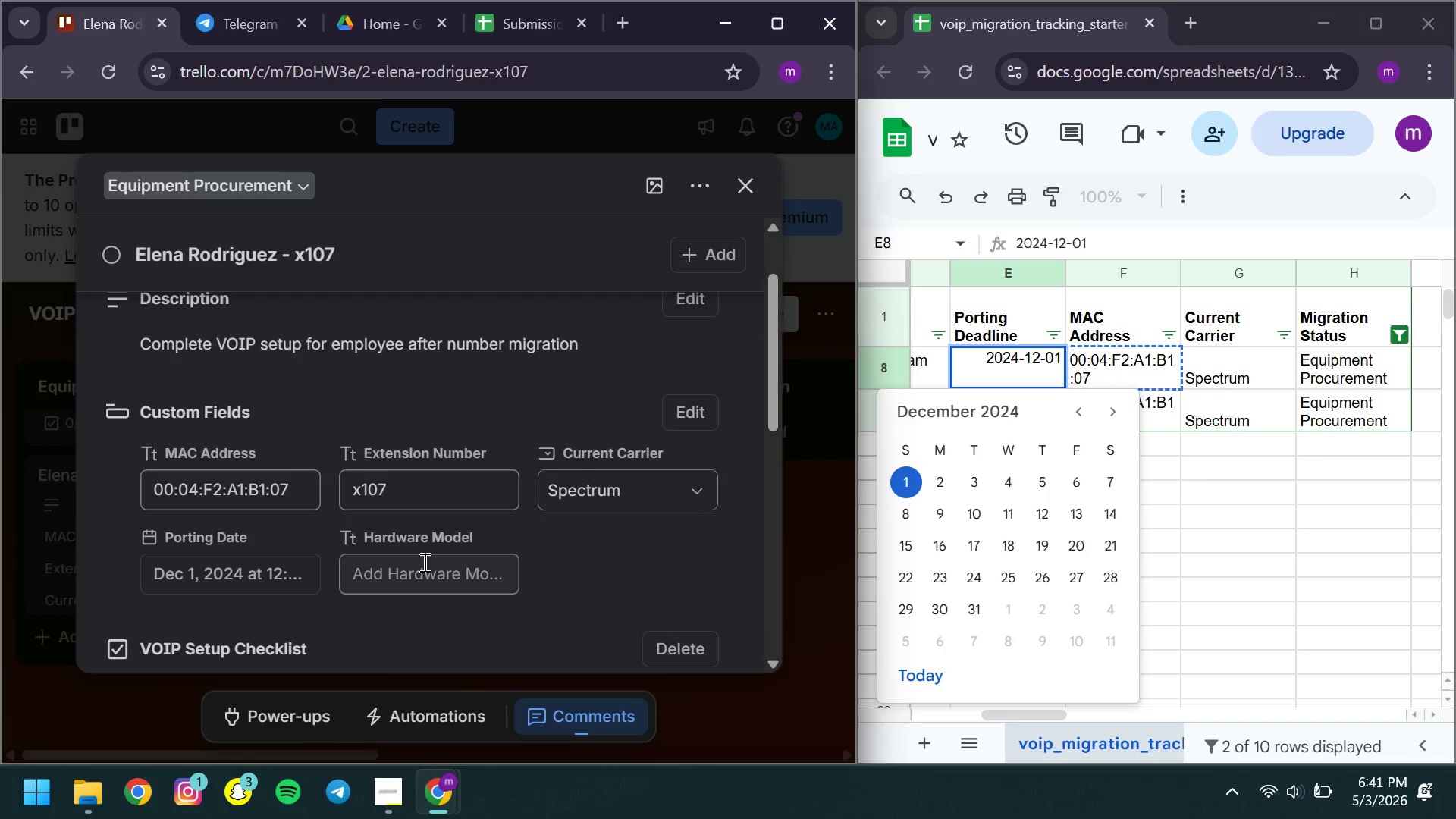 
left_click([423, 562])
 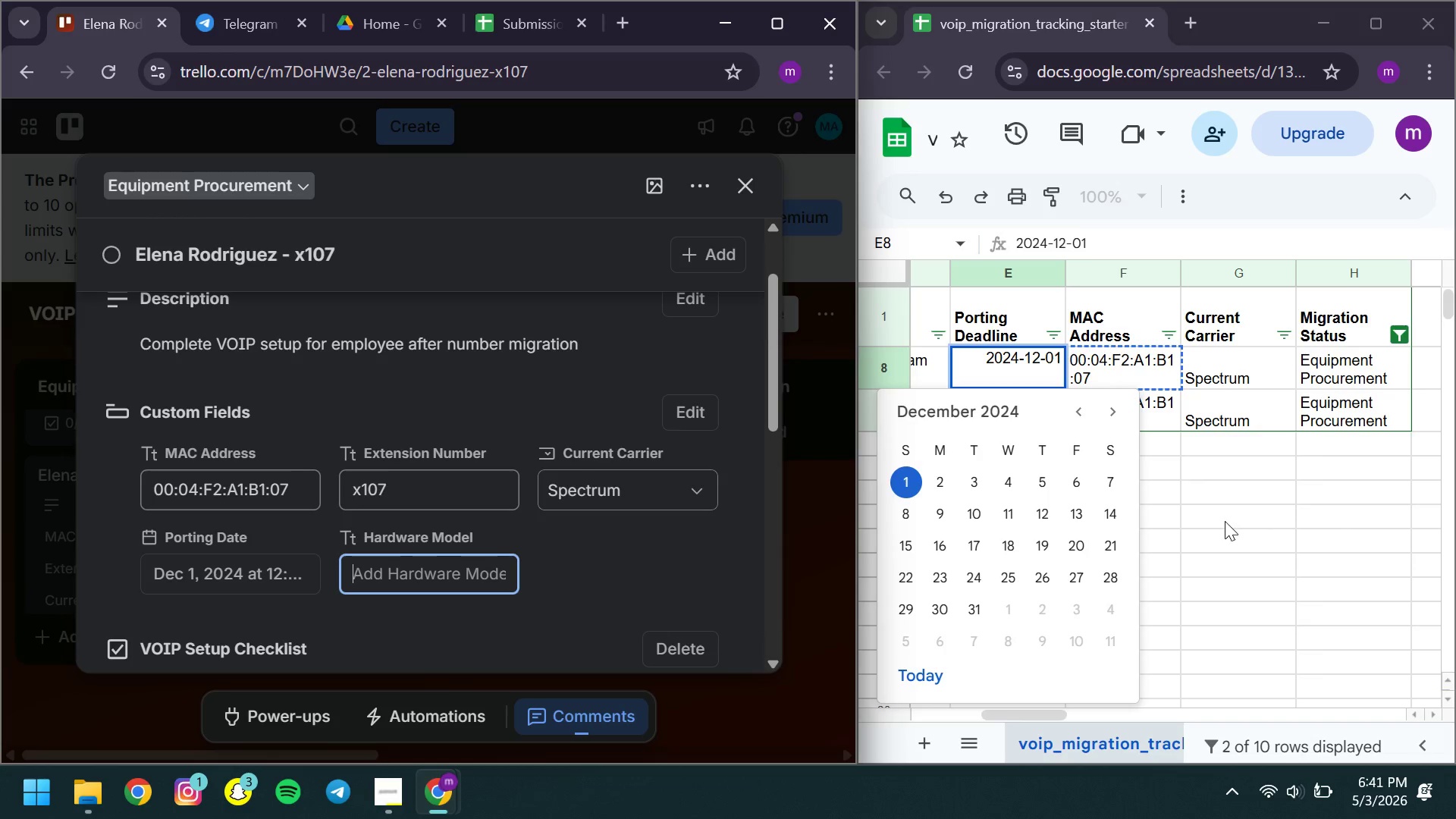 
left_click([1225, 521])
 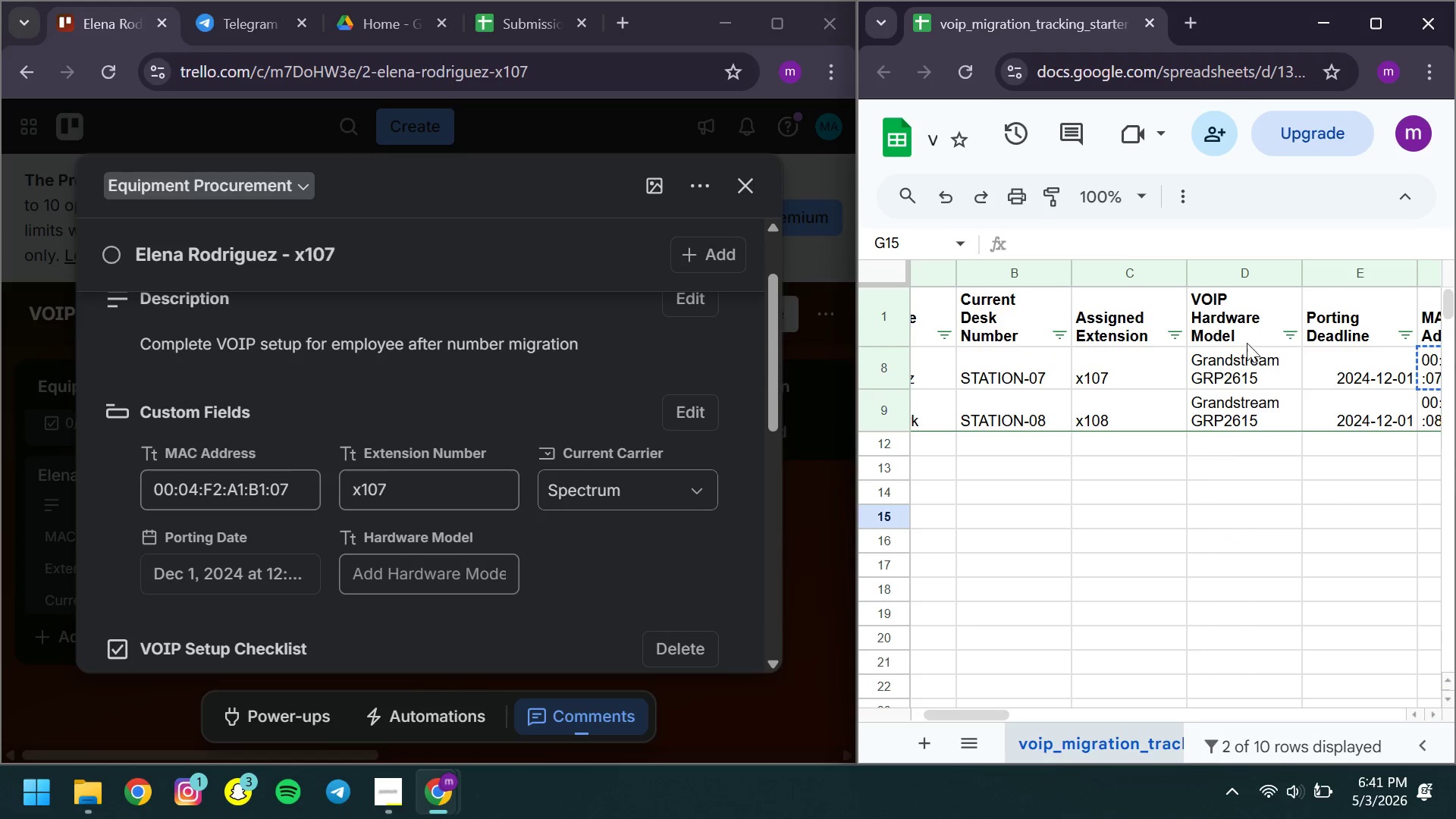 
left_click([1232, 378])
 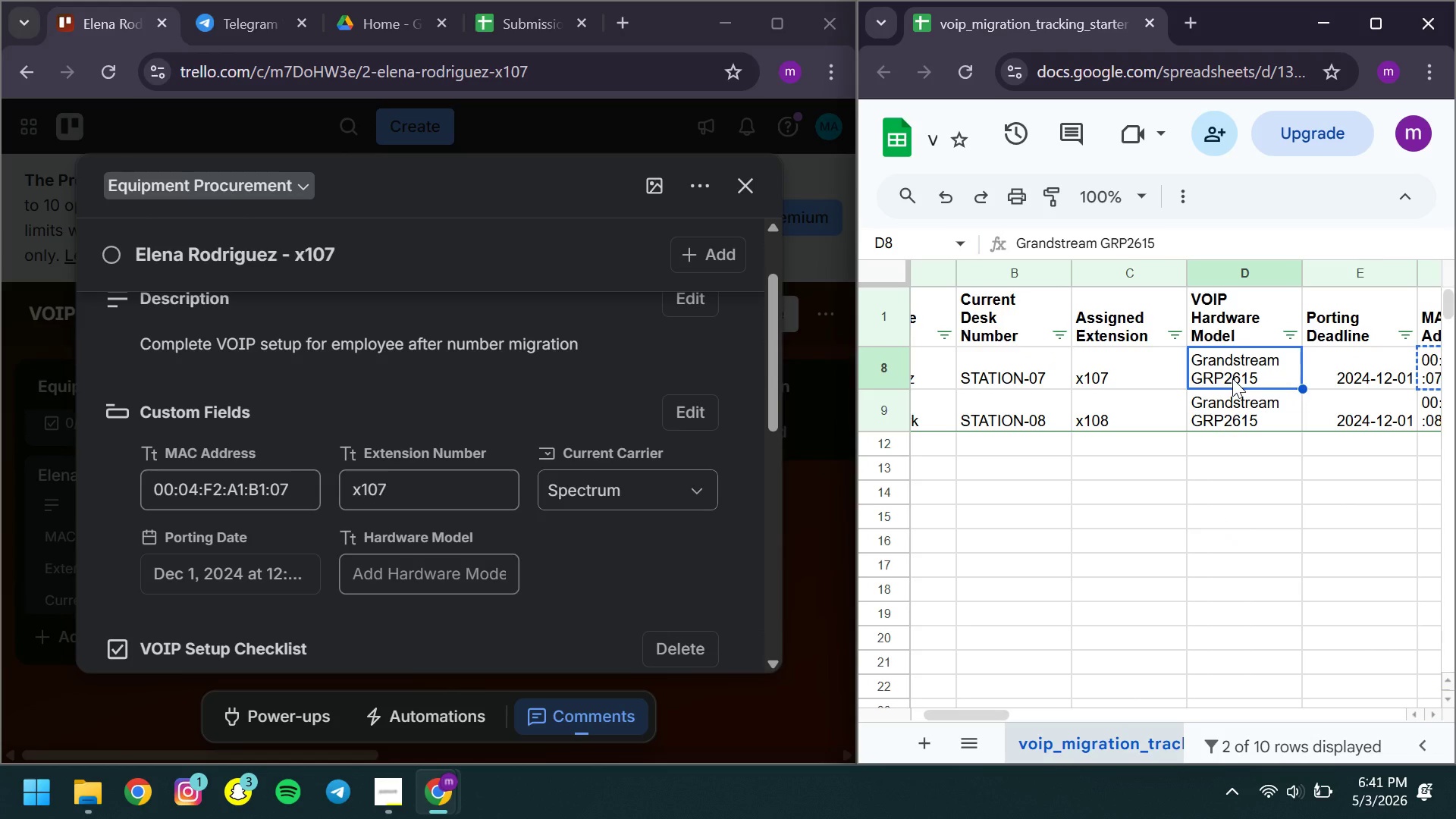 
key(Control+ControlLeft)
 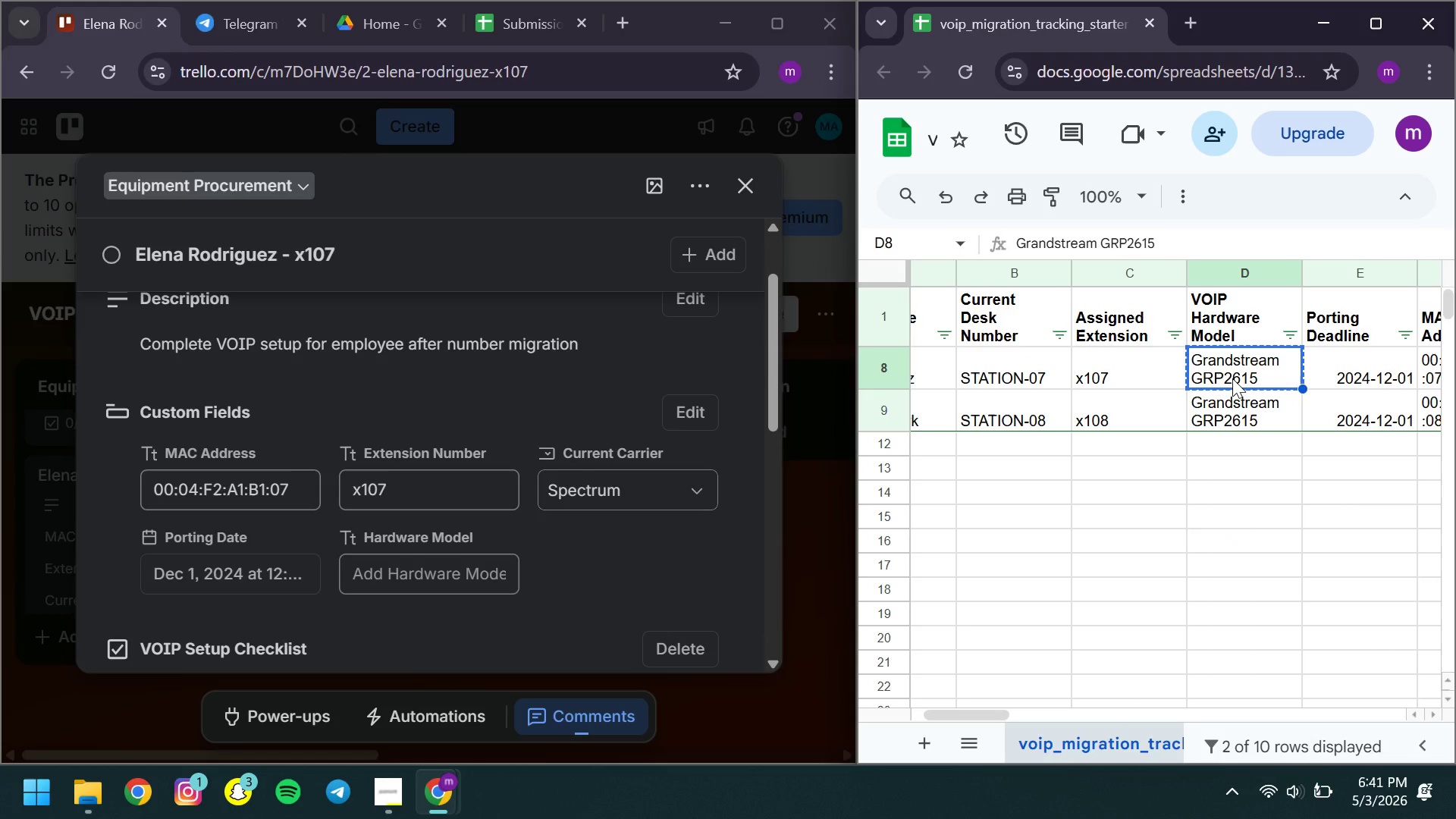 
key(Control+C)
 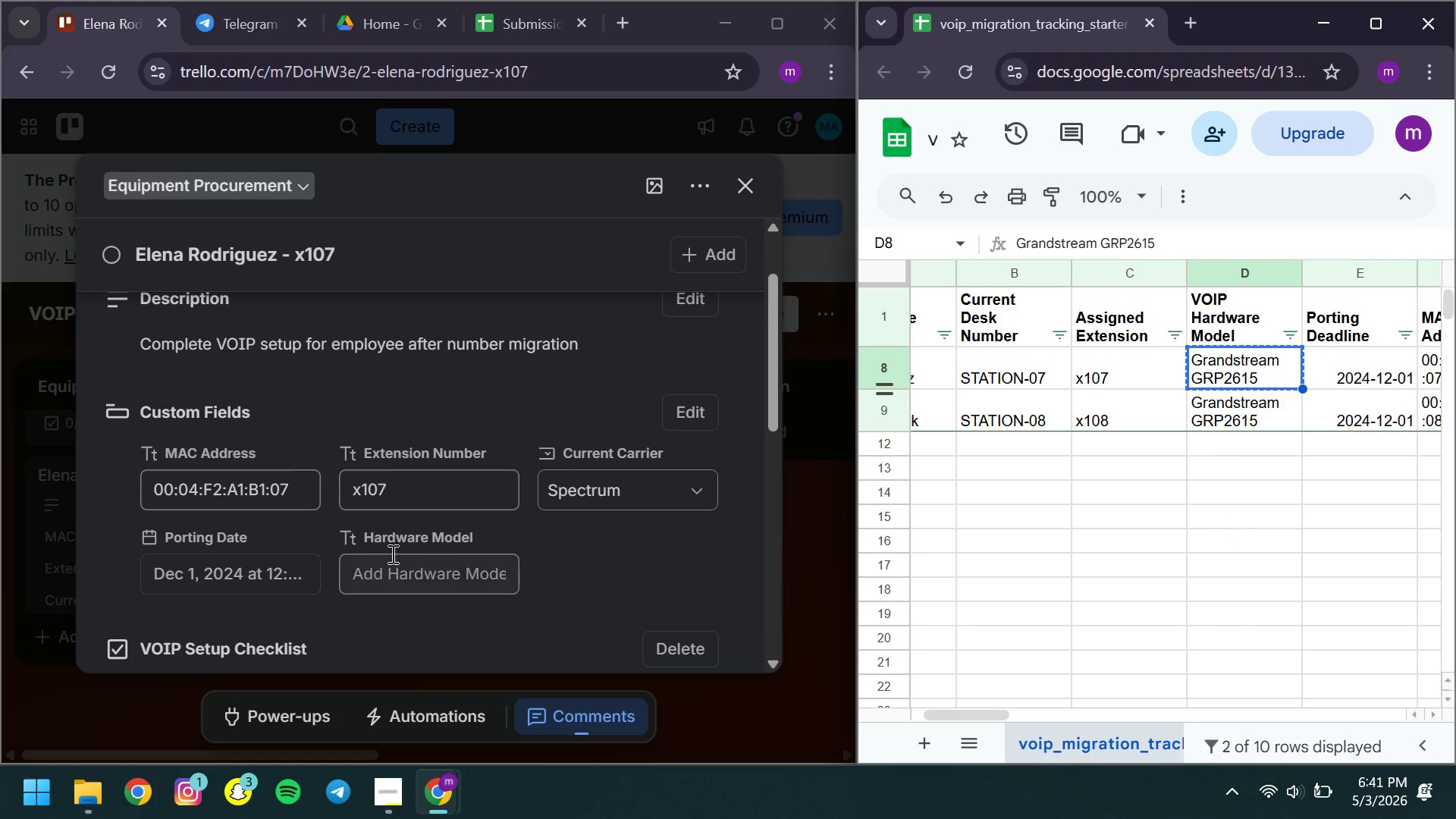 
left_click([391, 554])
 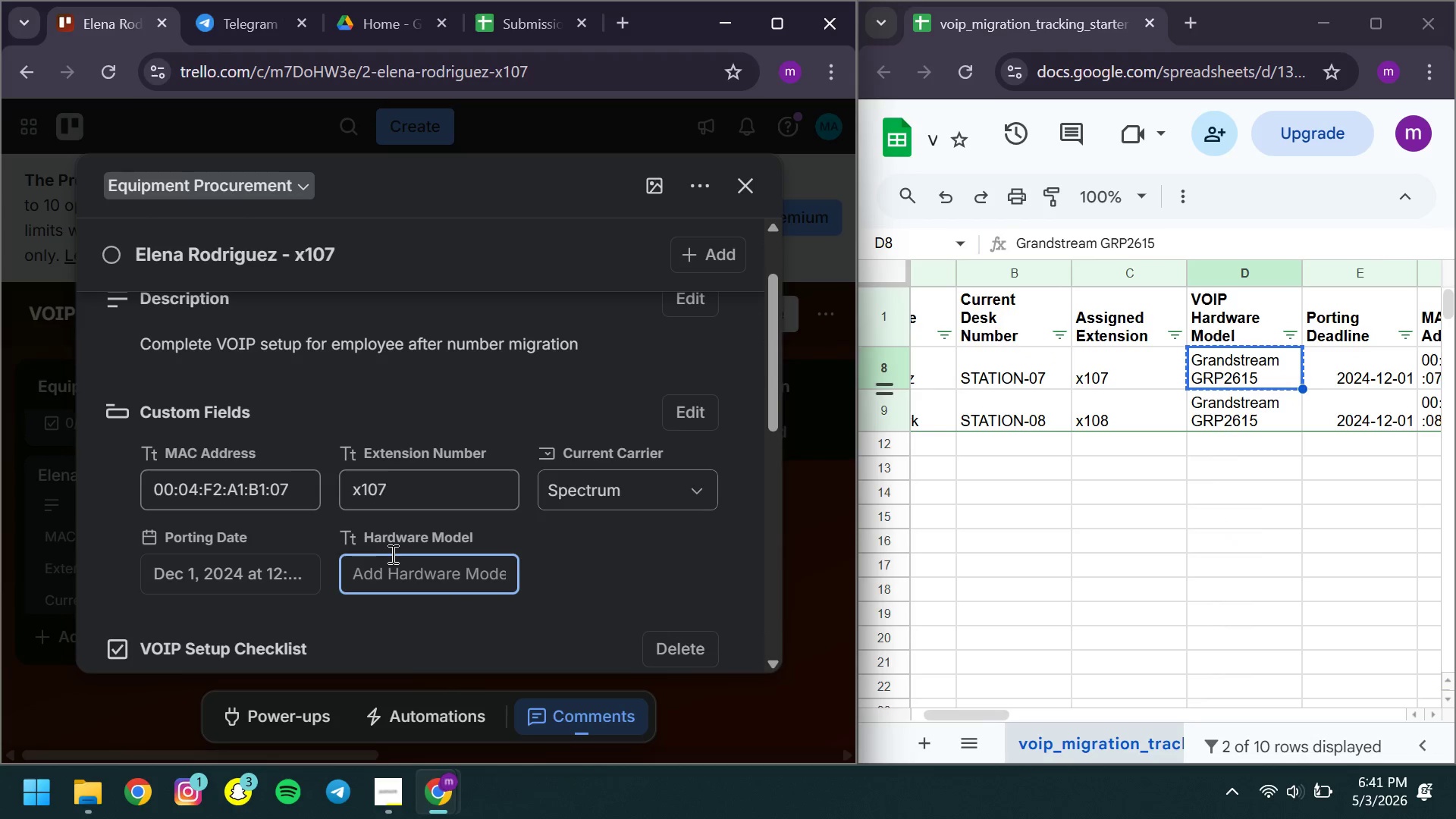 
key(Control+ControlLeft)
 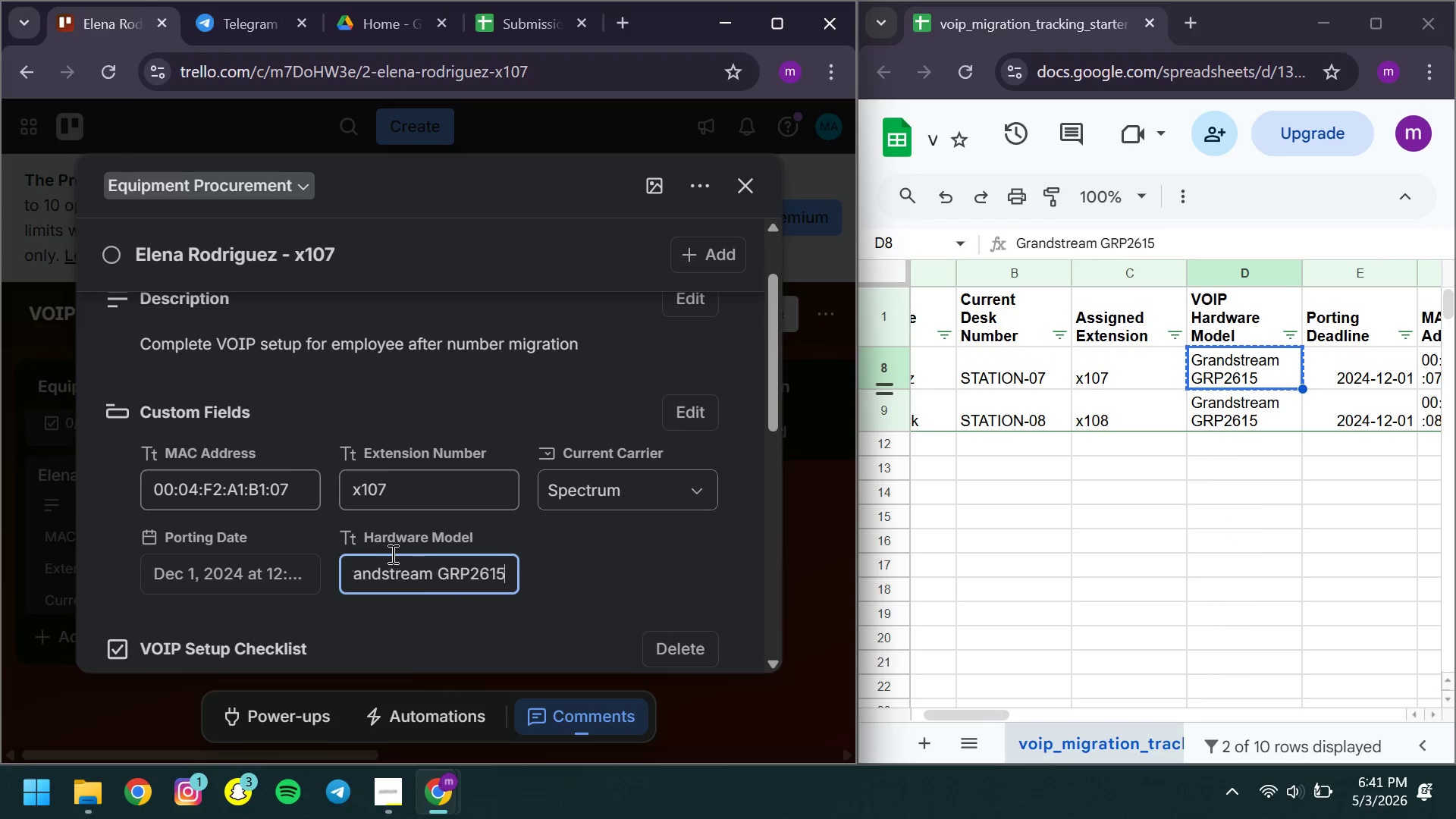 
key(Control+V)
 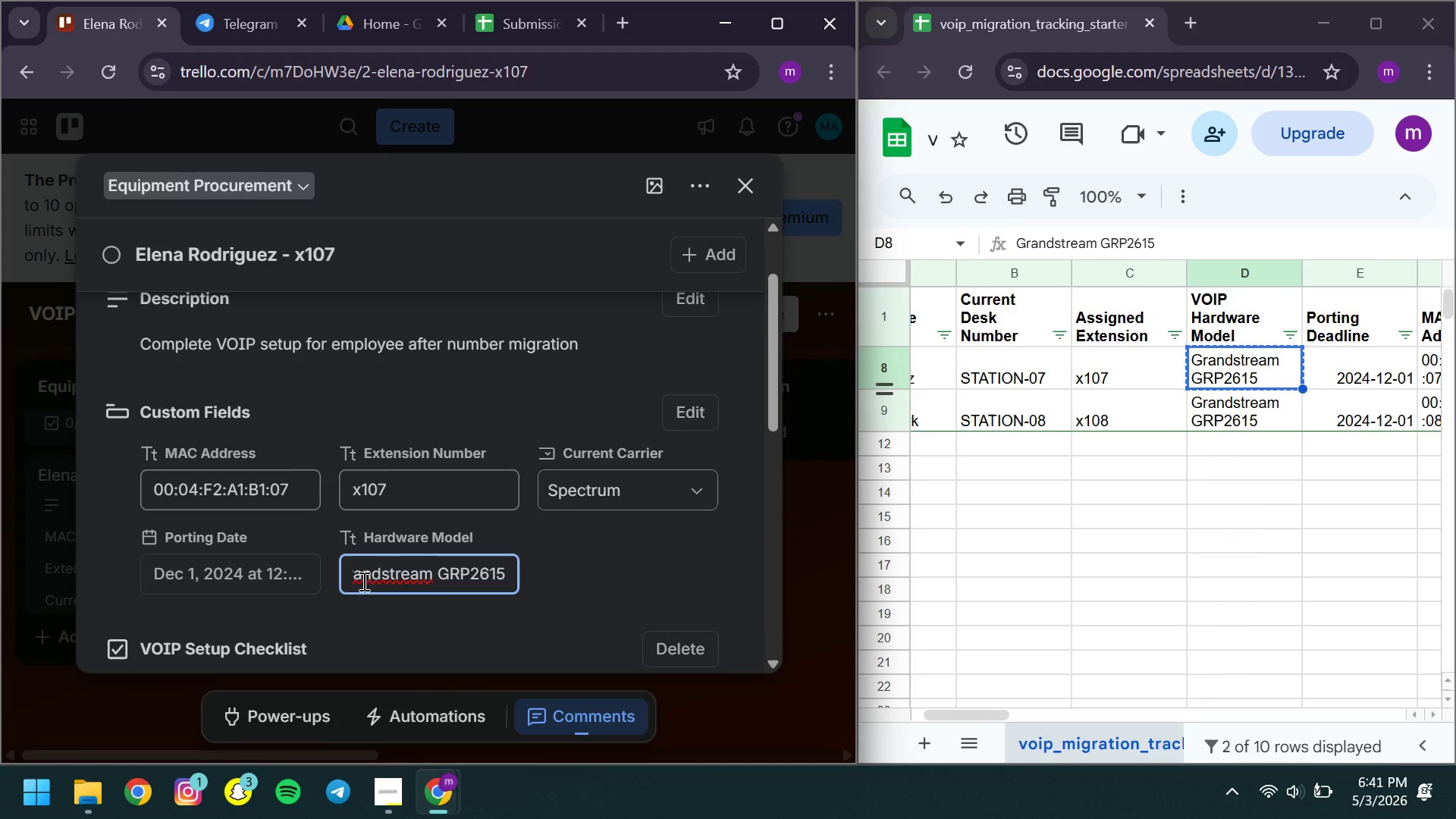 
left_click([361, 577])
 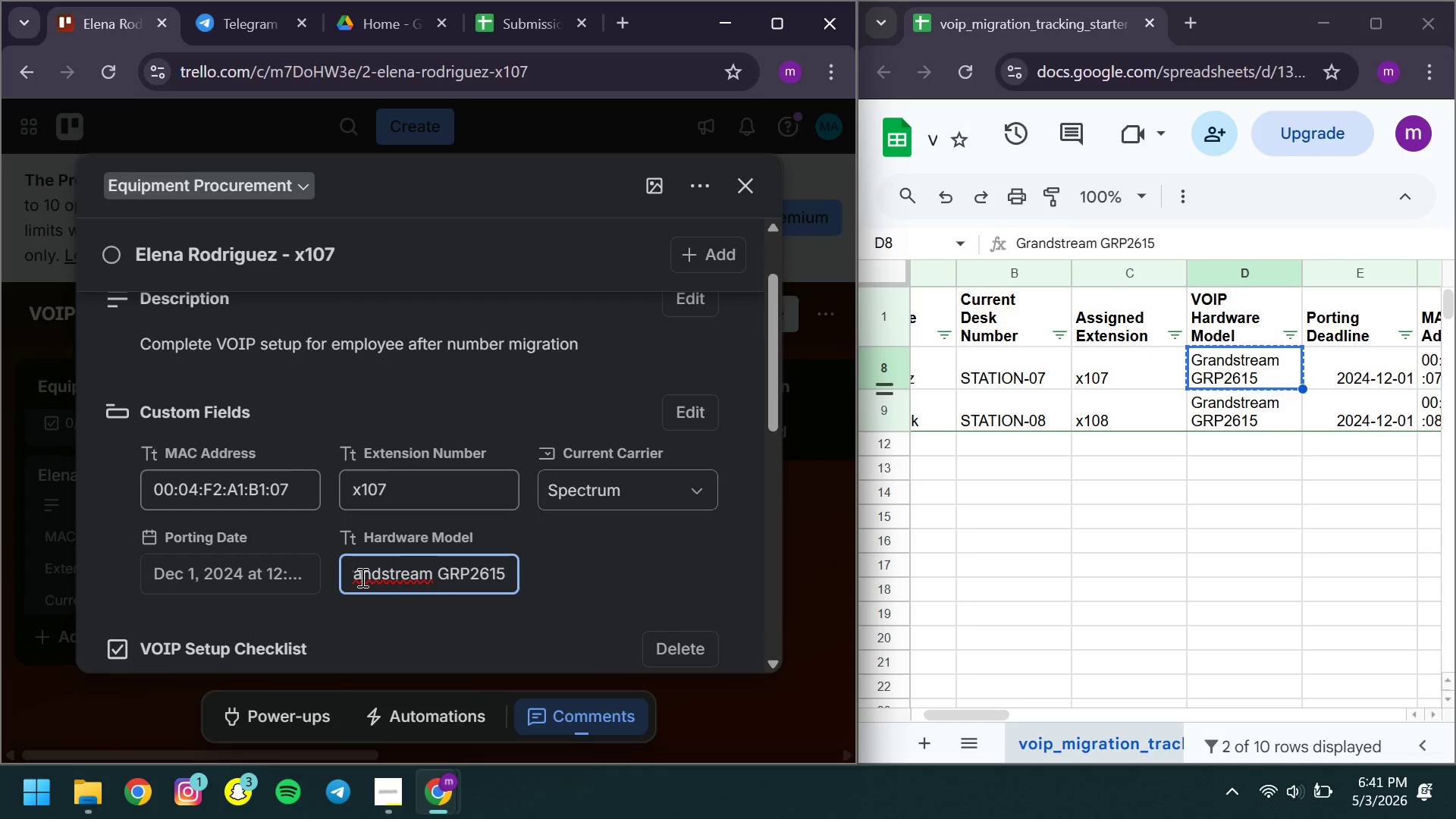 
hold_key(key=ArrowLeft, duration=0.67)
 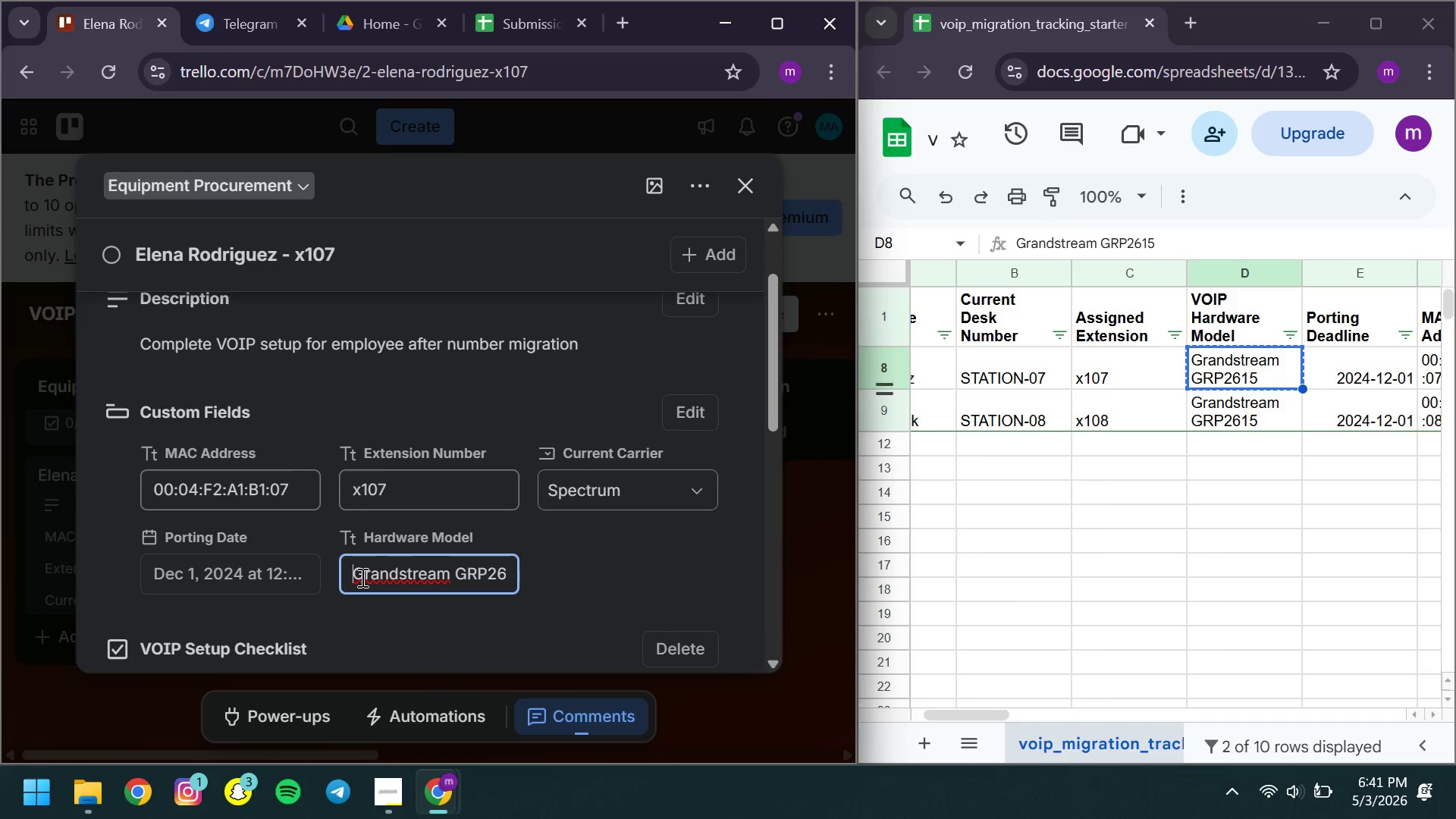 
key(ArrowLeft)
 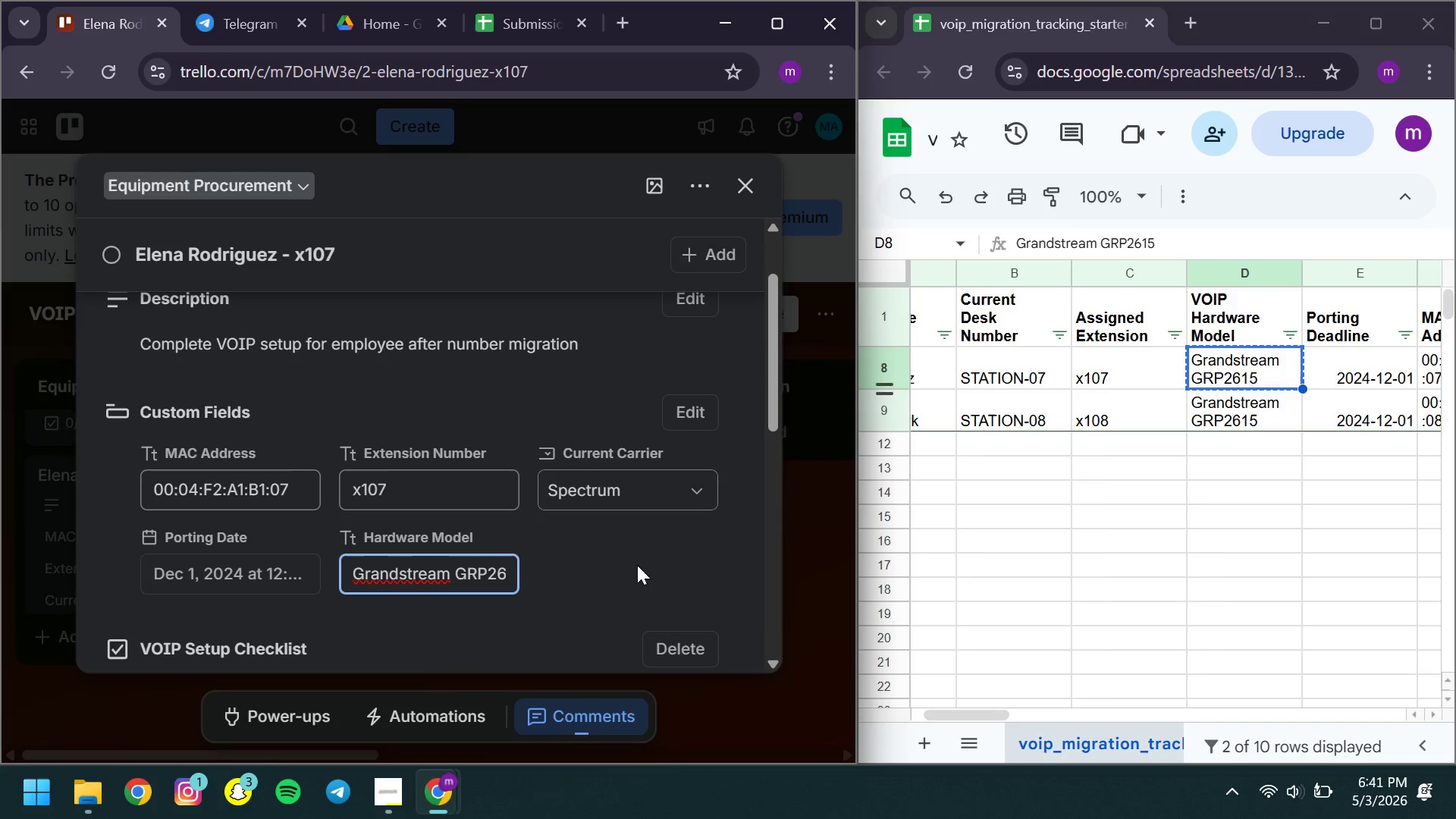 
left_click([653, 565])
 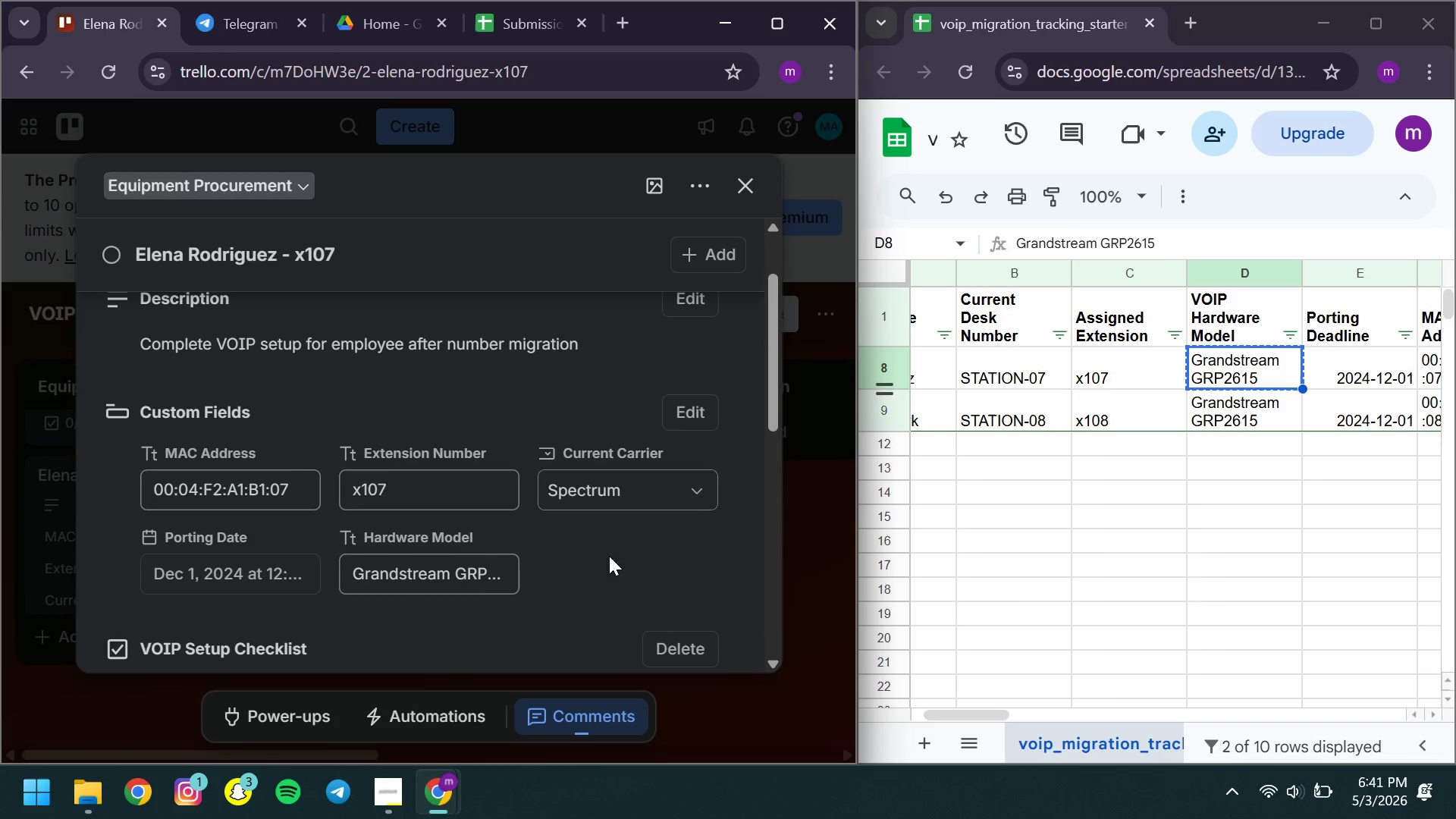 
mouse_move([498, 544])
 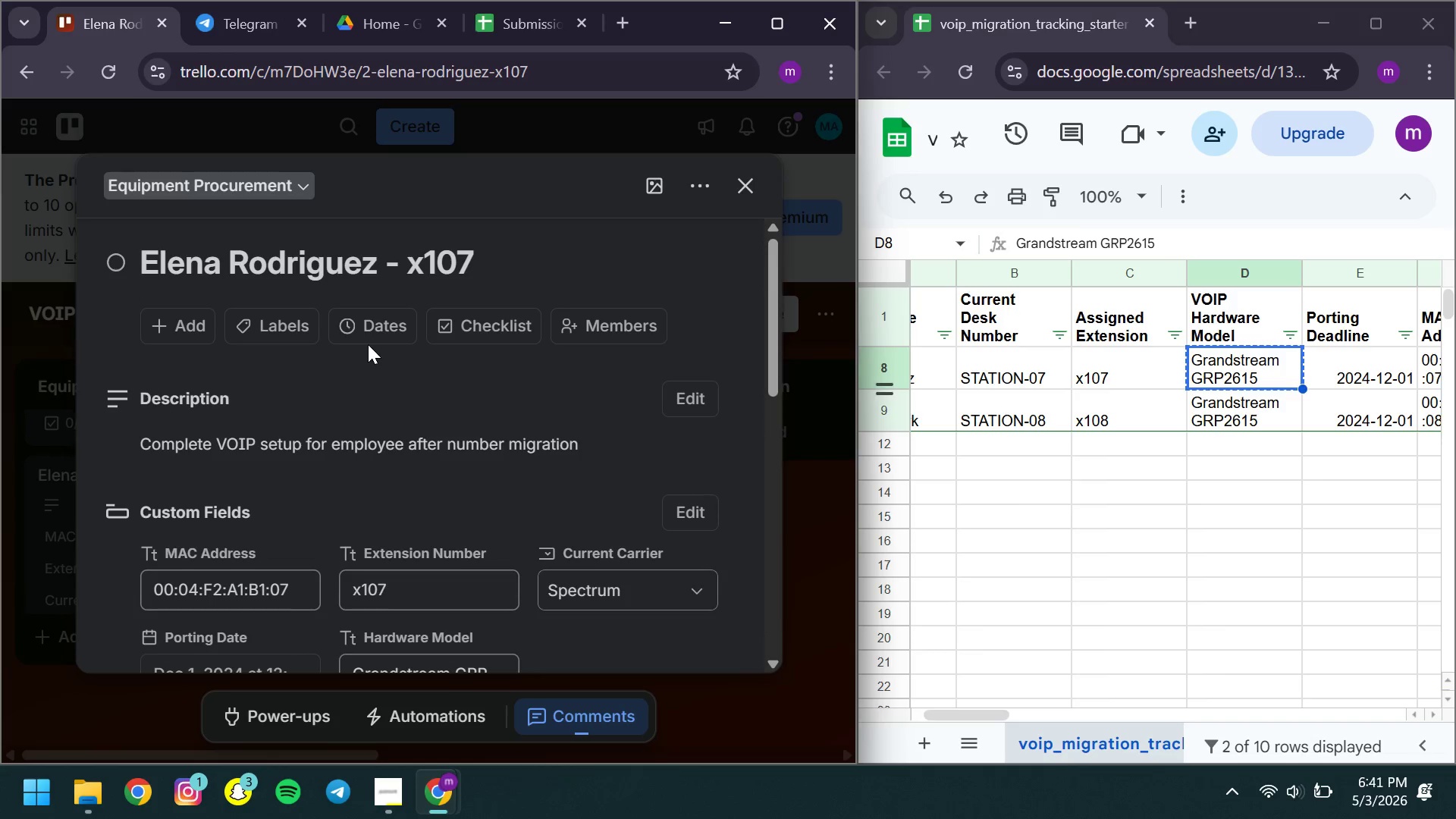 
left_click([369, 334])
 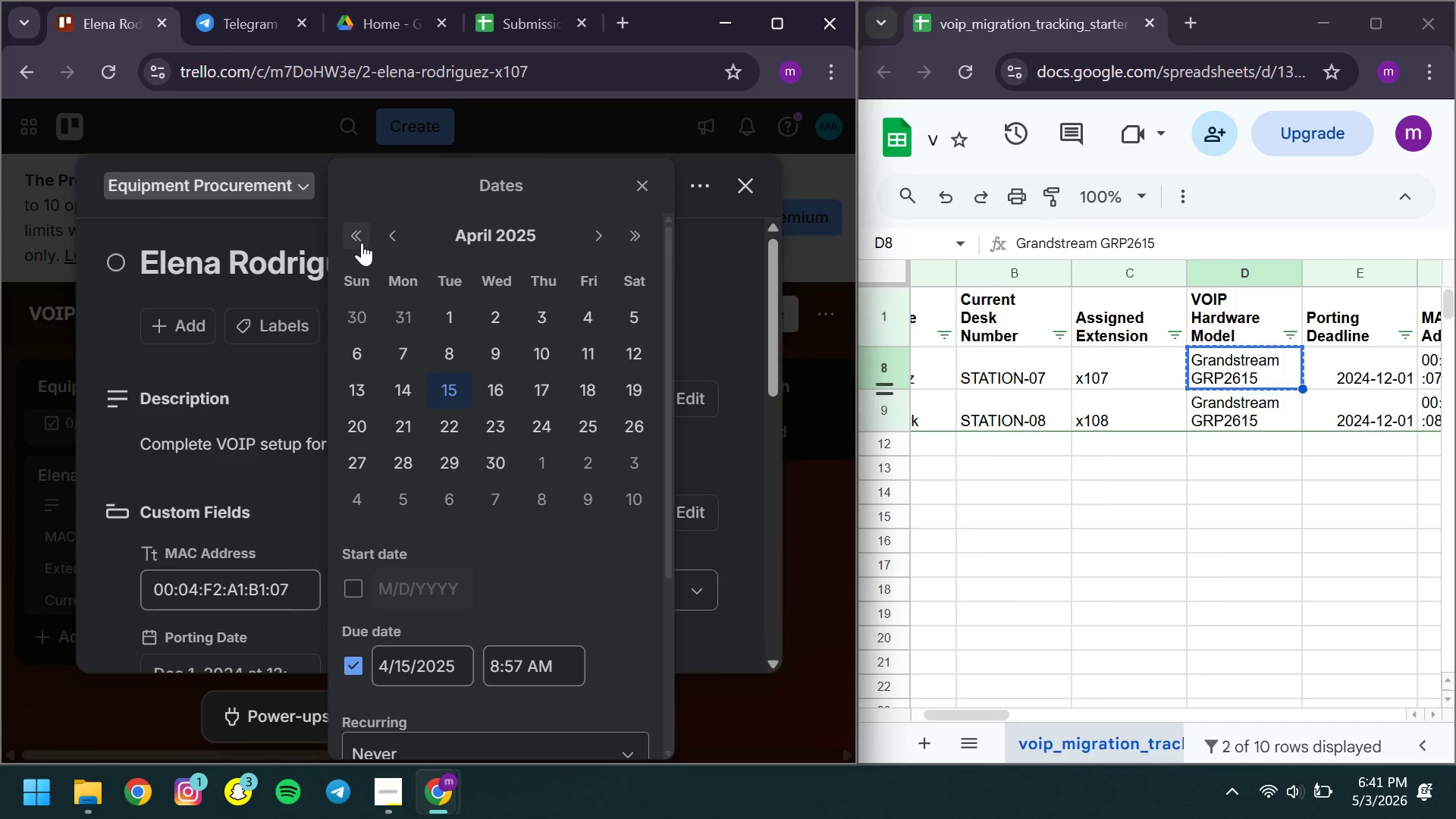 
double_click([362, 243])
 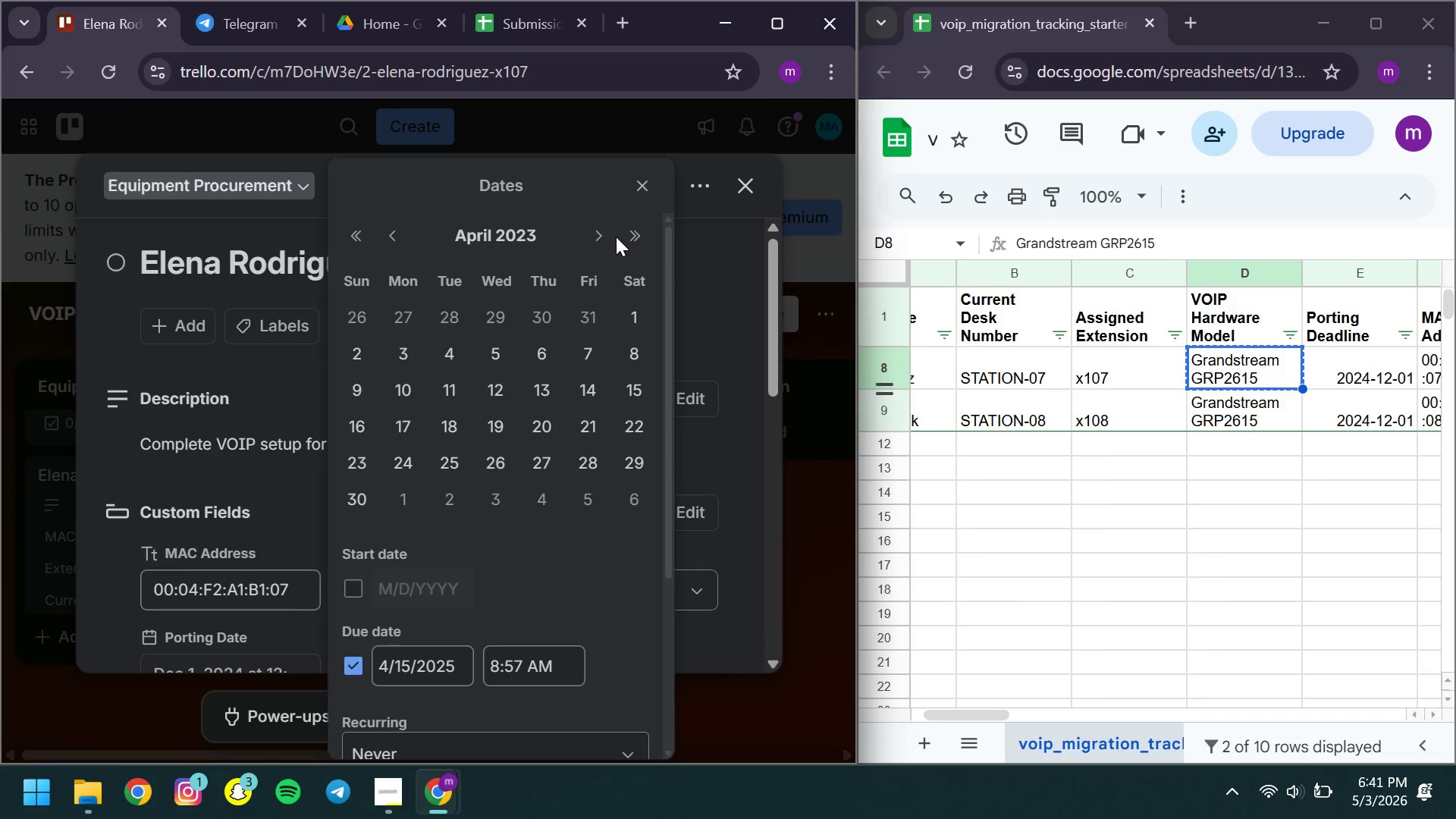 
left_click([650, 244])
 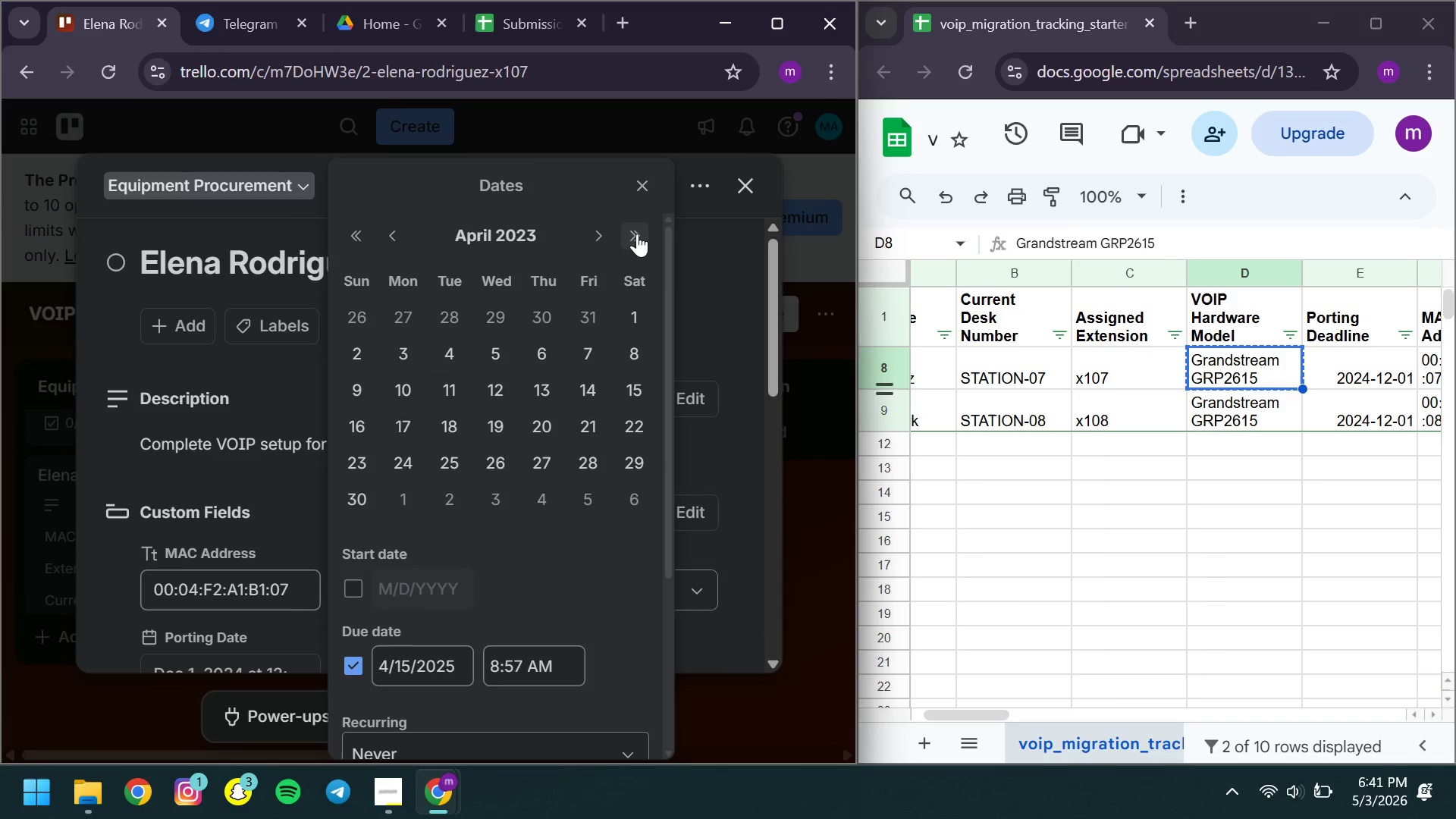 
left_click([637, 234])
 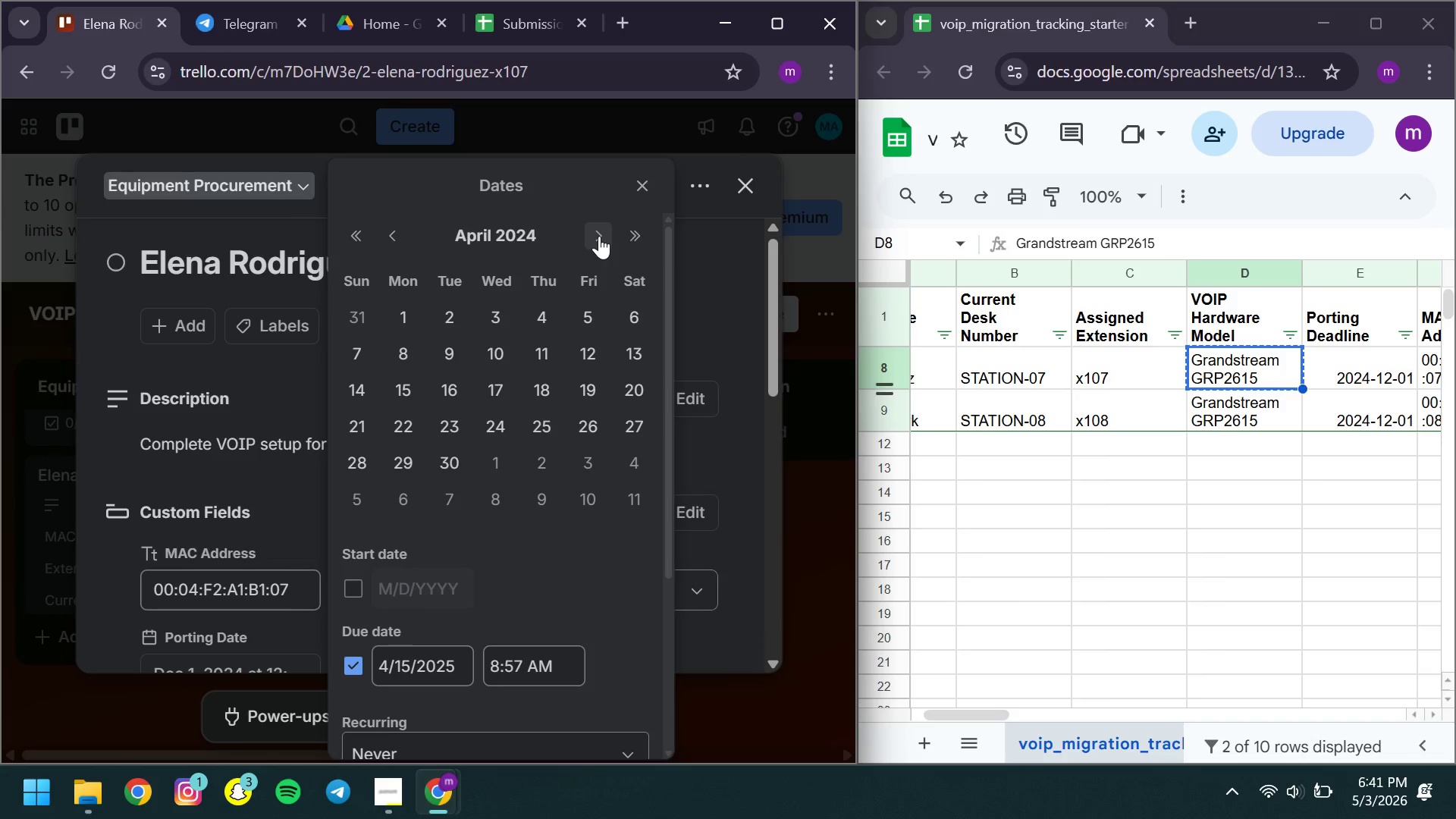 
double_click([599, 236])
 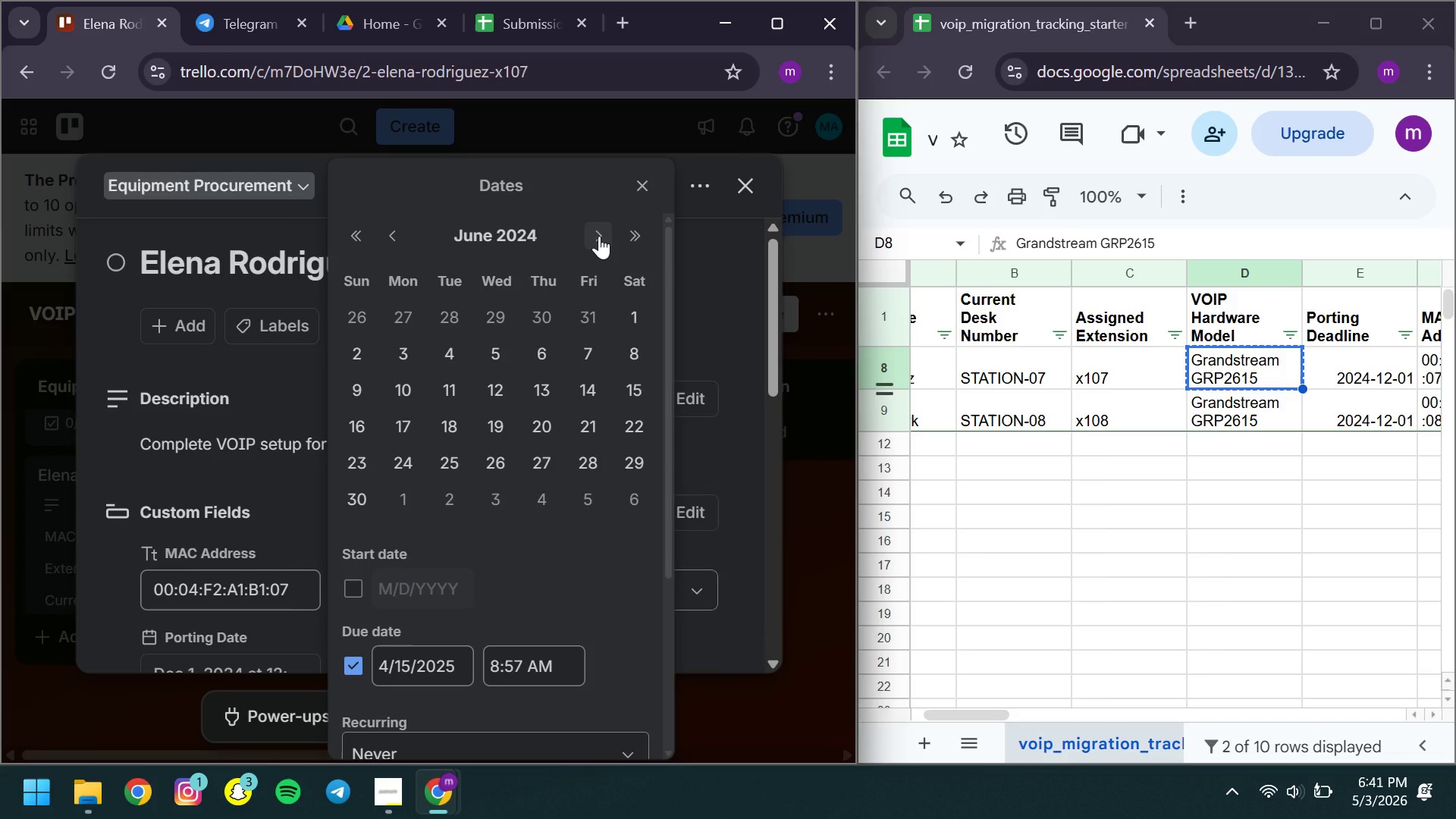 
wait(14.64)
 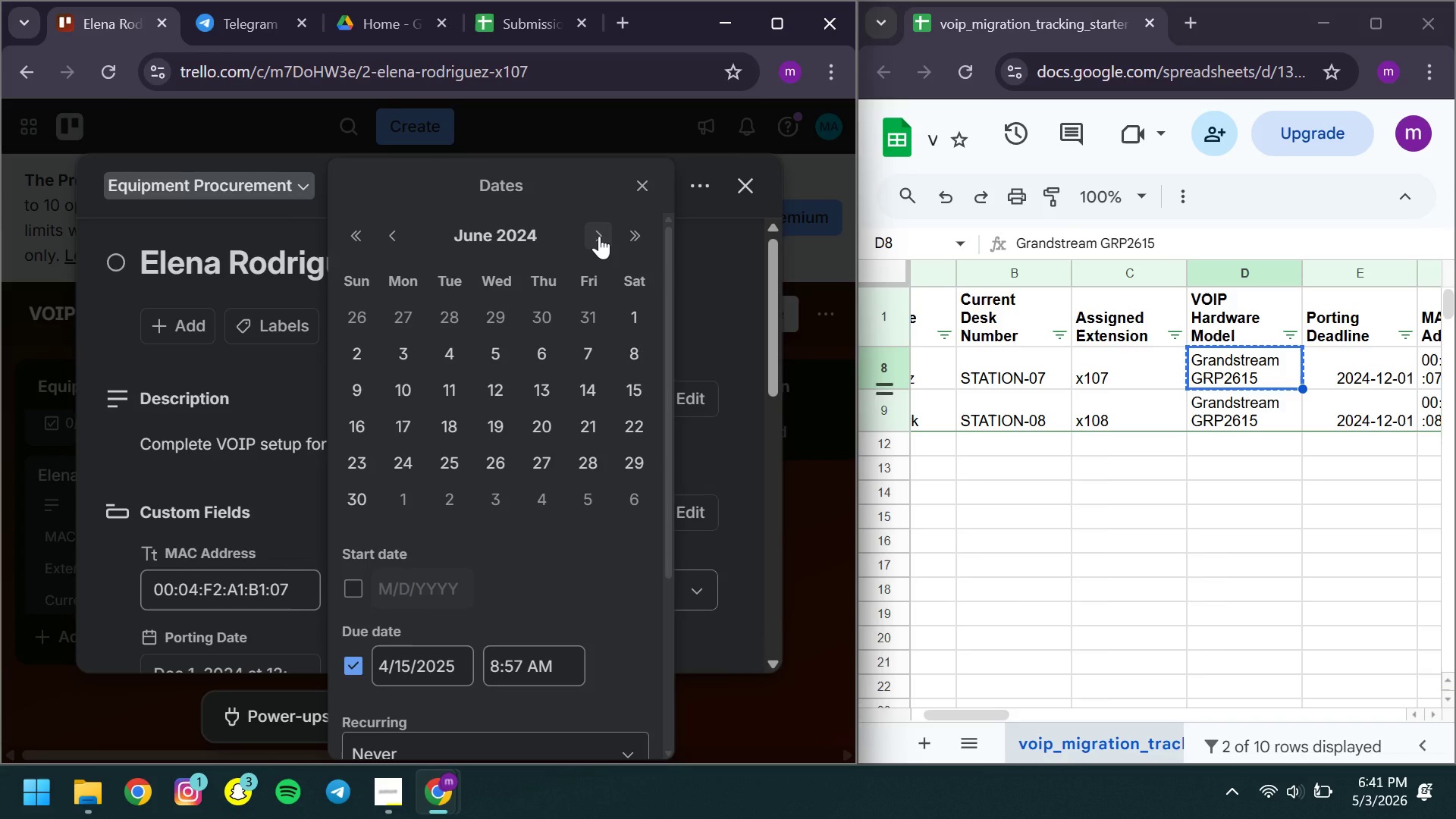 
double_click([599, 236])
 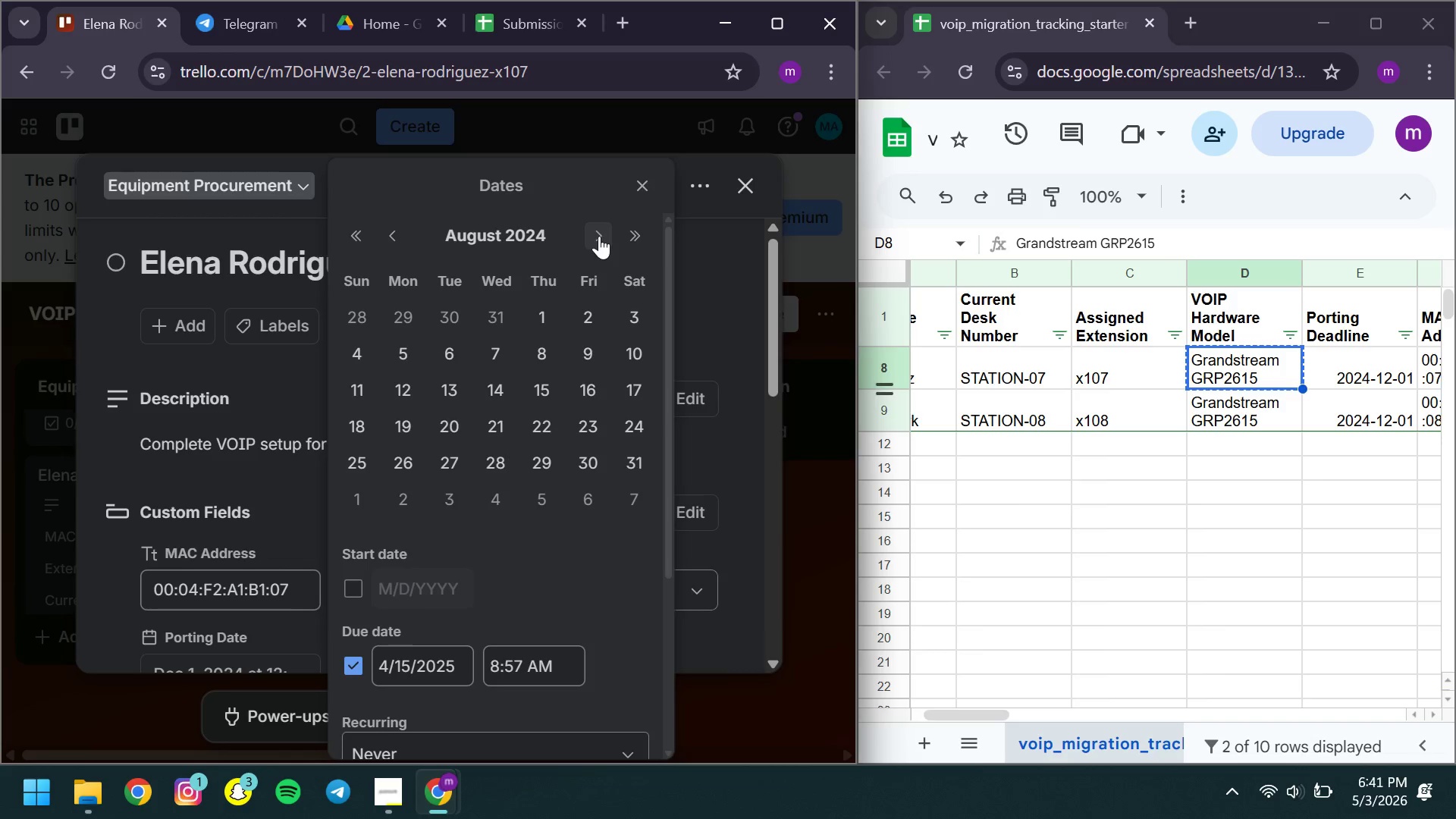 
left_click([599, 236])
 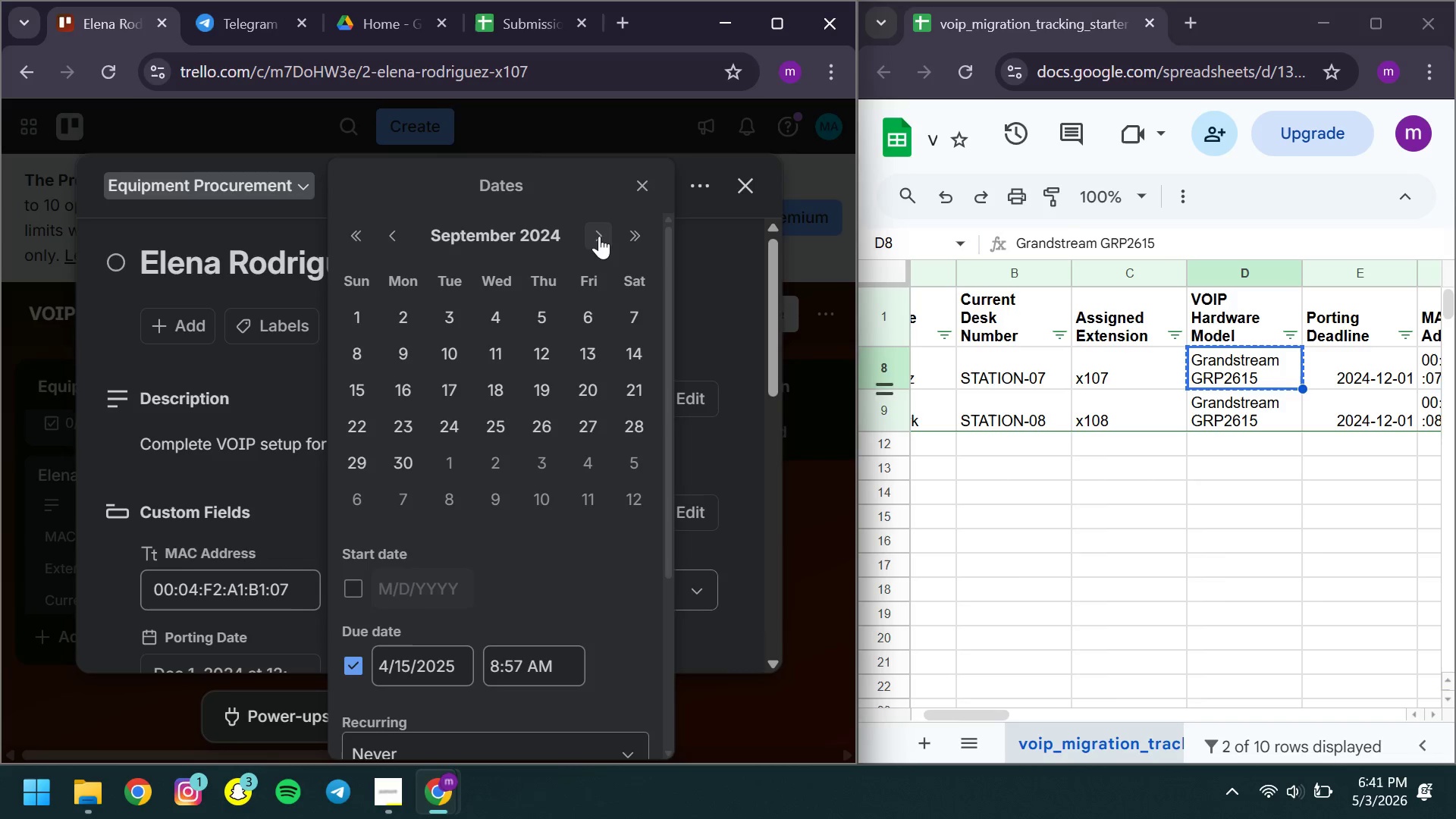 
left_click([599, 236])
 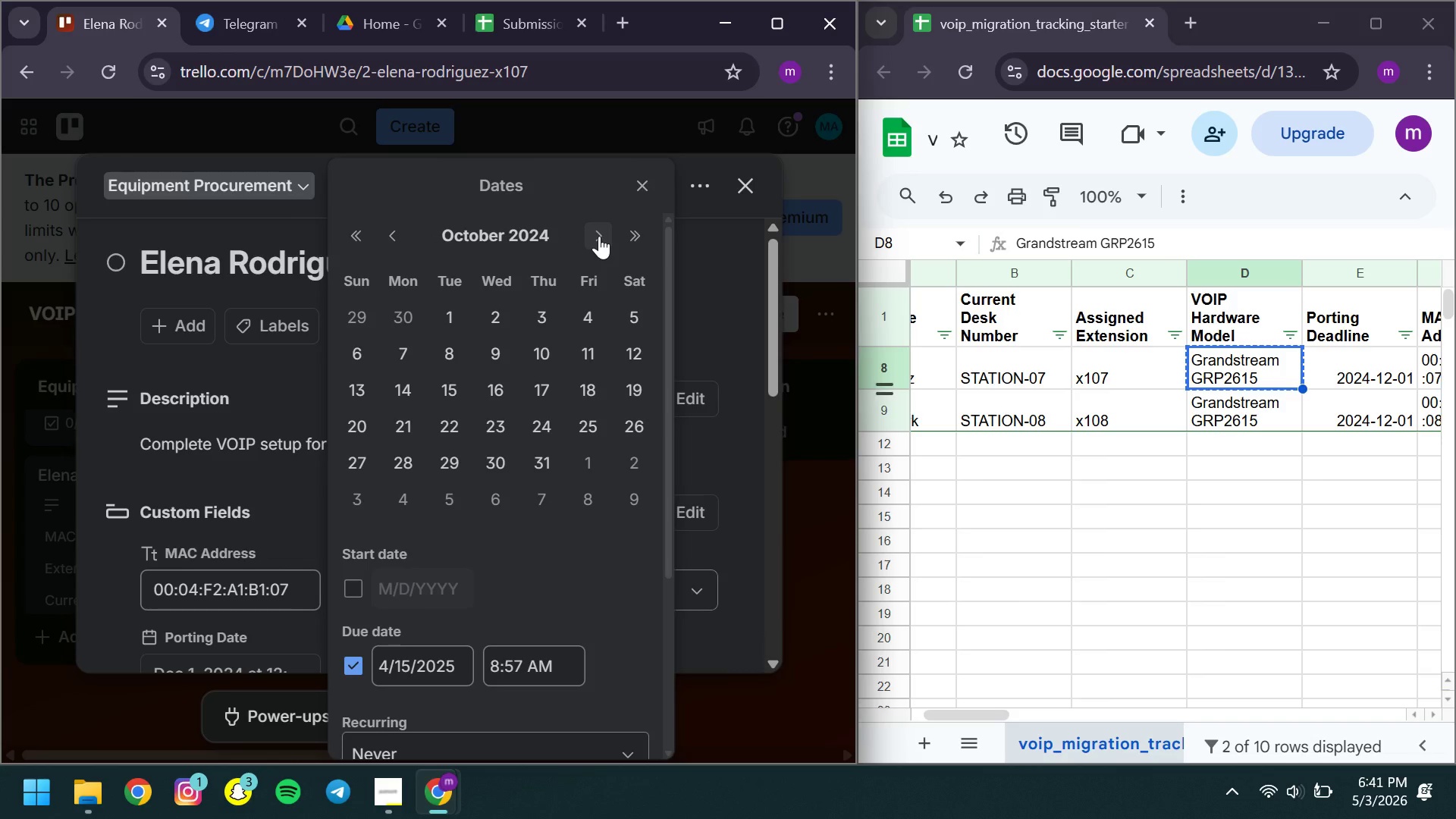 
left_click([599, 236])
 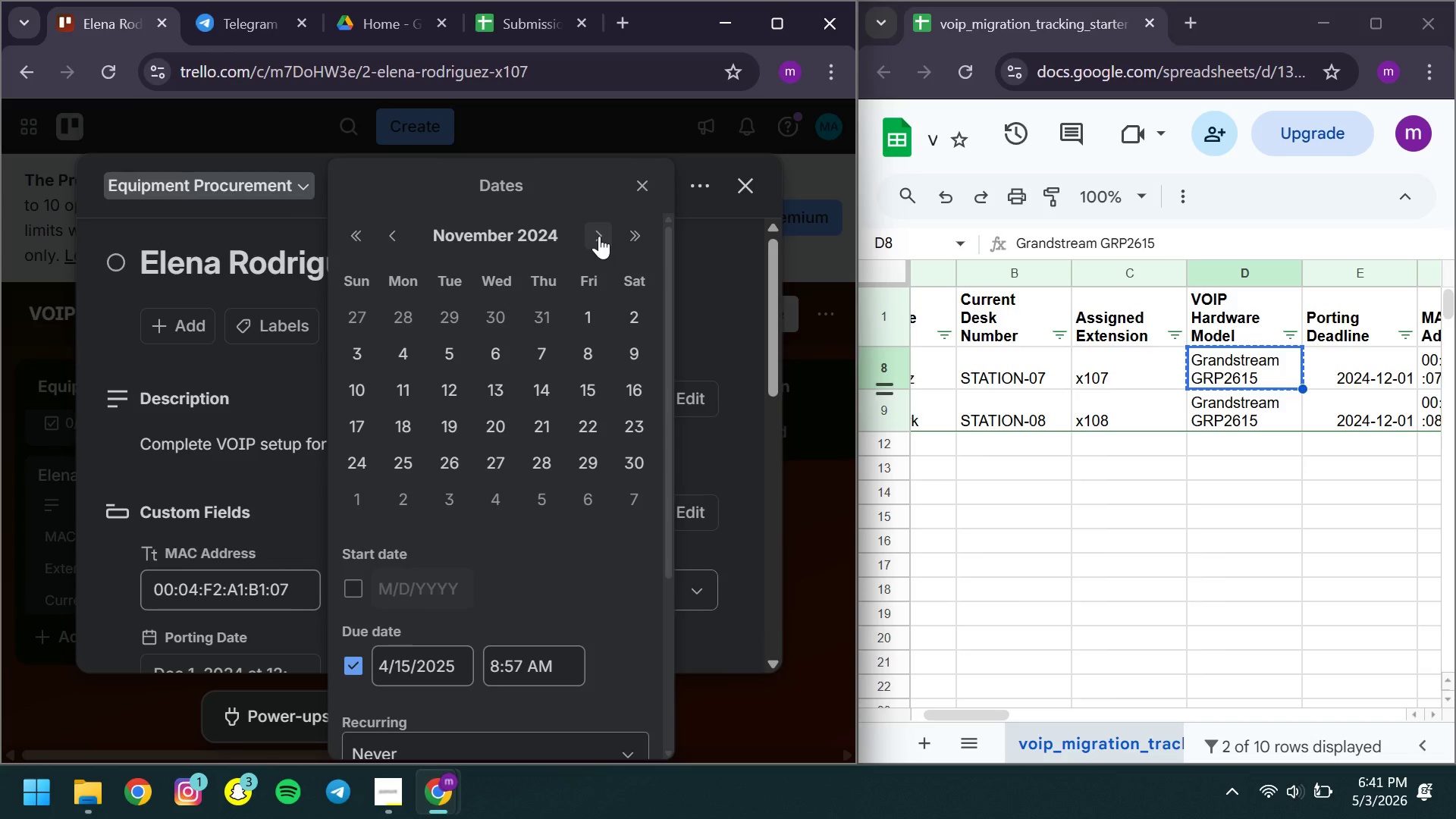 
left_click([599, 236])
 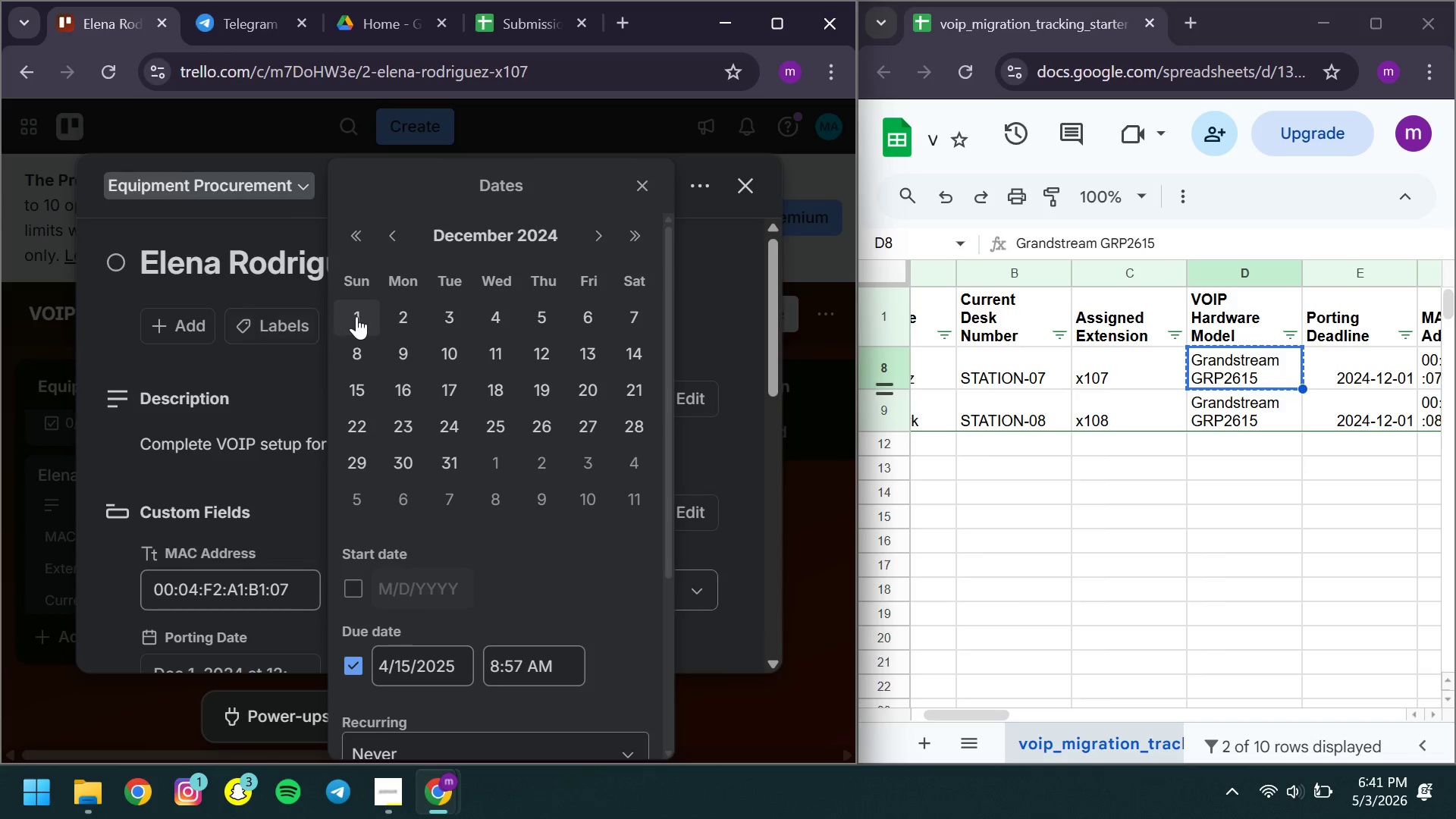 
left_click([357, 316])
 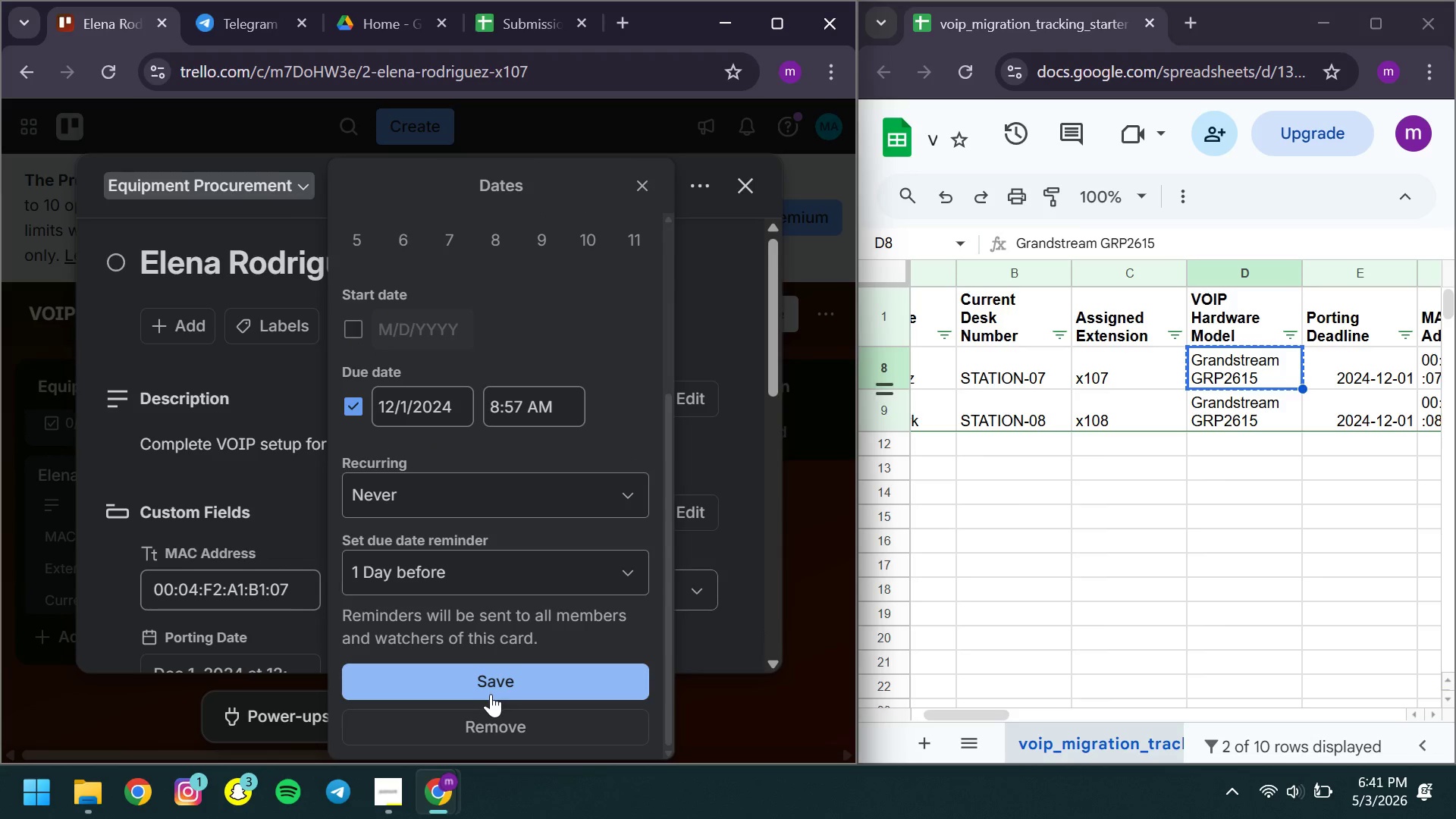 
left_click([491, 694])
 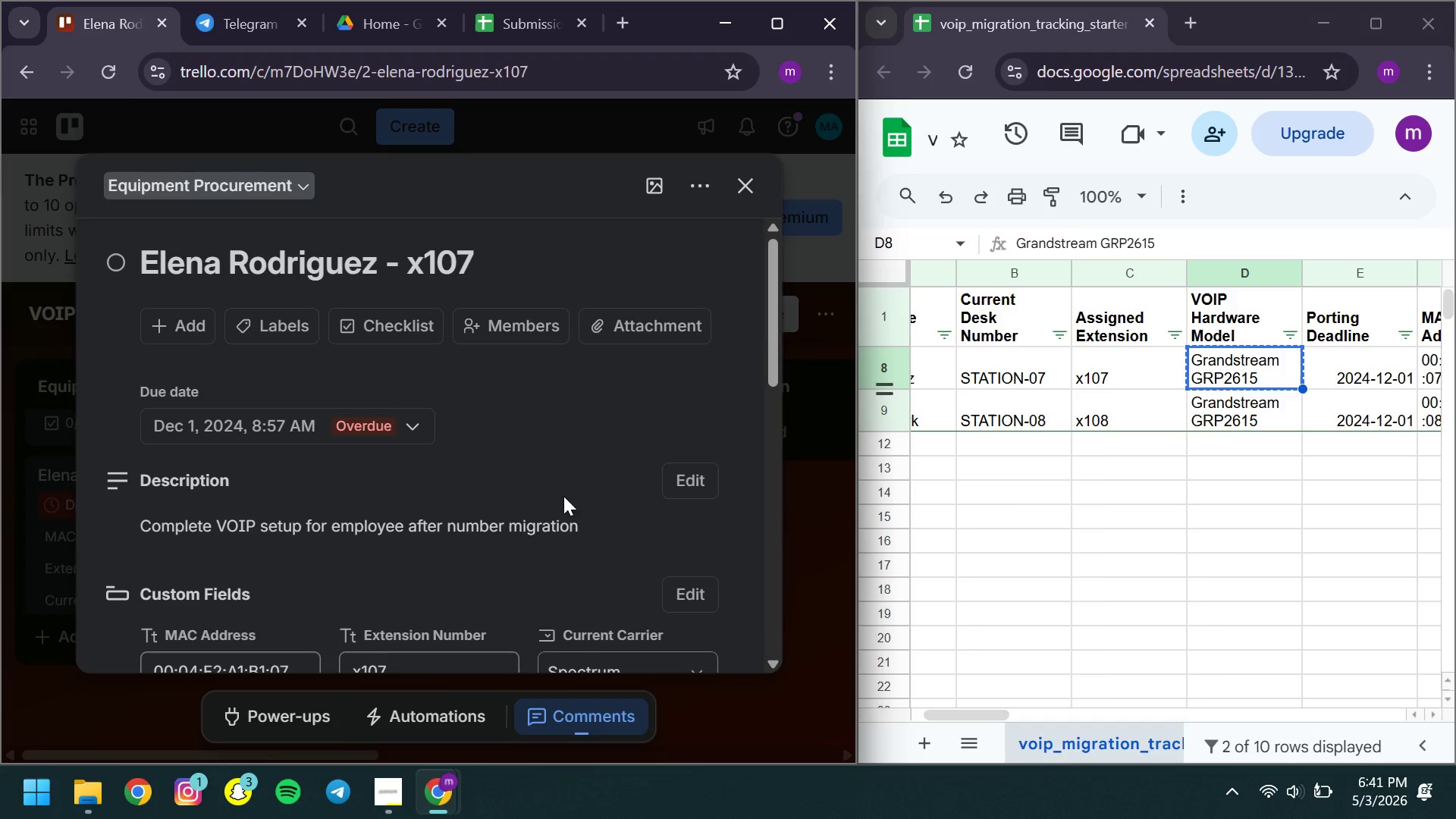 
mouse_move([578, 480])
 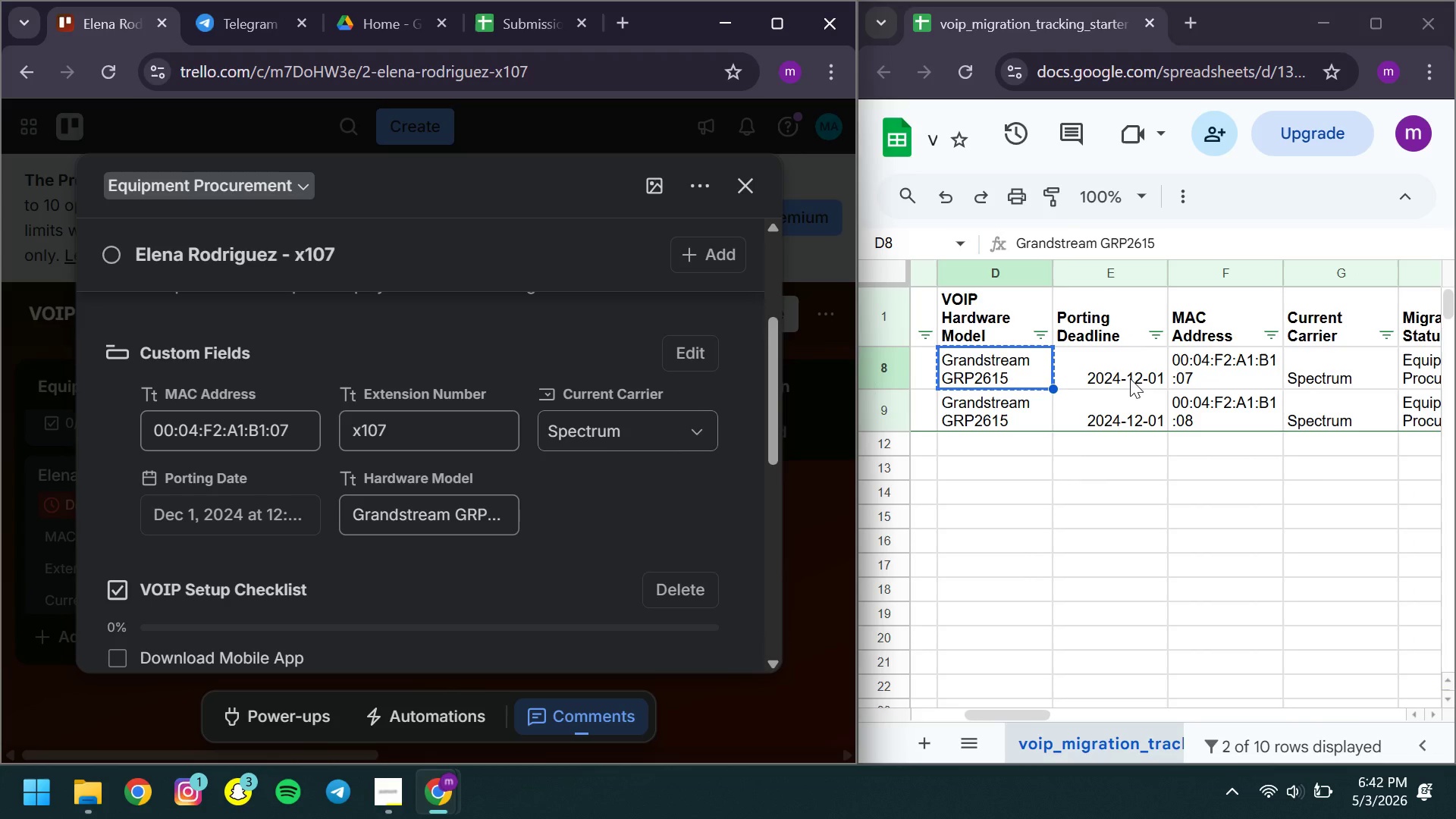 
wait(10.98)
 